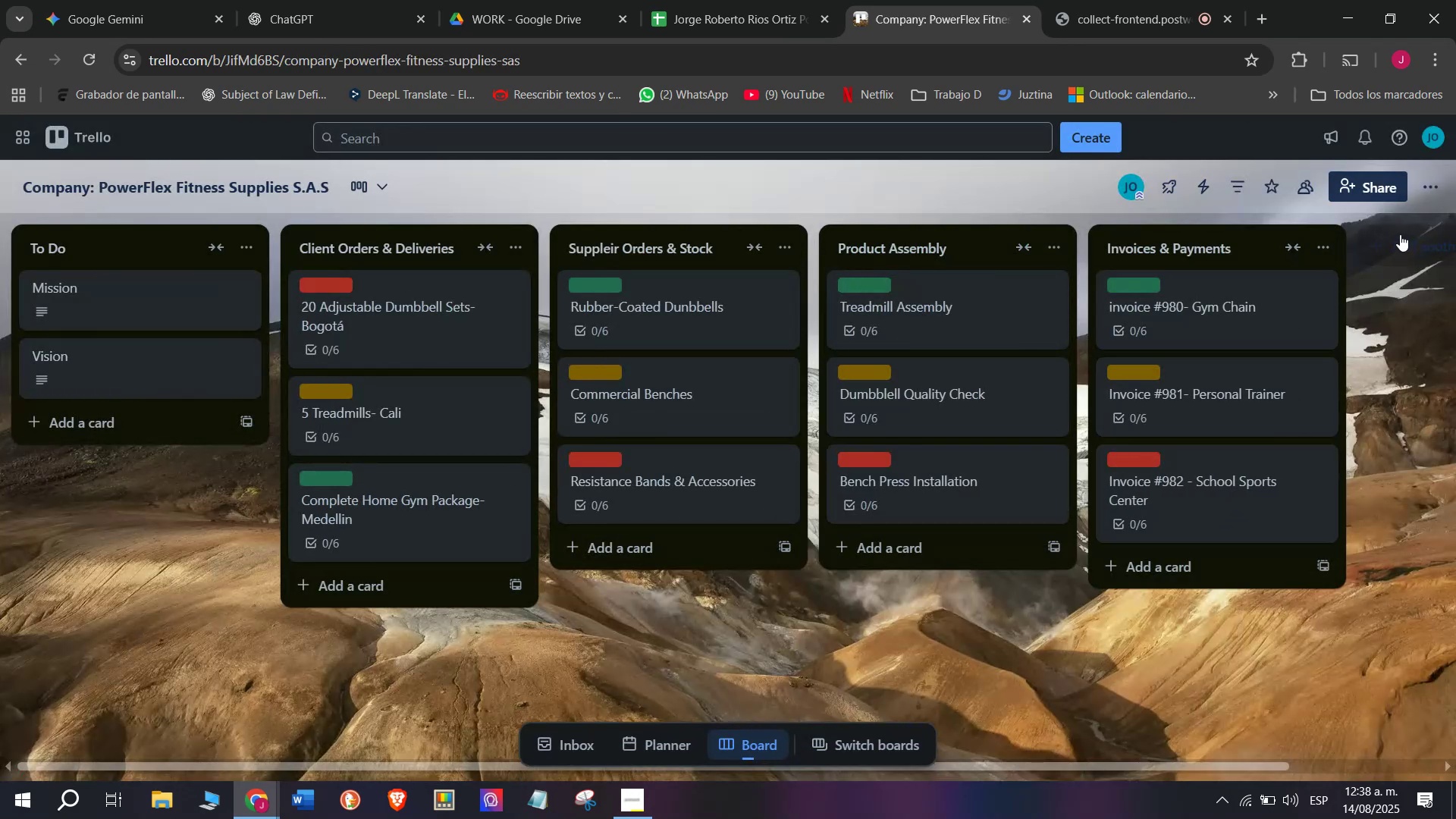 
left_click([1400, 234])
 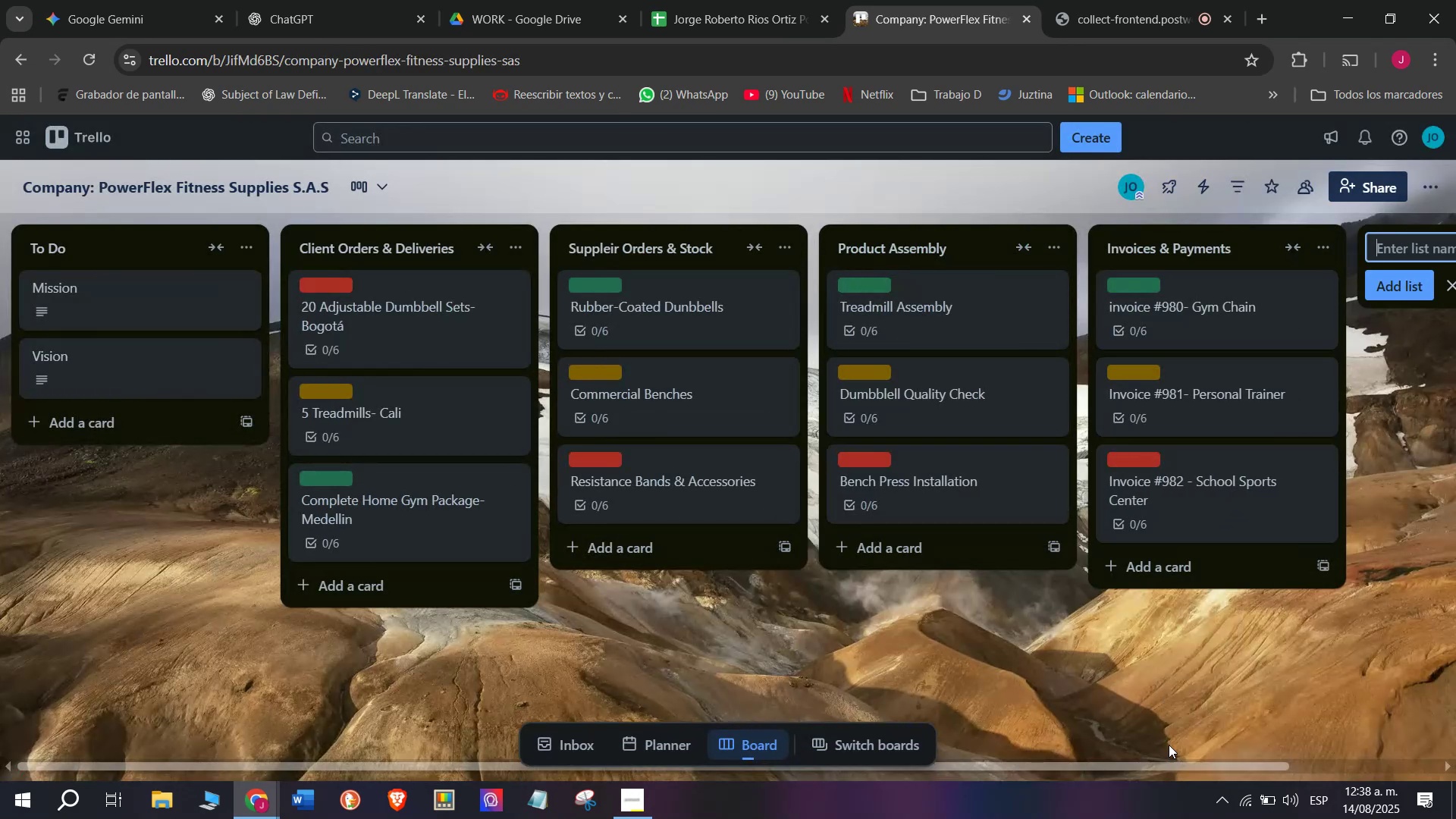 
left_click_drag(start_coordinate=[1165, 768], to_coordinate=[1390, 751])
 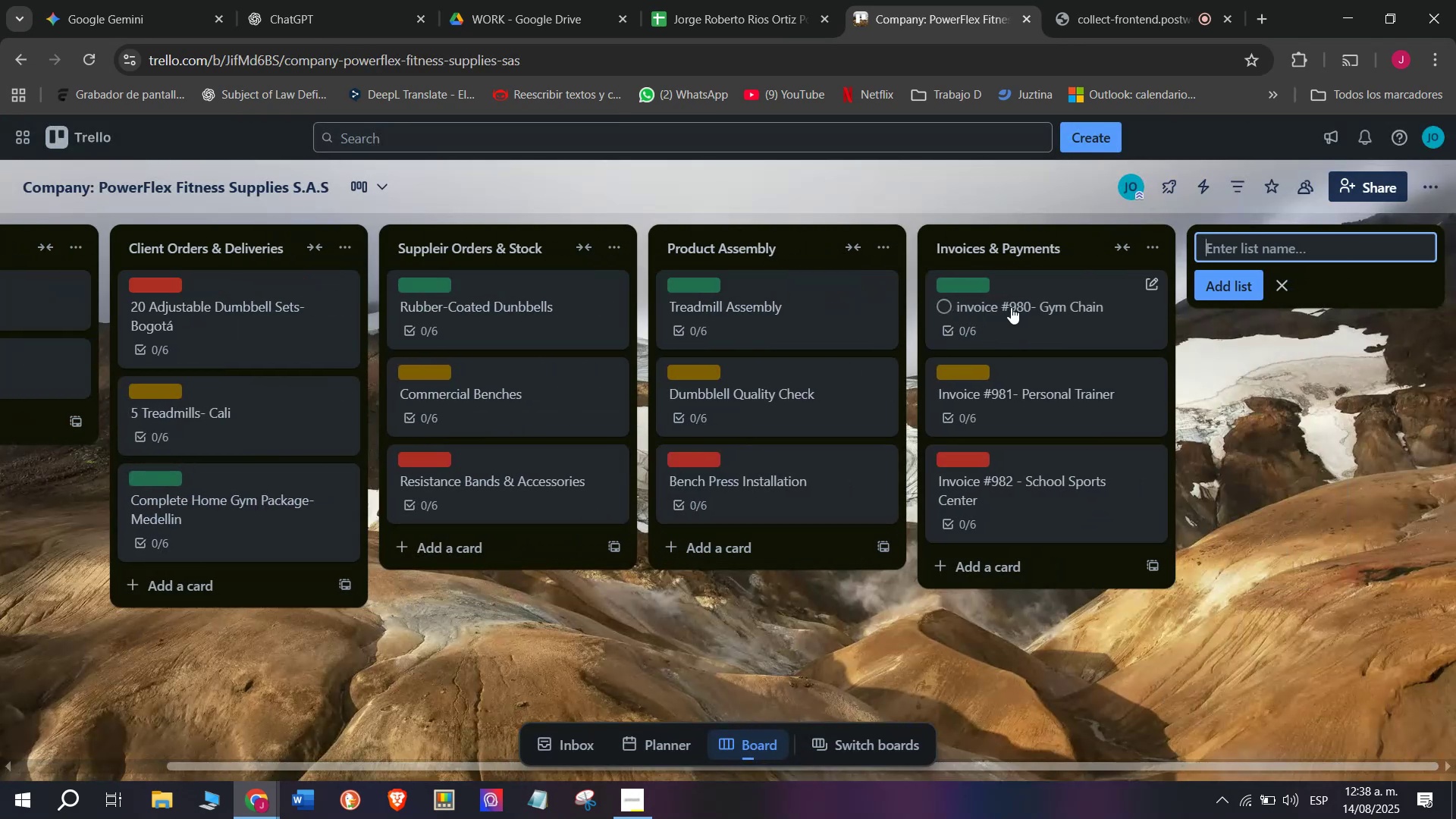 
left_click([1214, 0])
 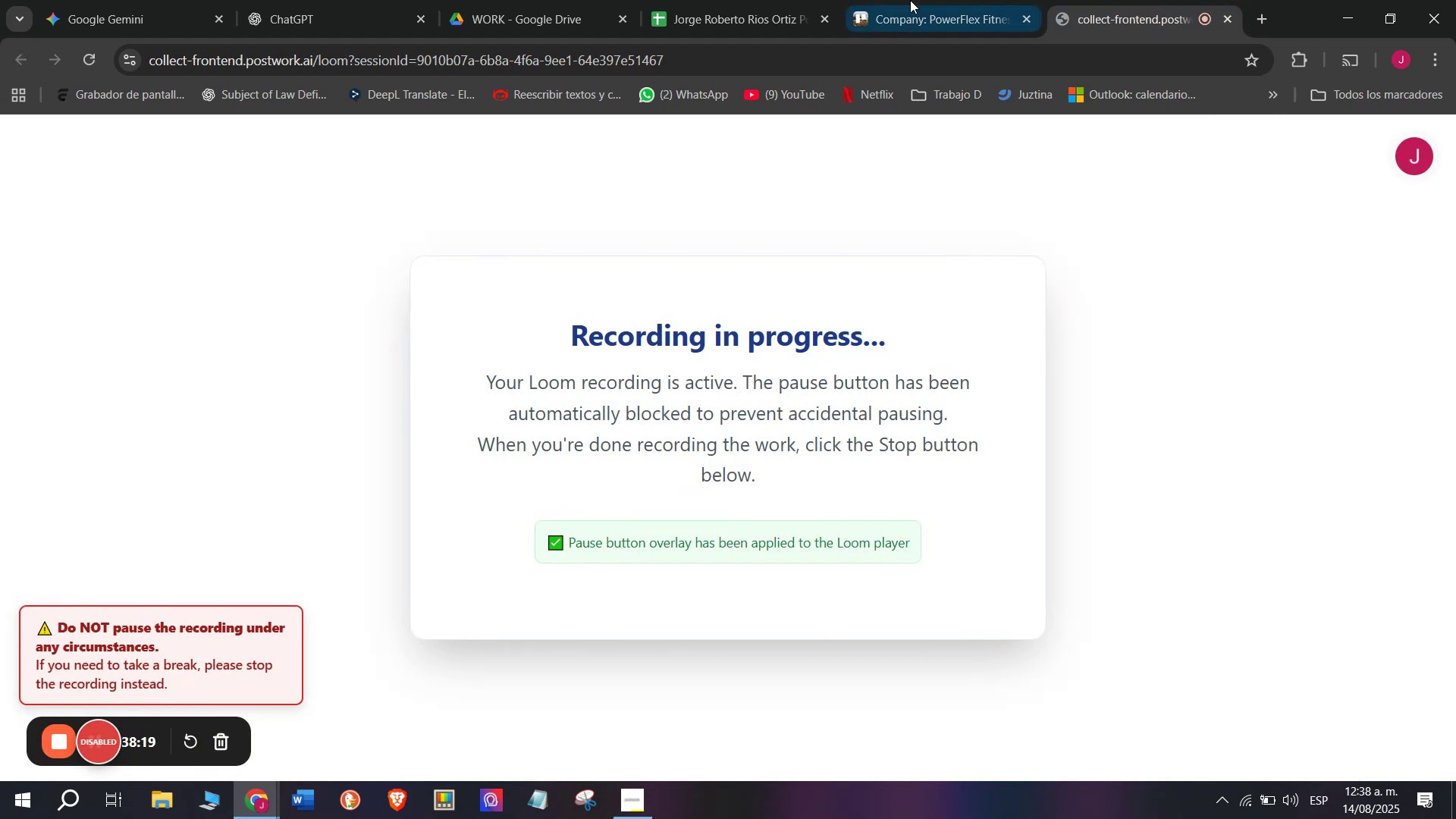 
left_click([870, 0])
 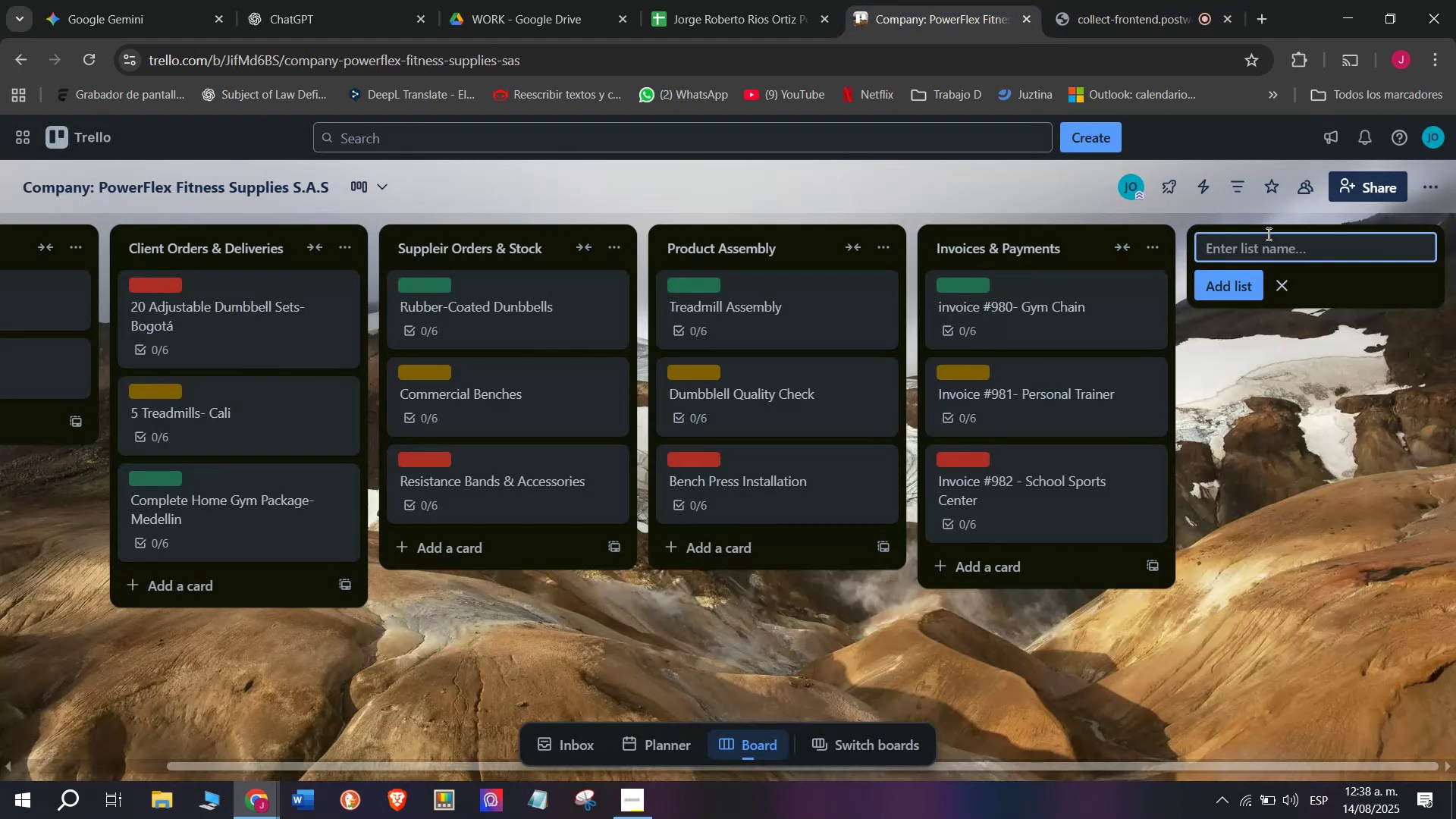 
left_click([1267, 234])
 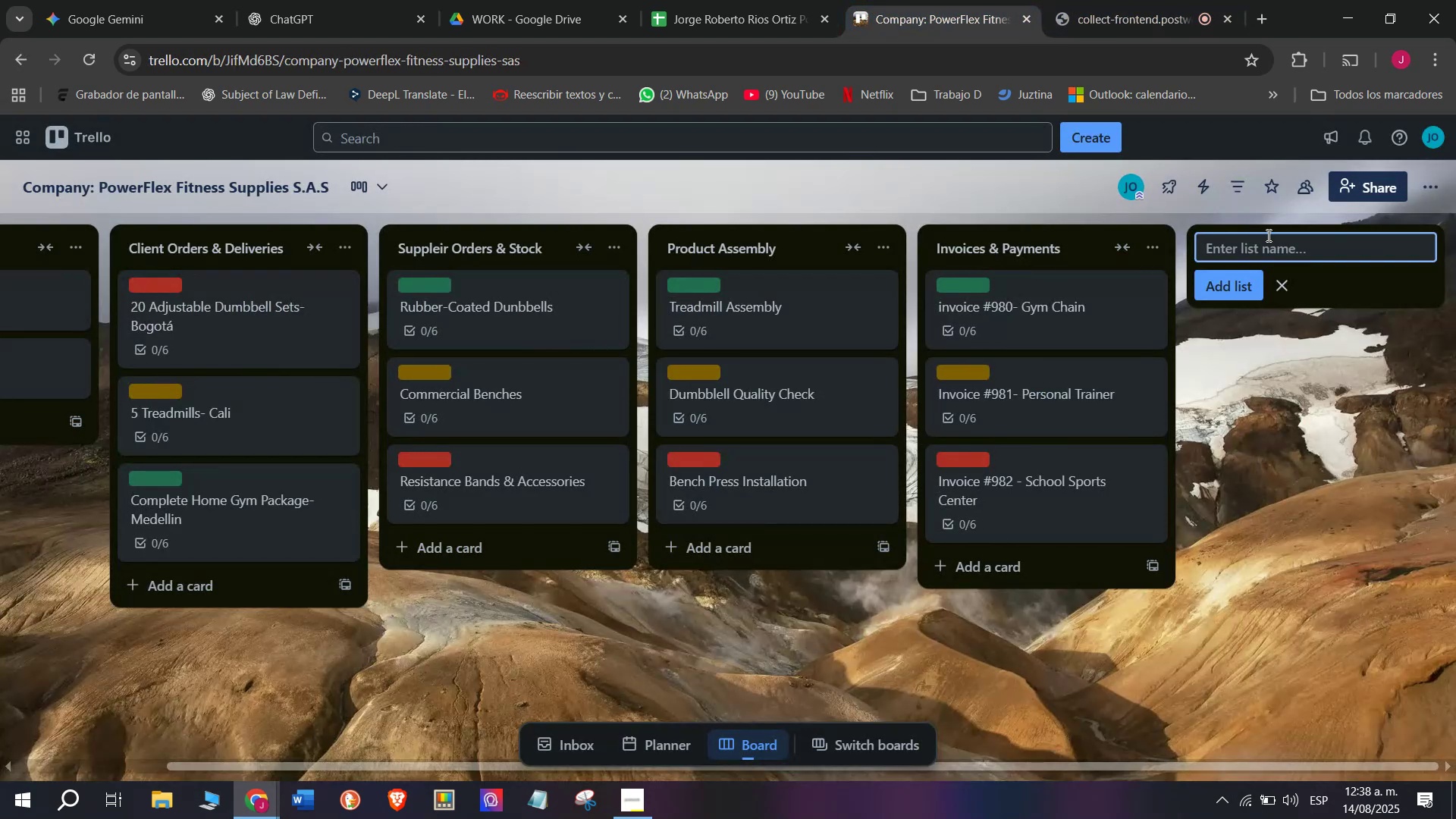 
type(Marketing ^ Promo)
 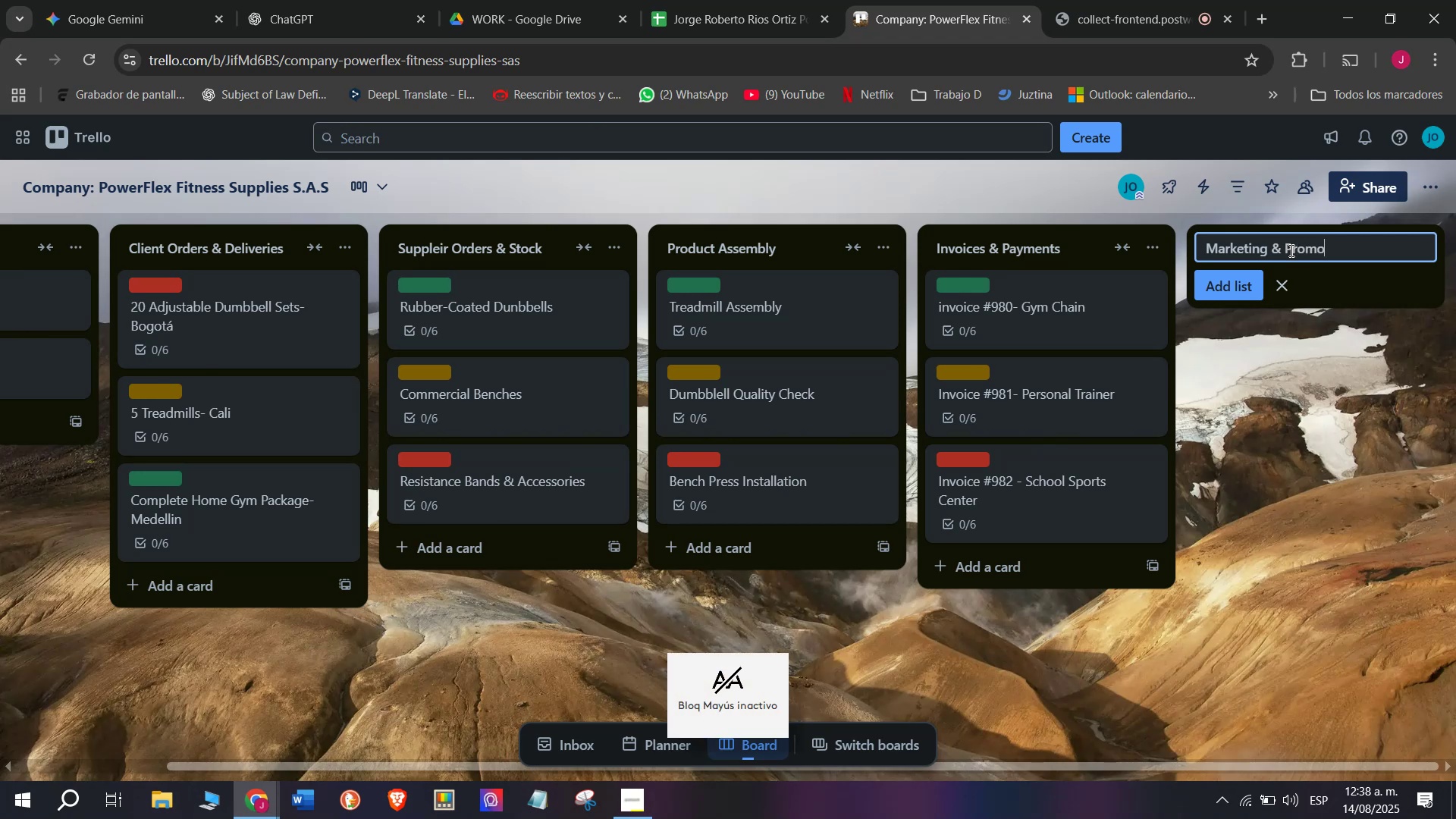 
wait(6.26)
 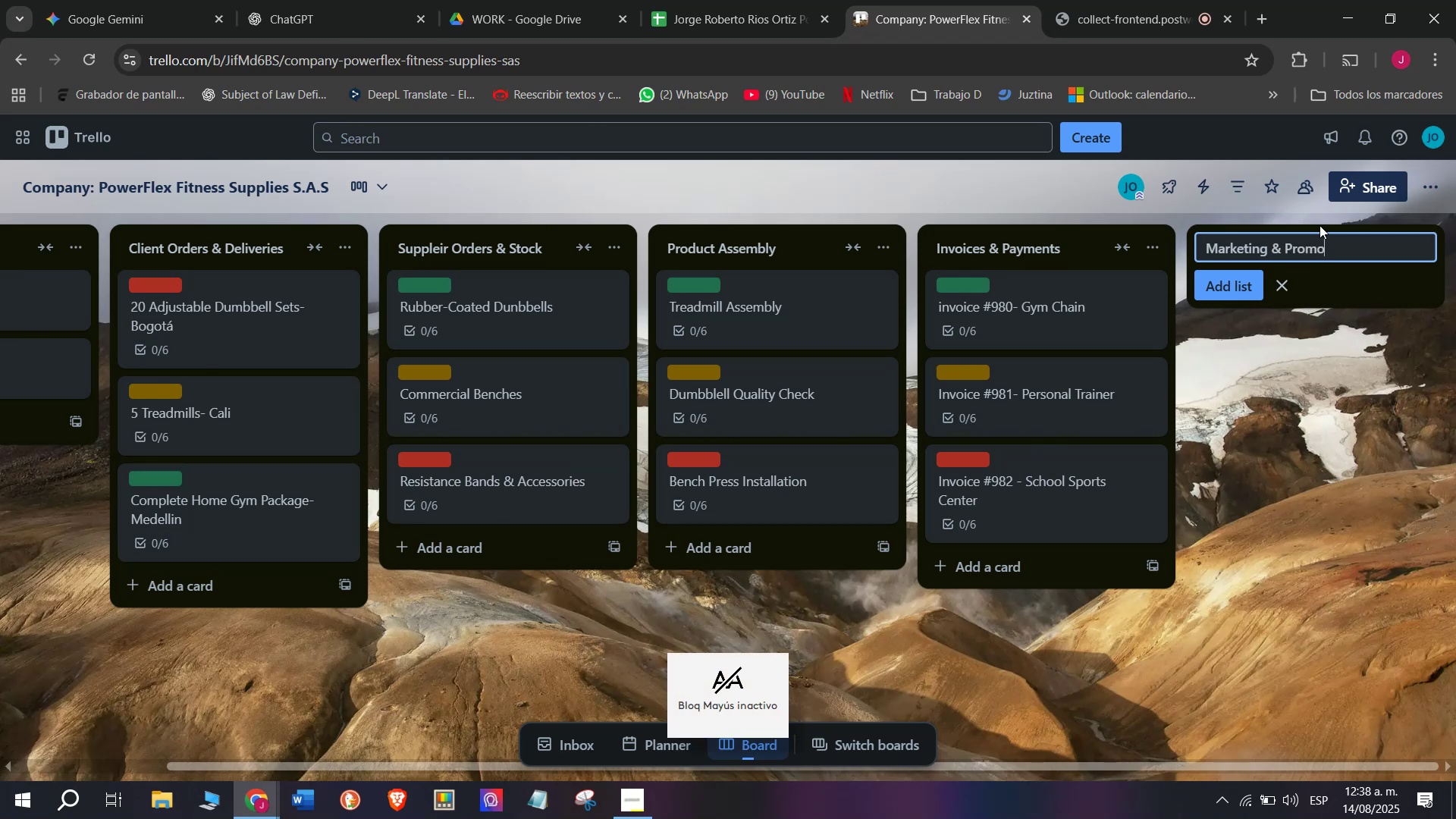 
type(tions)
 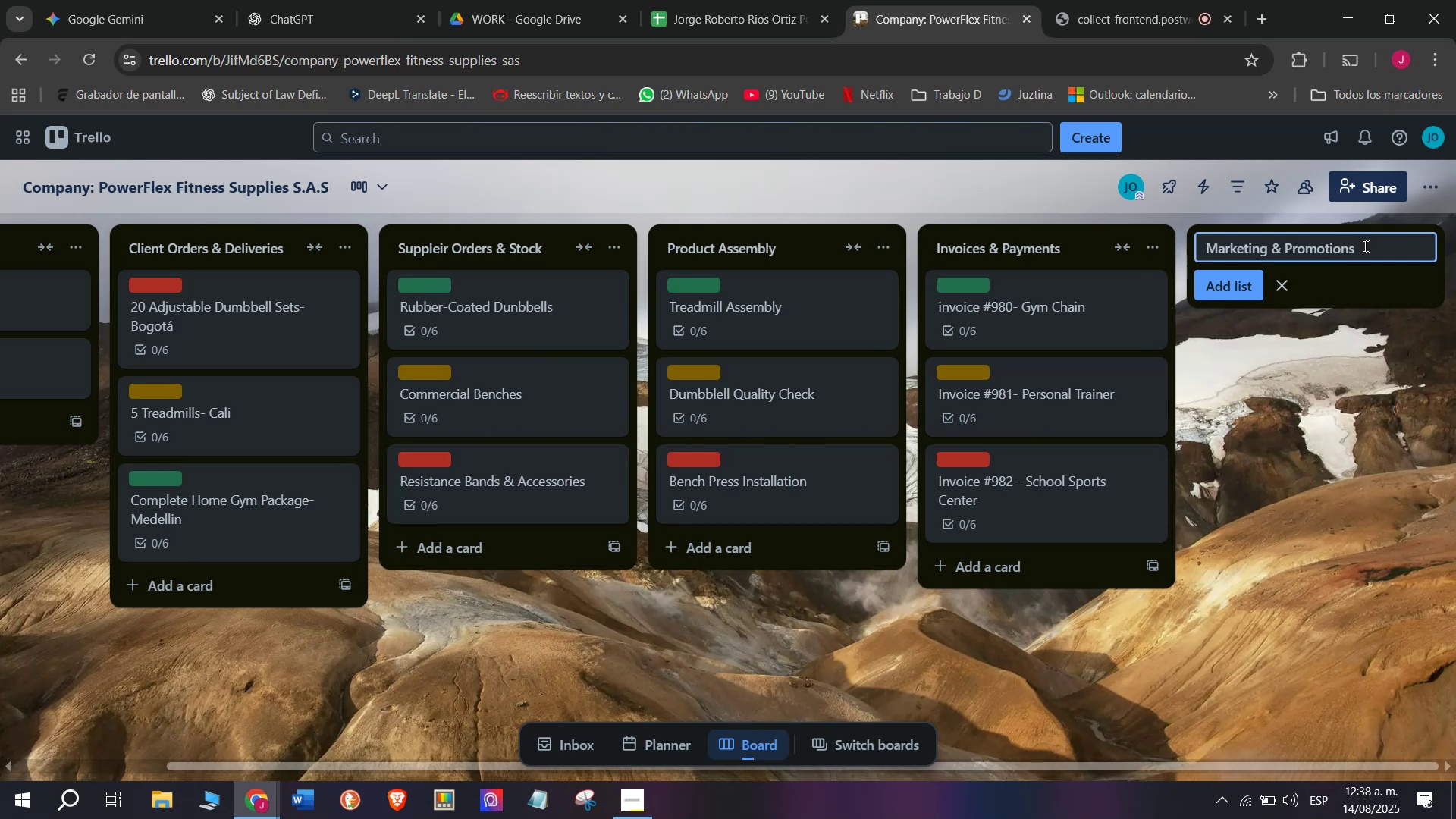 
key(Enter)
 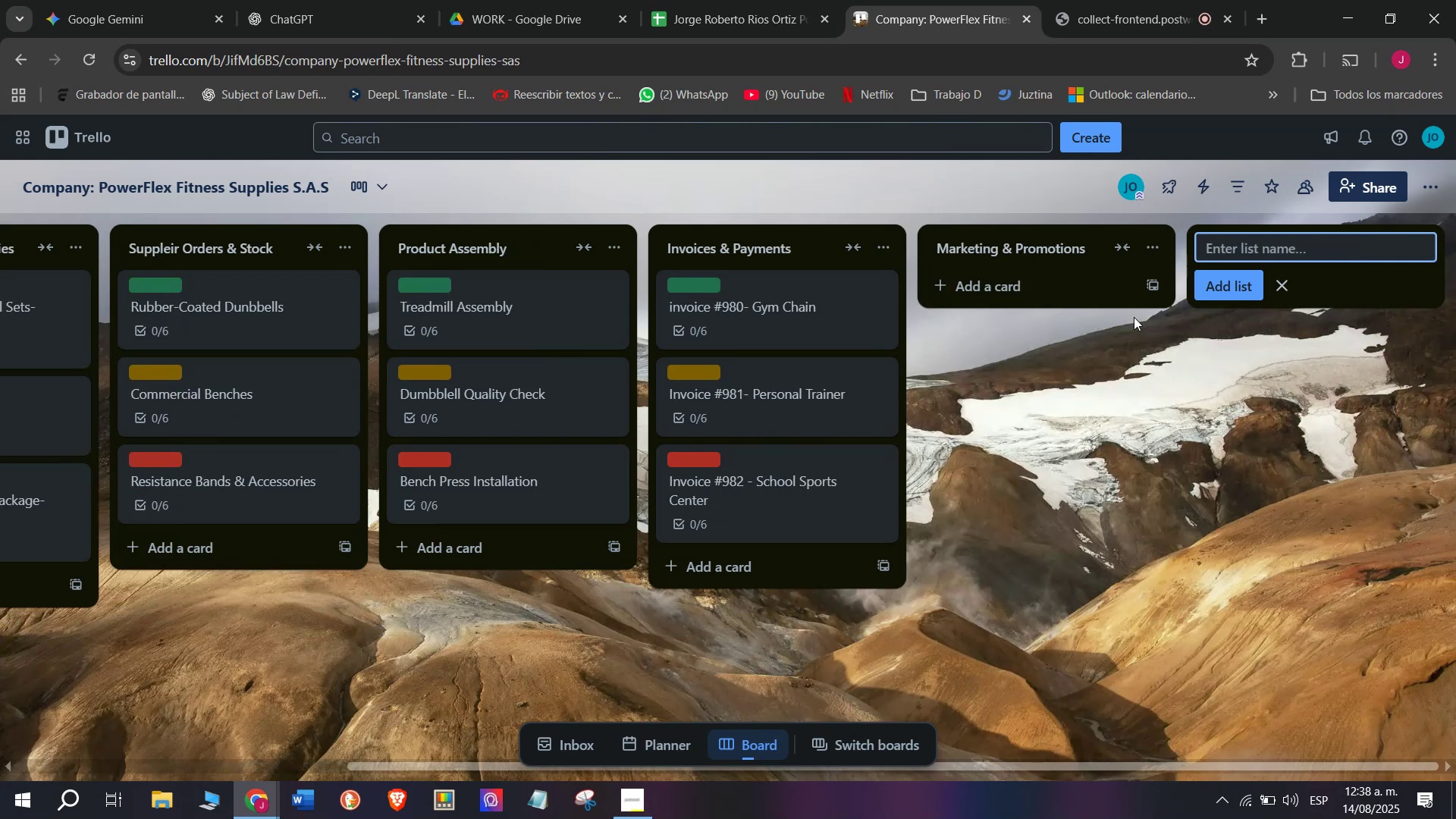 
mouse_move([1055, 293])
 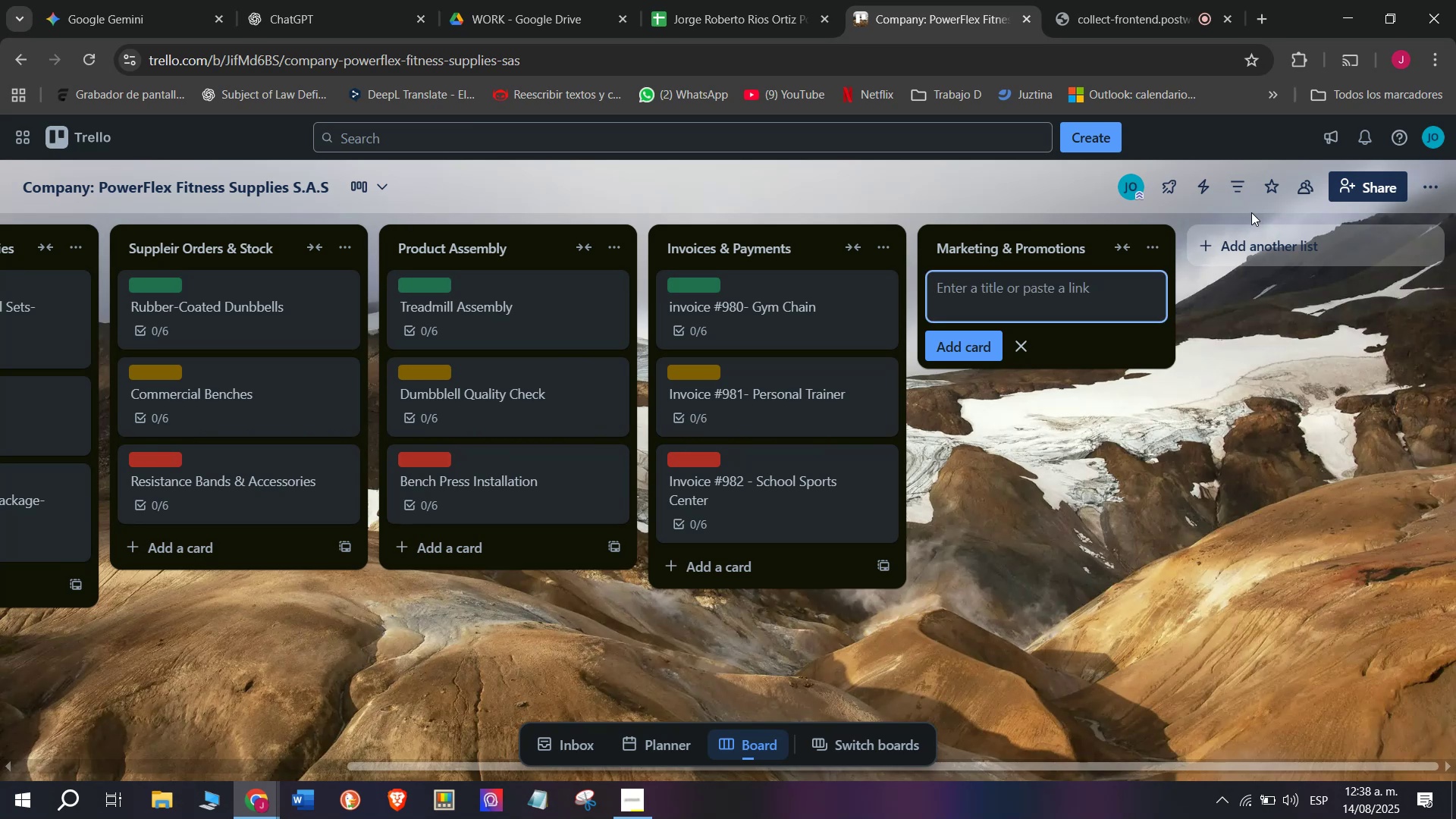 
wait(6.67)
 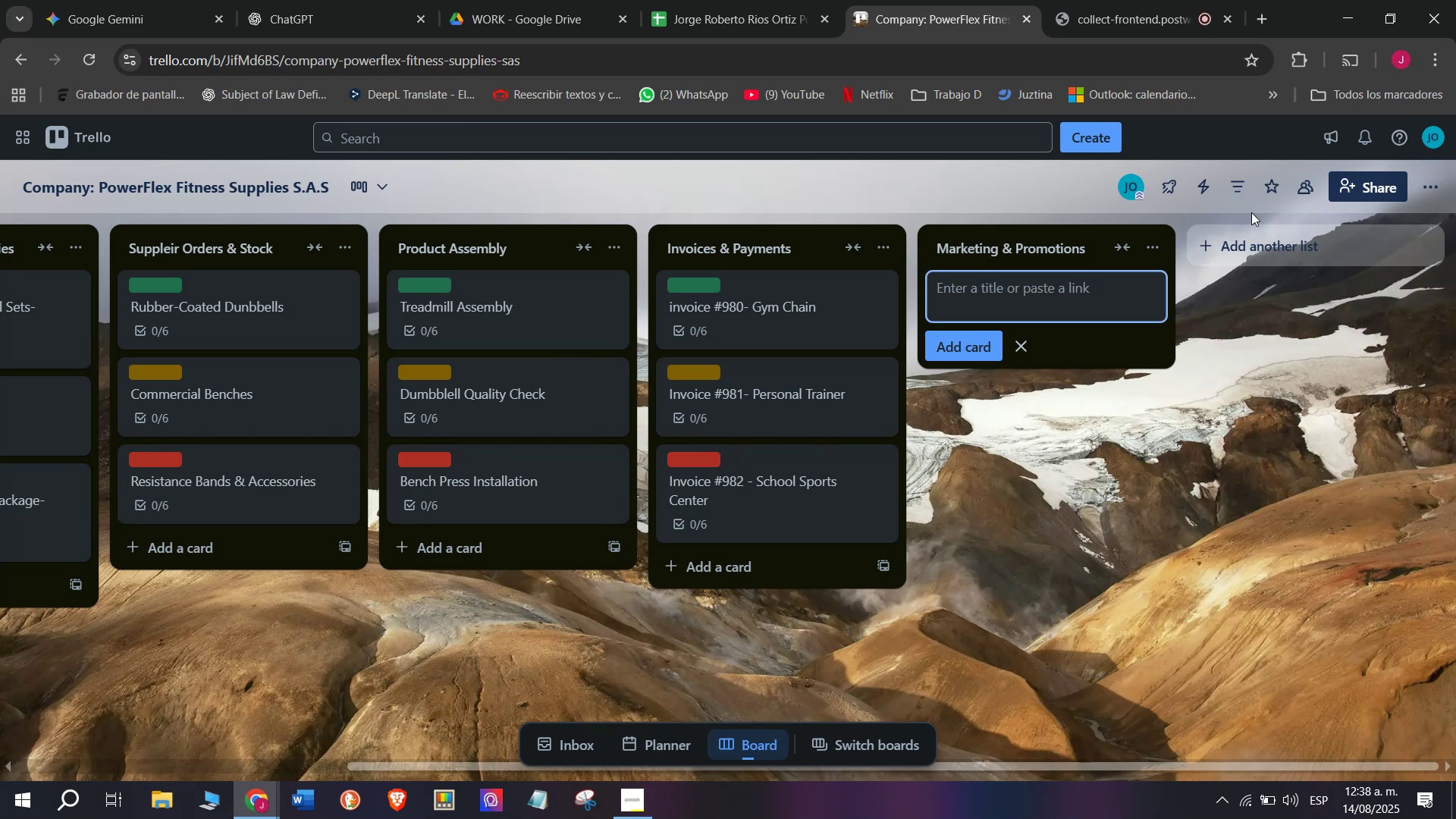 
type(Summer Fitness)
 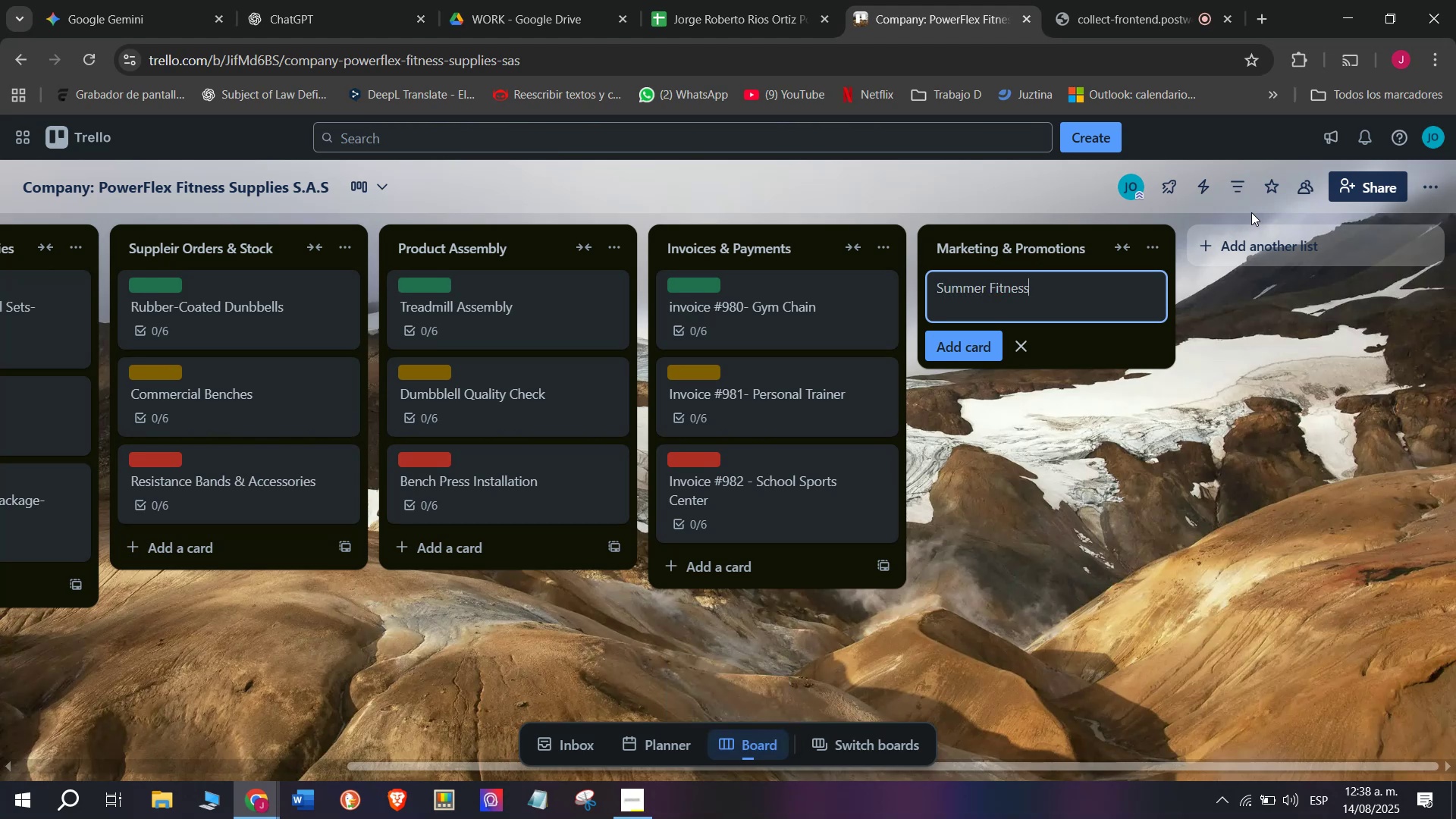 
type( Sakl)
key(Backspace)
key(Backspace)
type(le )
 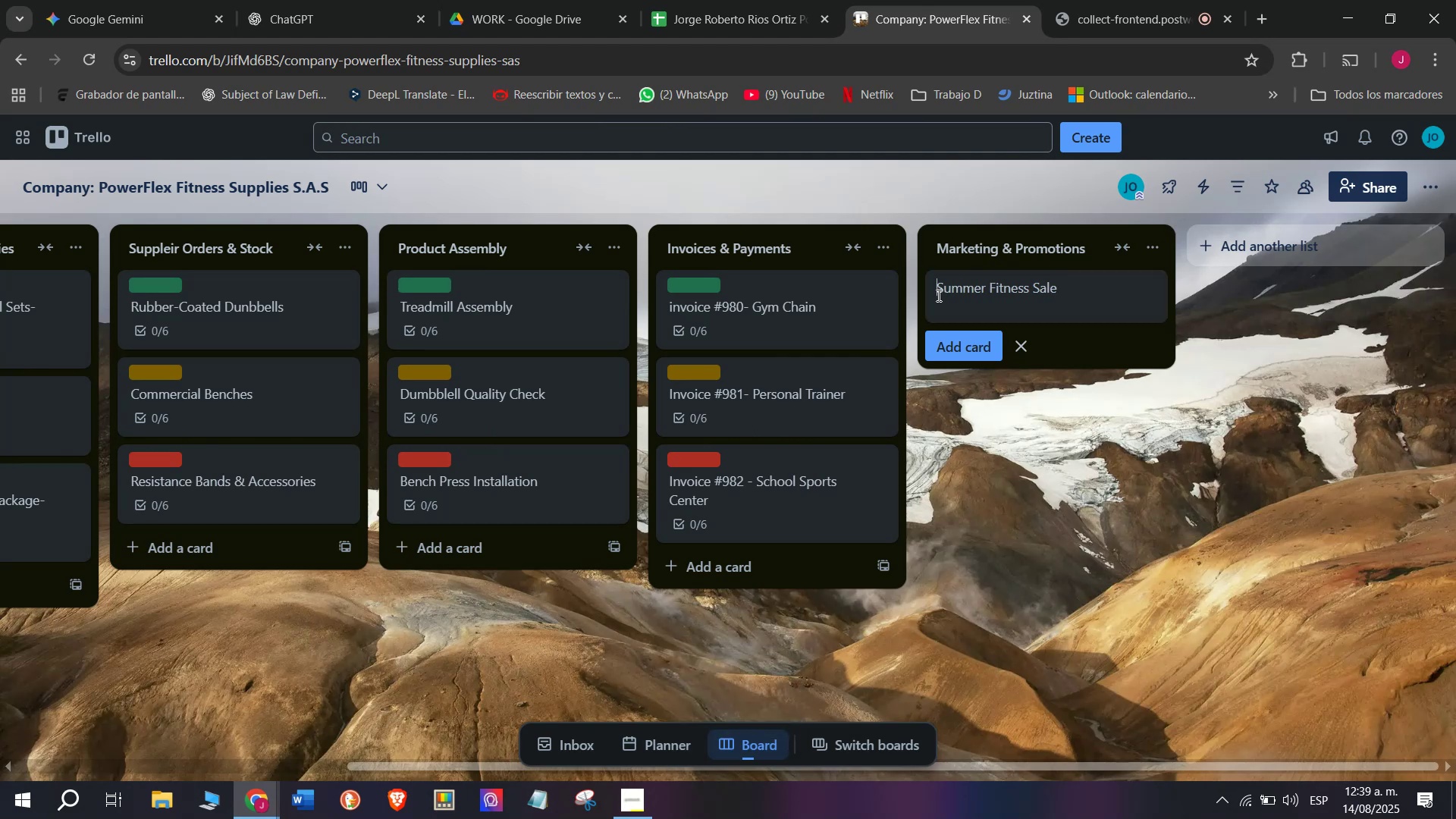 
key(Shift+2)
 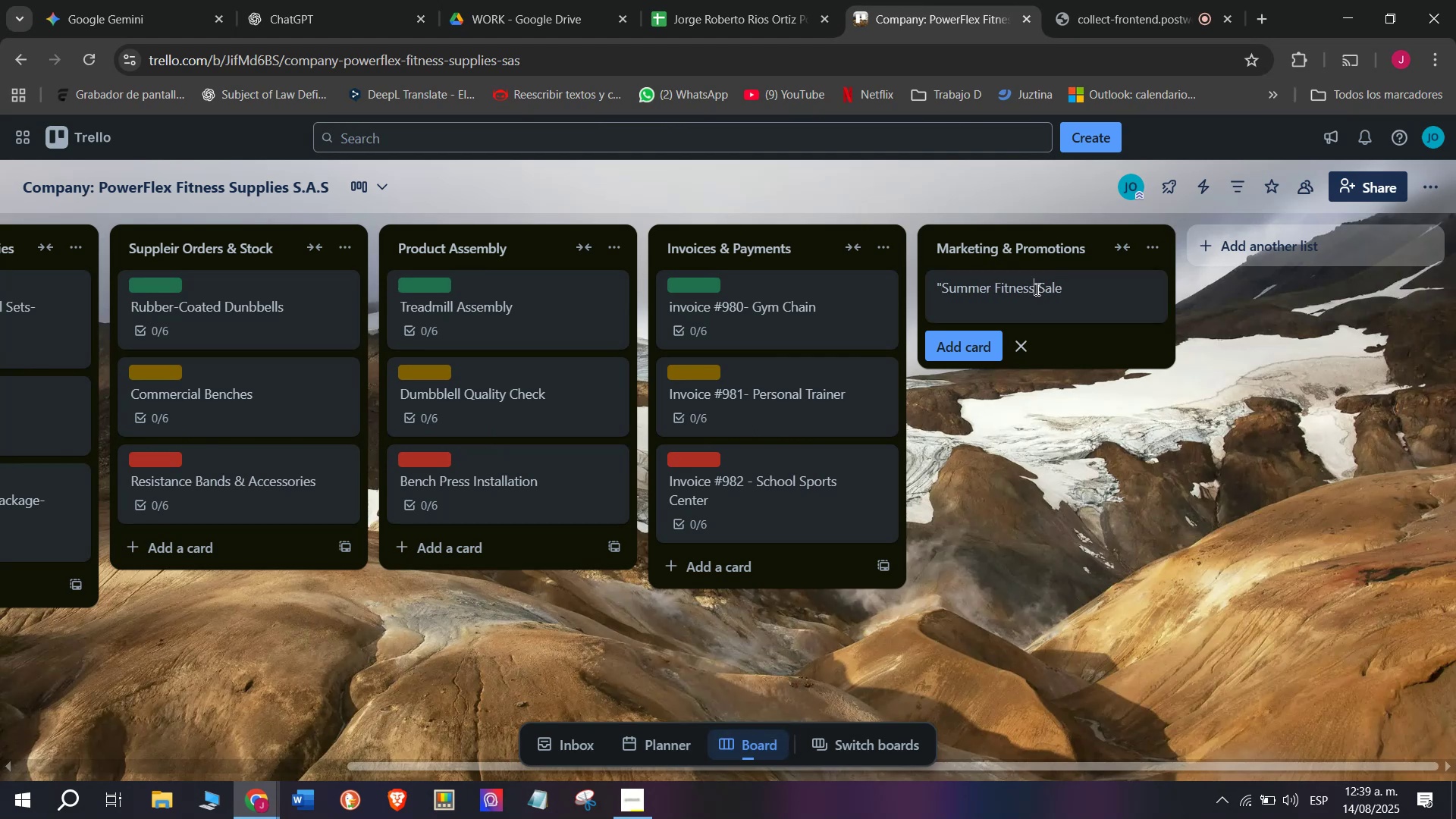 
key(Shift+2)
 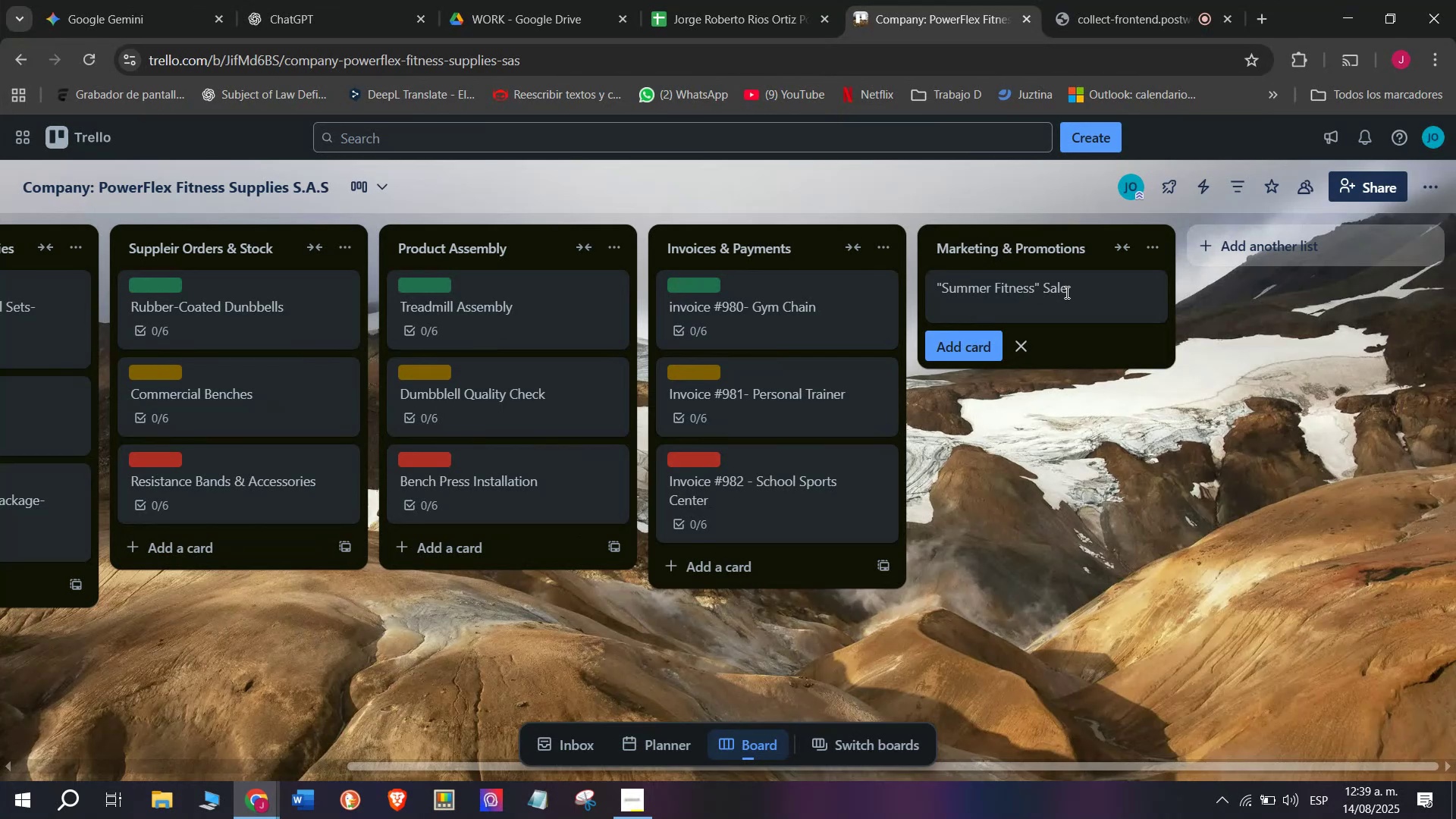 
left_click([1066, 291])
 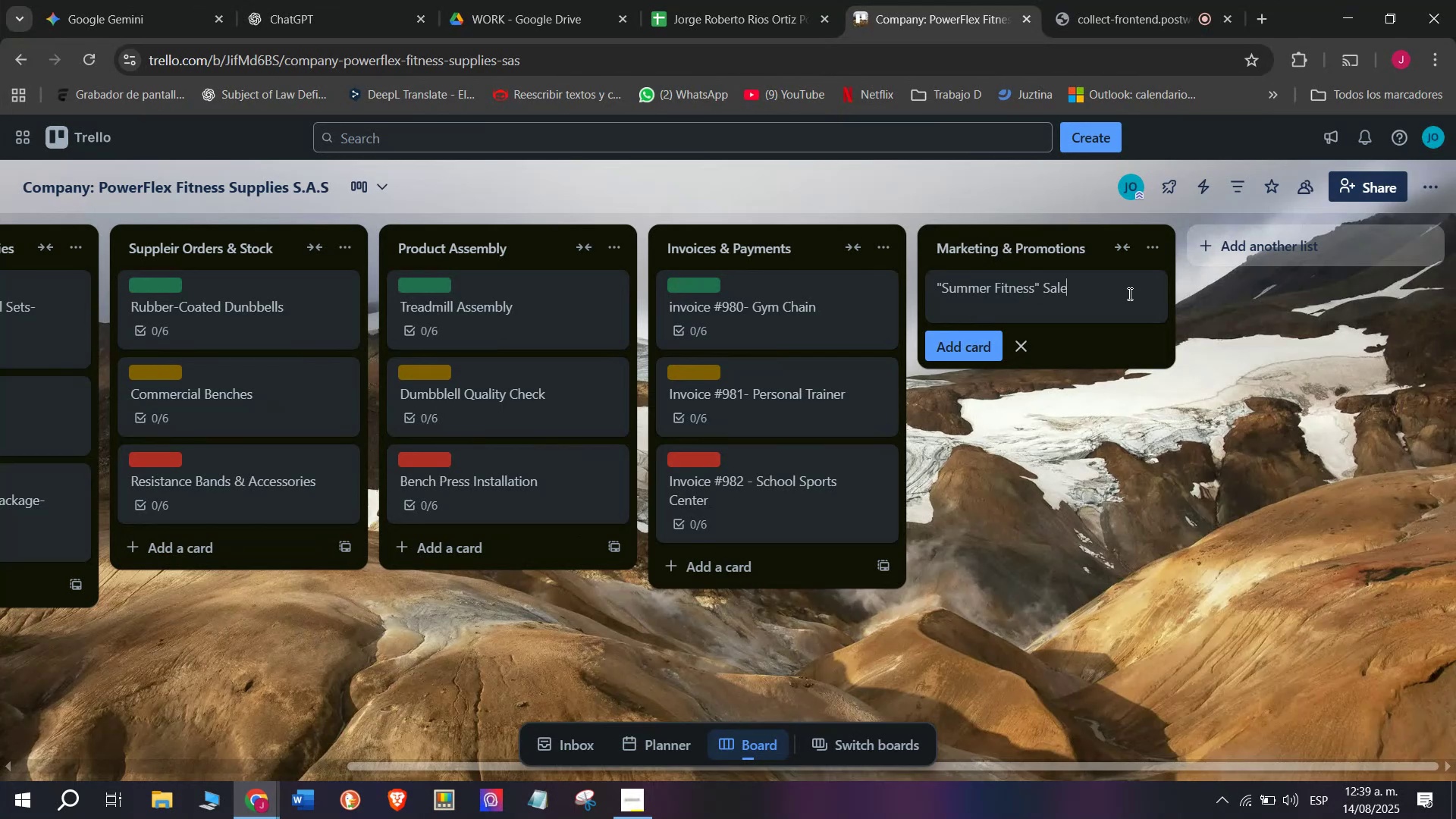 
type( oi)
key(Backspace)
key(Backspace)
type(On Time)
 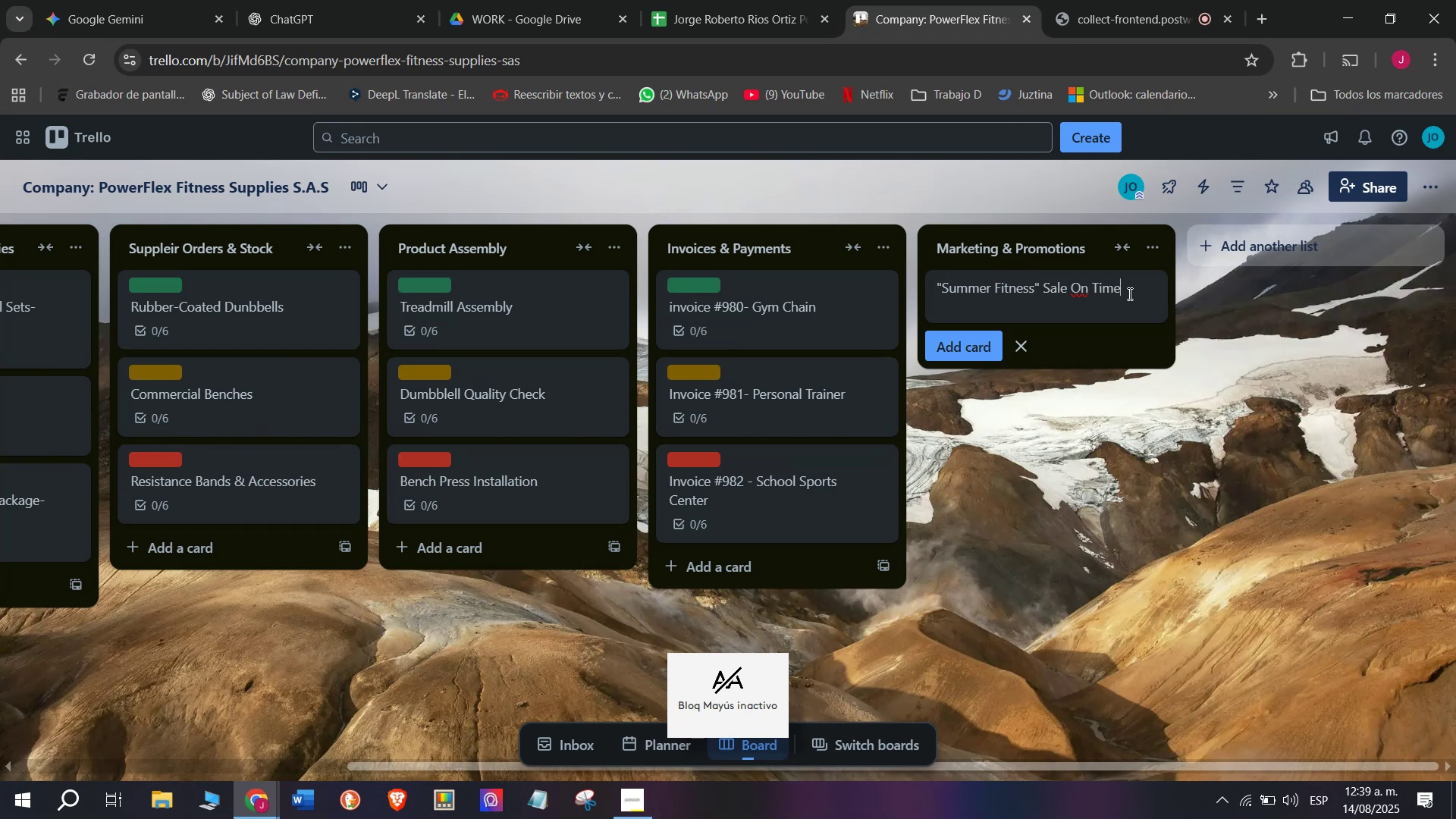 
key(Enter)
 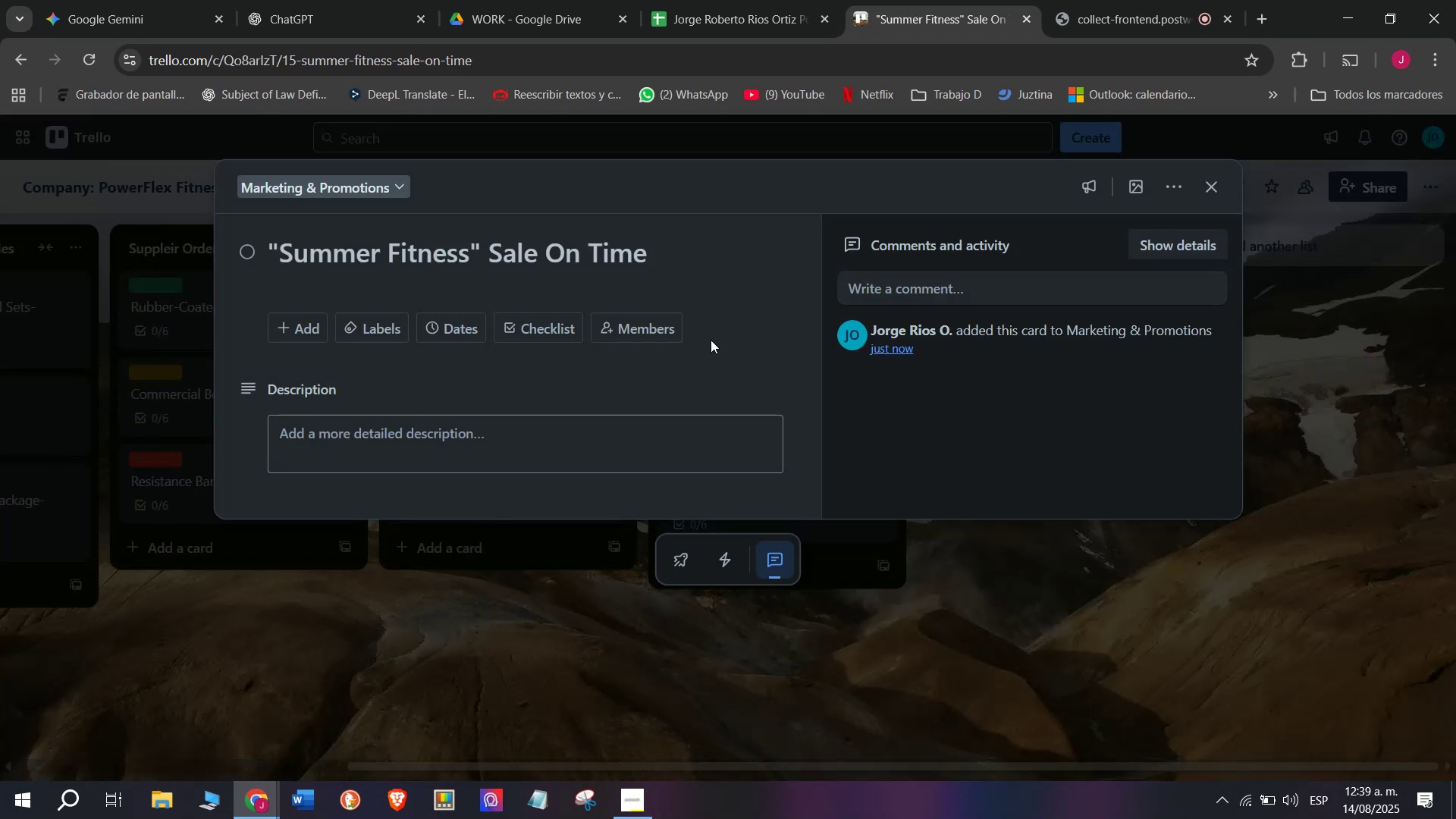 
left_click([531, 325])
 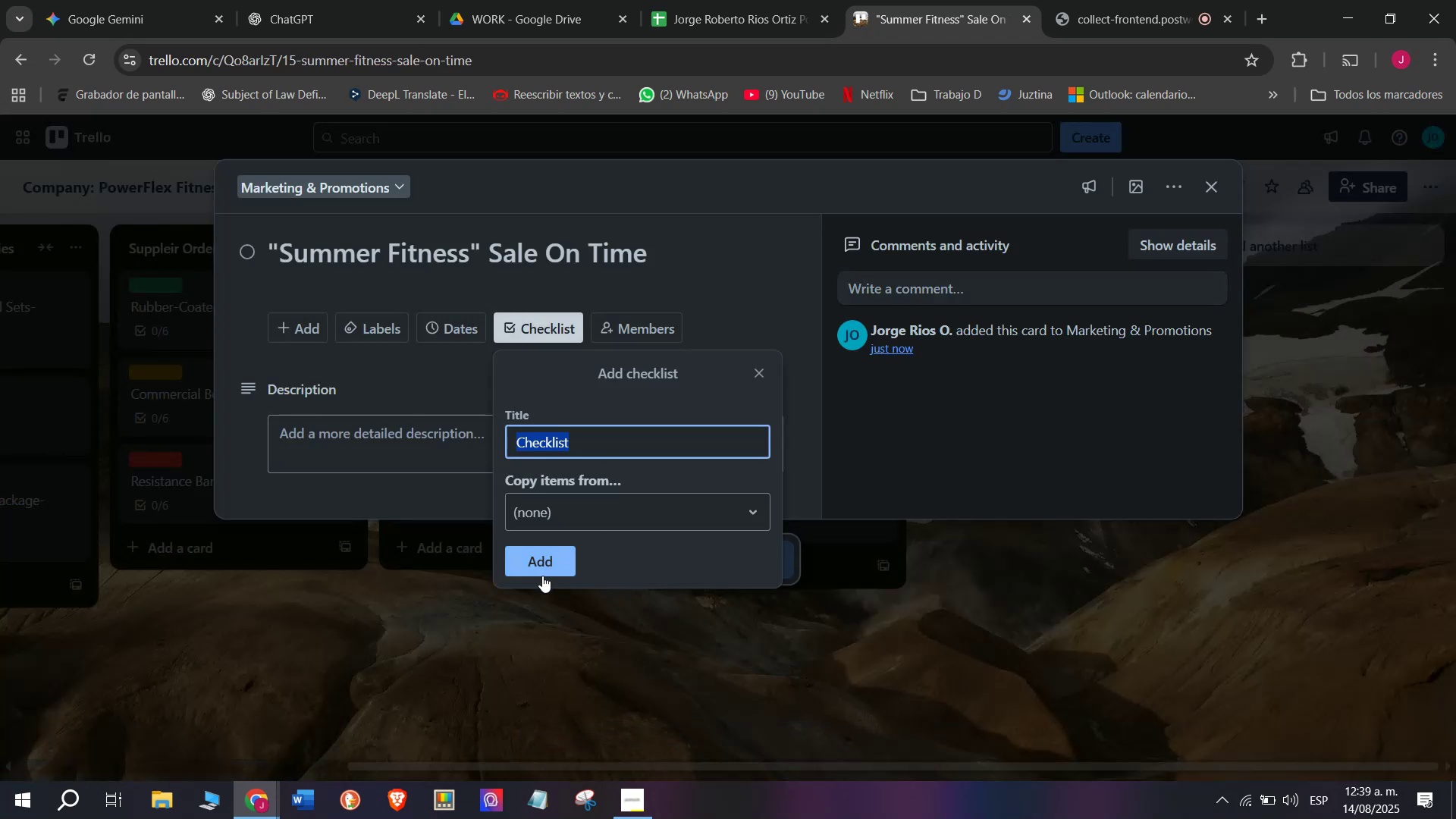 
left_click([542, 576])
 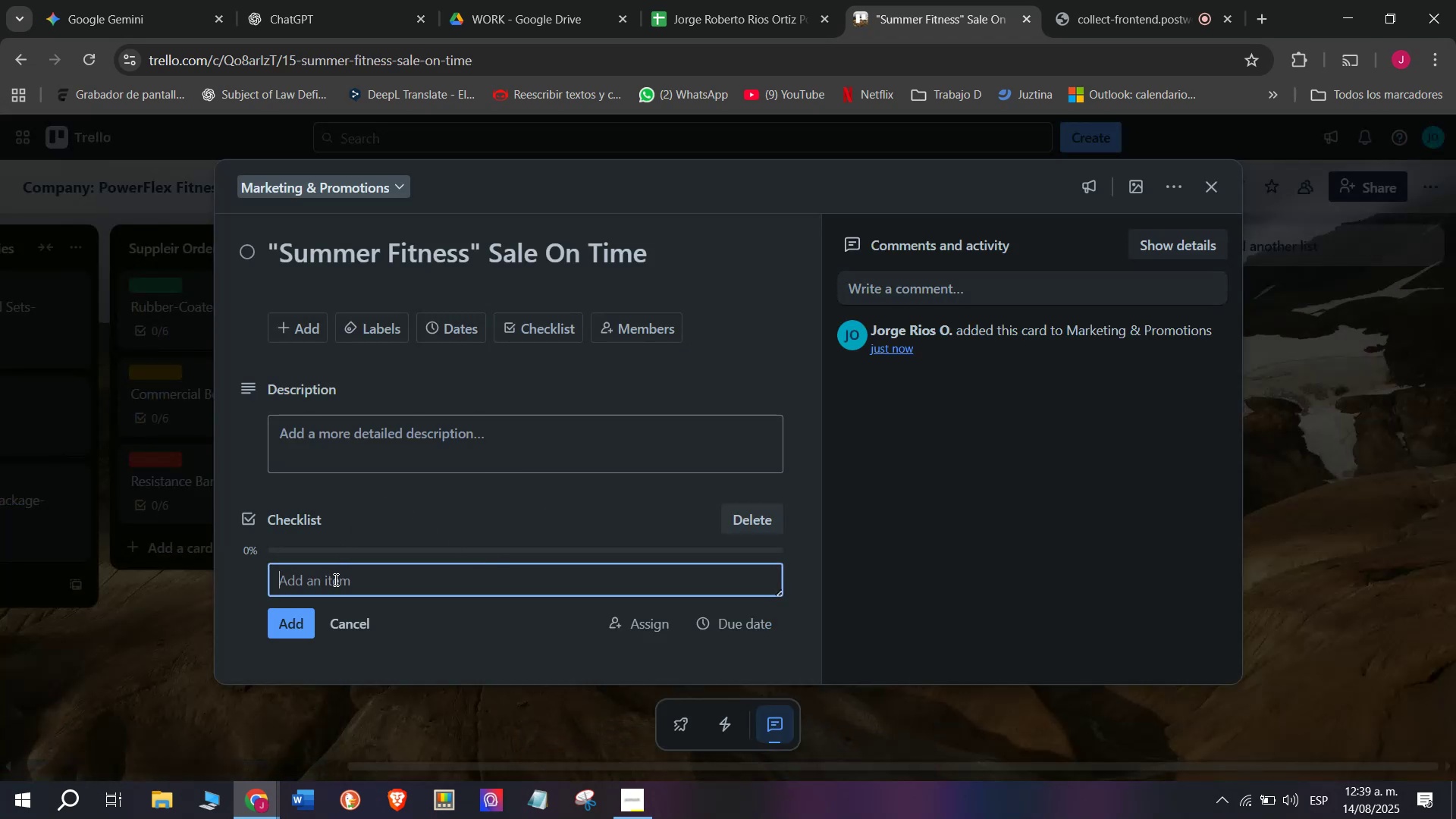 
type(Prerp)
key(Backspace)
key(Backspace)
key(Backspace)
type(eparte)
key(Backspace)
key(Backspace)
type(e promotional imagenes)
key(Backspace)
key(Backspace)
type(s)
key(Backspace)
key(Backspace)
type(s)
 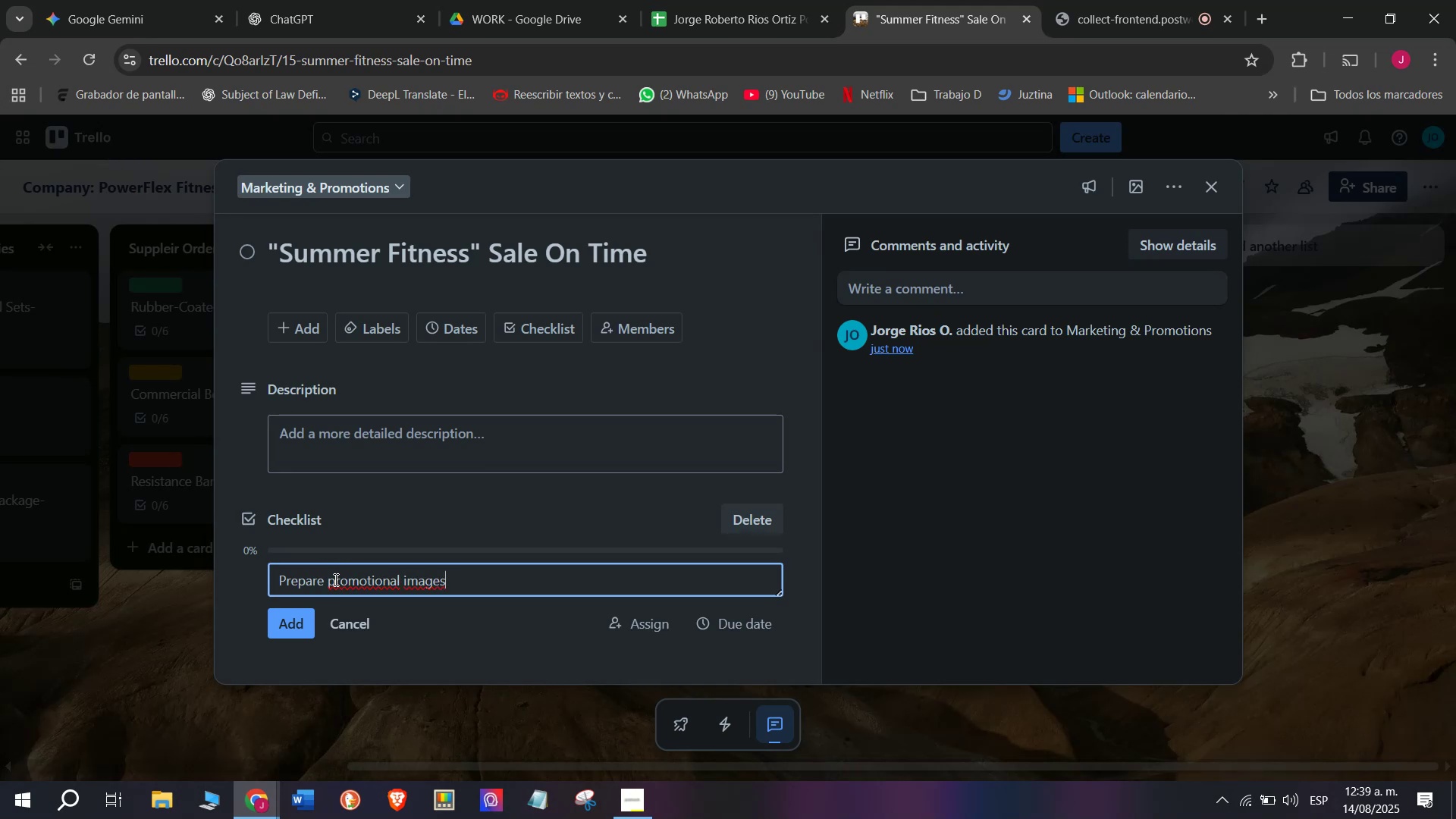 
key(Enter)
 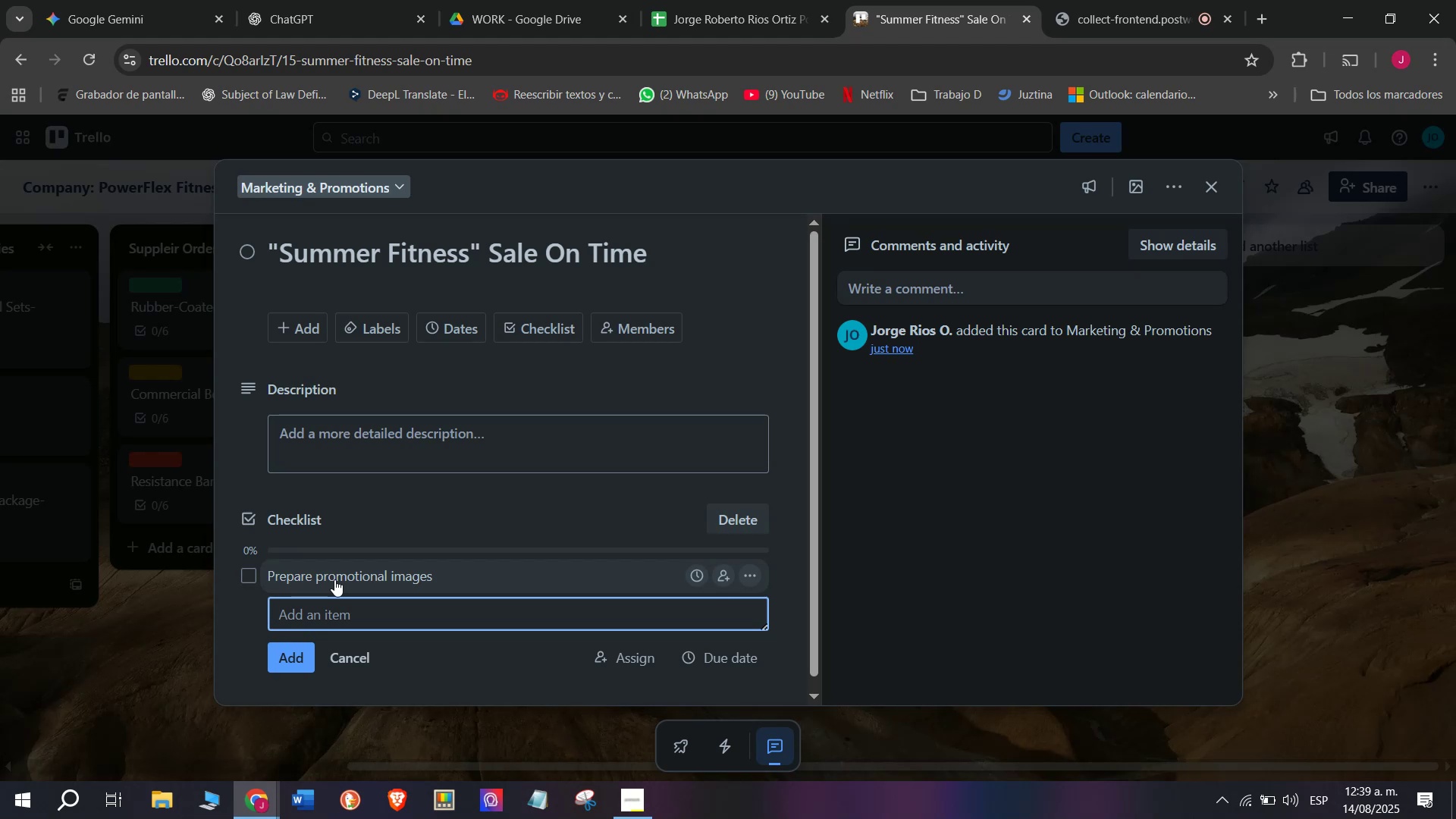 
type(XCer)
key(Backspace)
key(Backspace)
key(Backspace)
key(Backspace)
type(Creta)
key(Backspace)
key(Backspace)
type(ate discount codes)
 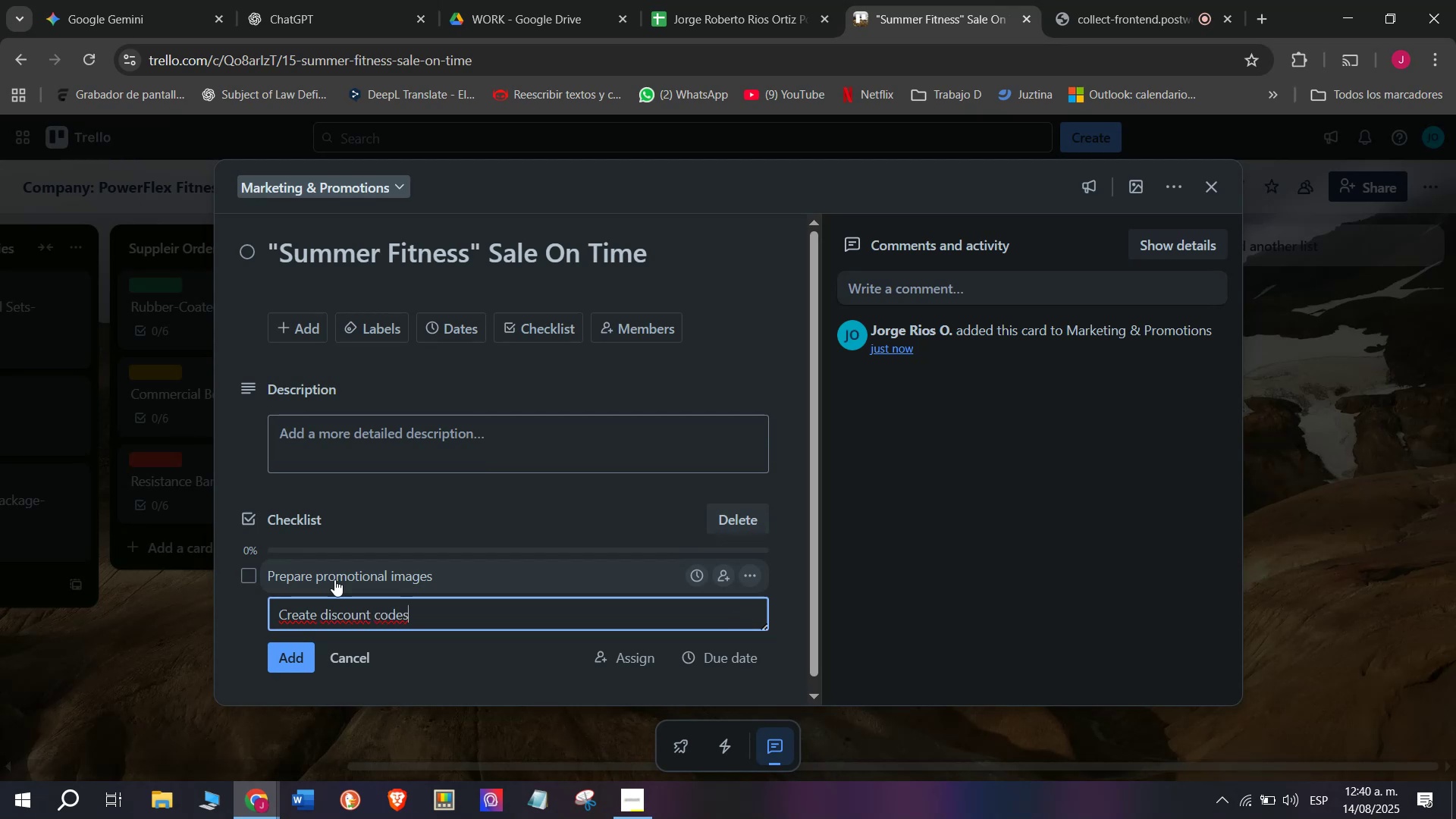 
key(Enter)
 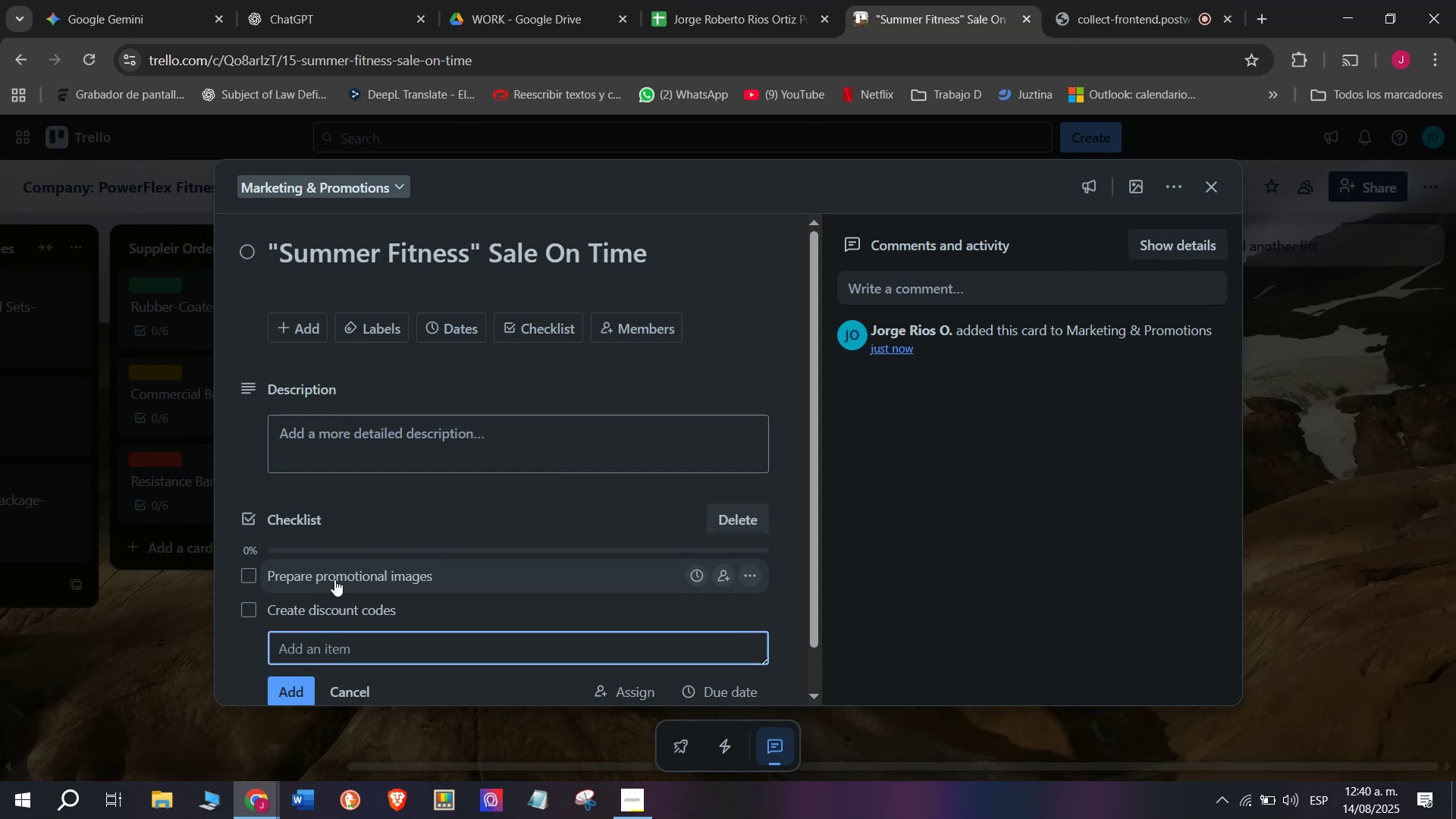 
type(Update online store)
 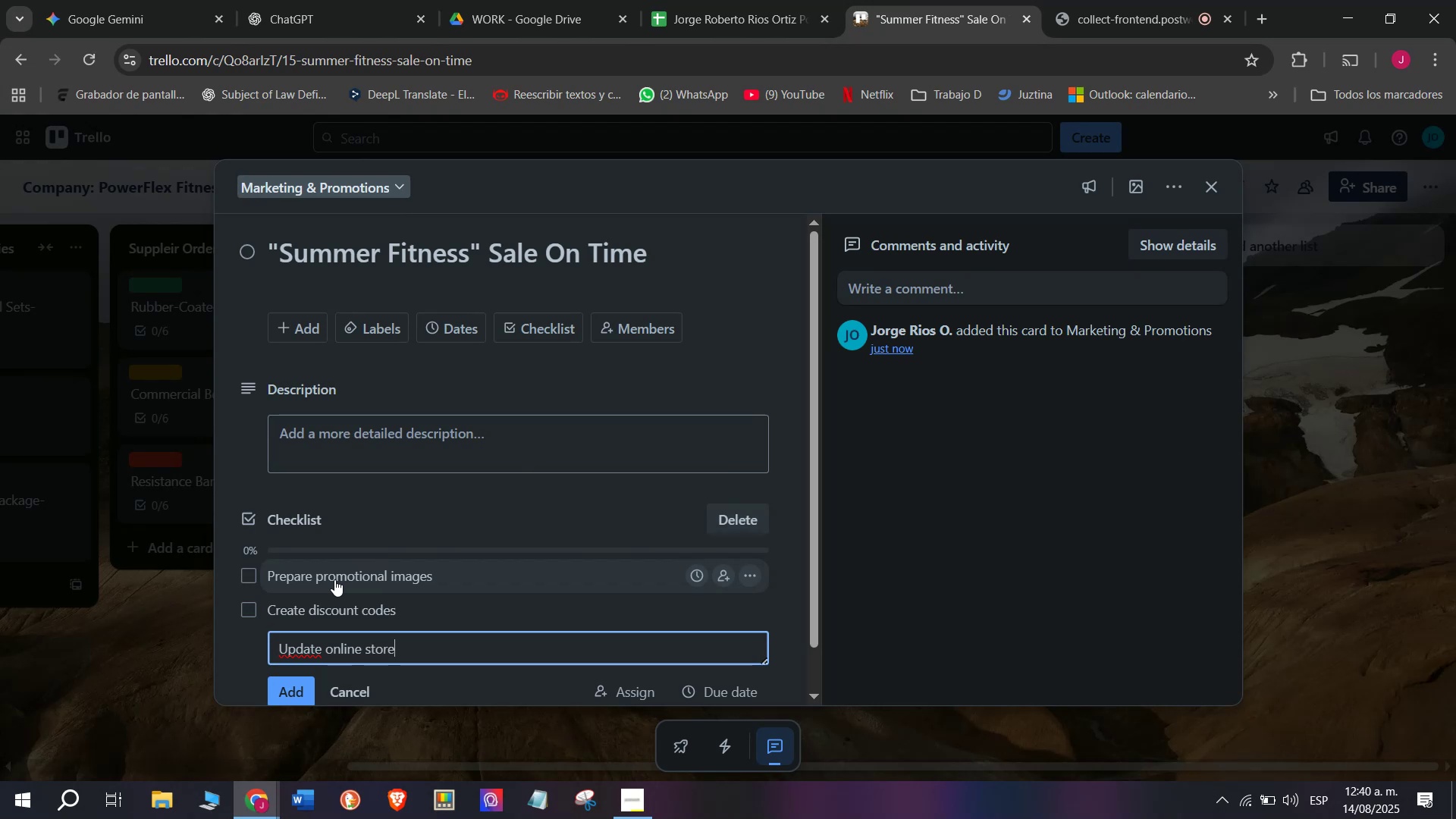 
key(Enter)
 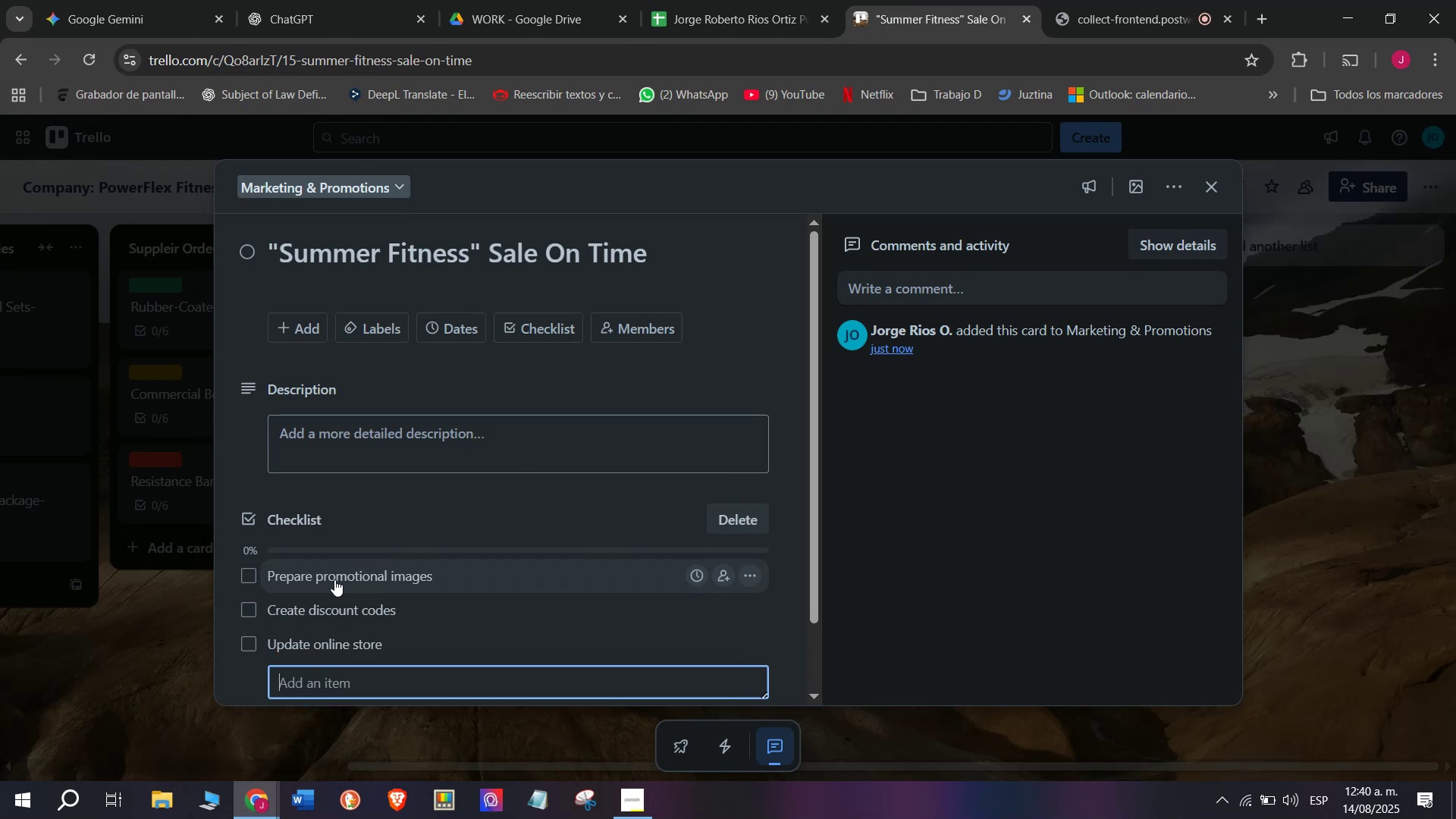 
scroll: coordinate [334, 579], scroll_direction: down, amount: 1.0
 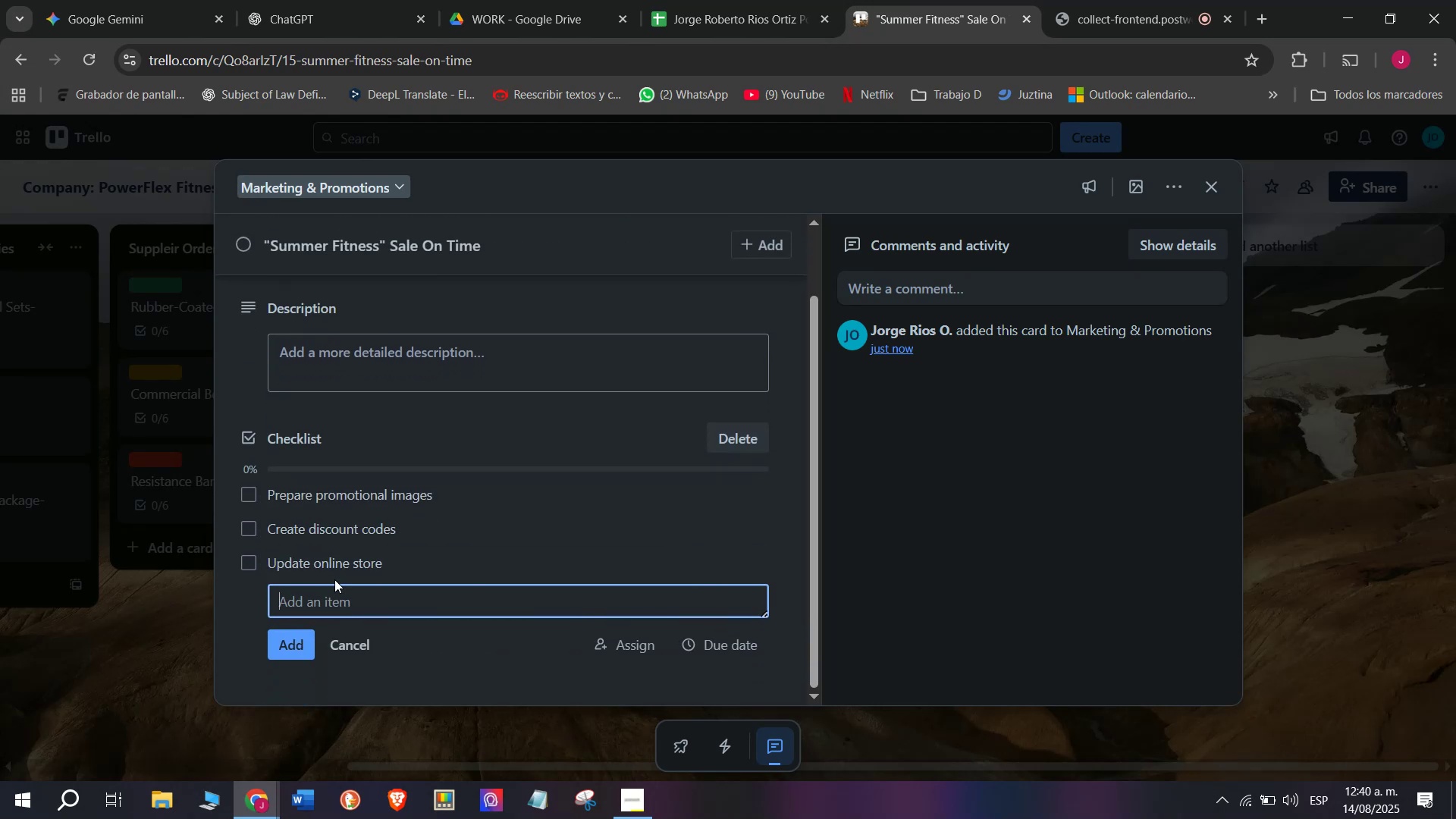 
type(Lsu)
key(Backspace)
key(Backspace)
type(aunch enmai)
key(Backspace)
key(Backspace)
key(Backspace)
key(Backspace)
type(mail campo)
key(Backspace)
type(aing)
key(Backspace)
type(g)
 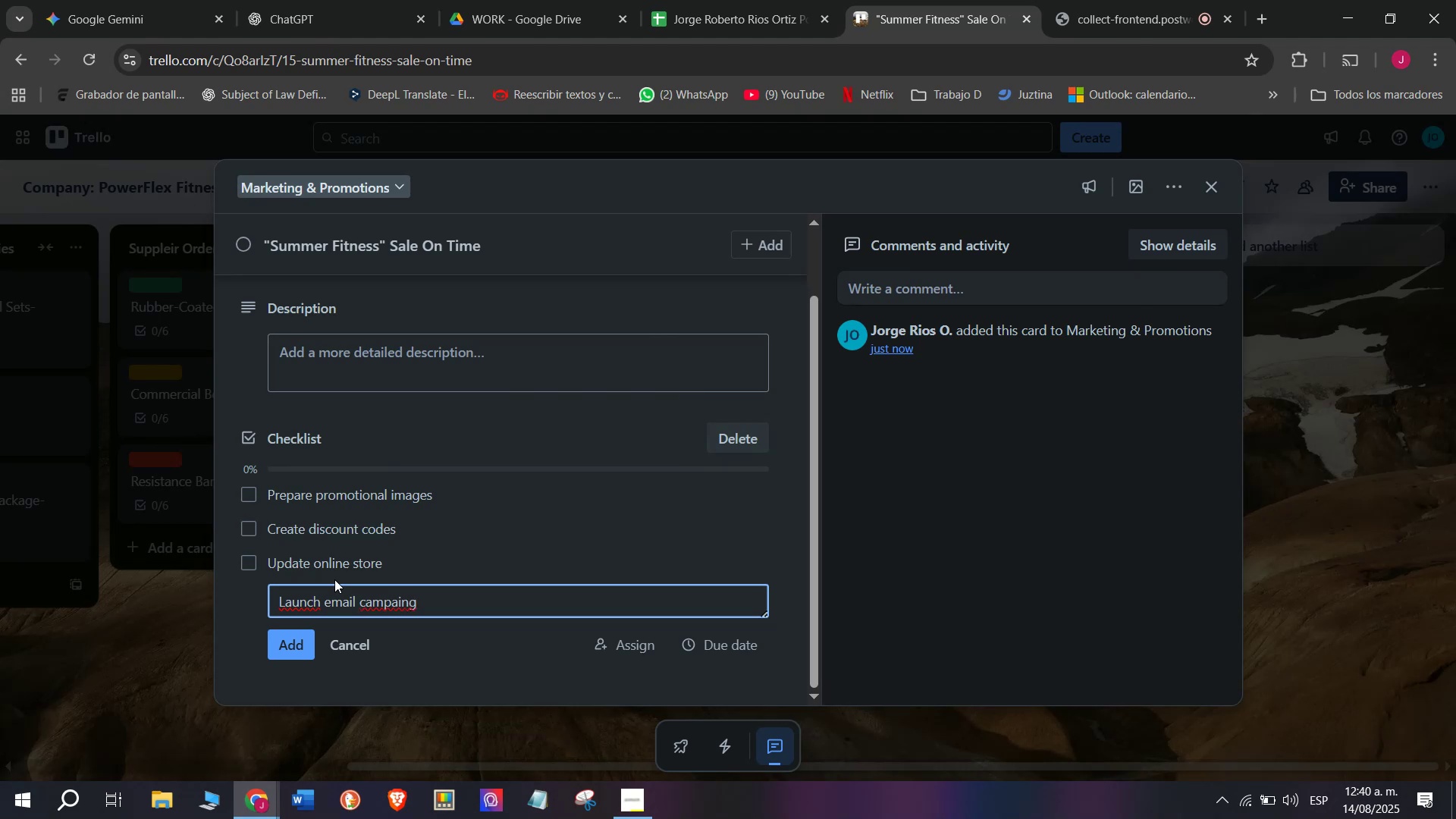 
key(Enter)
 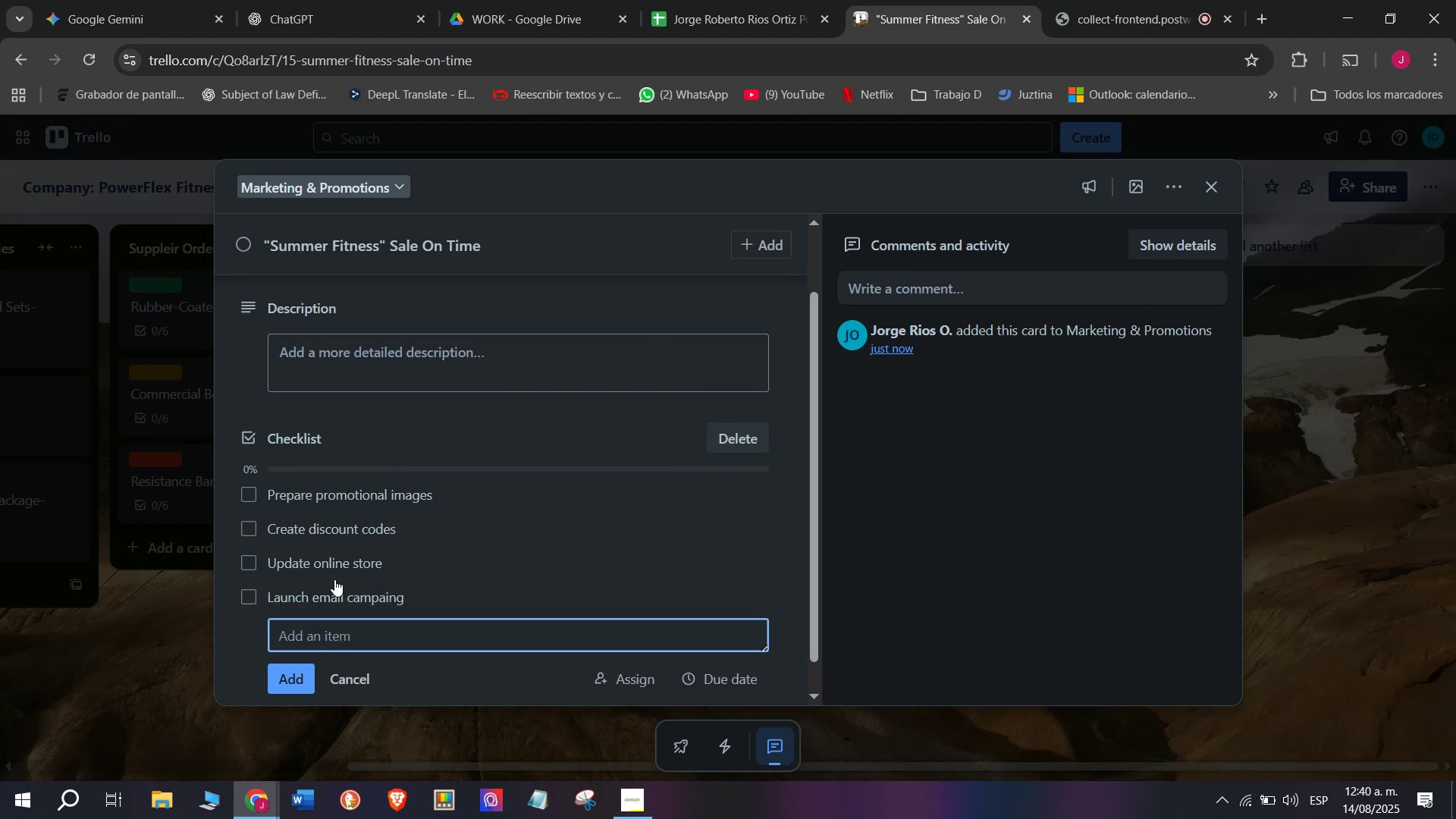 
type(Post on social )
 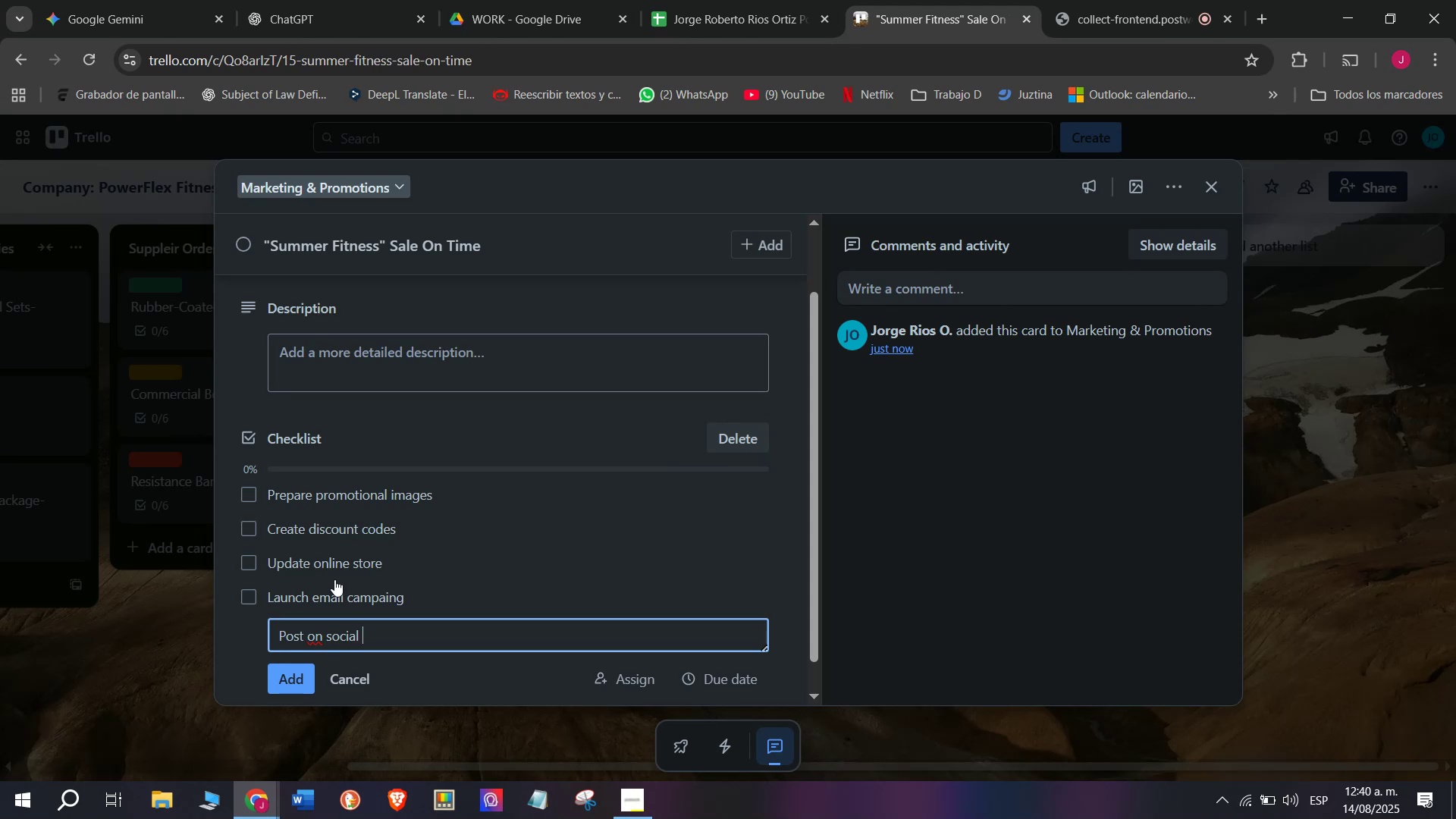 
type(media )
 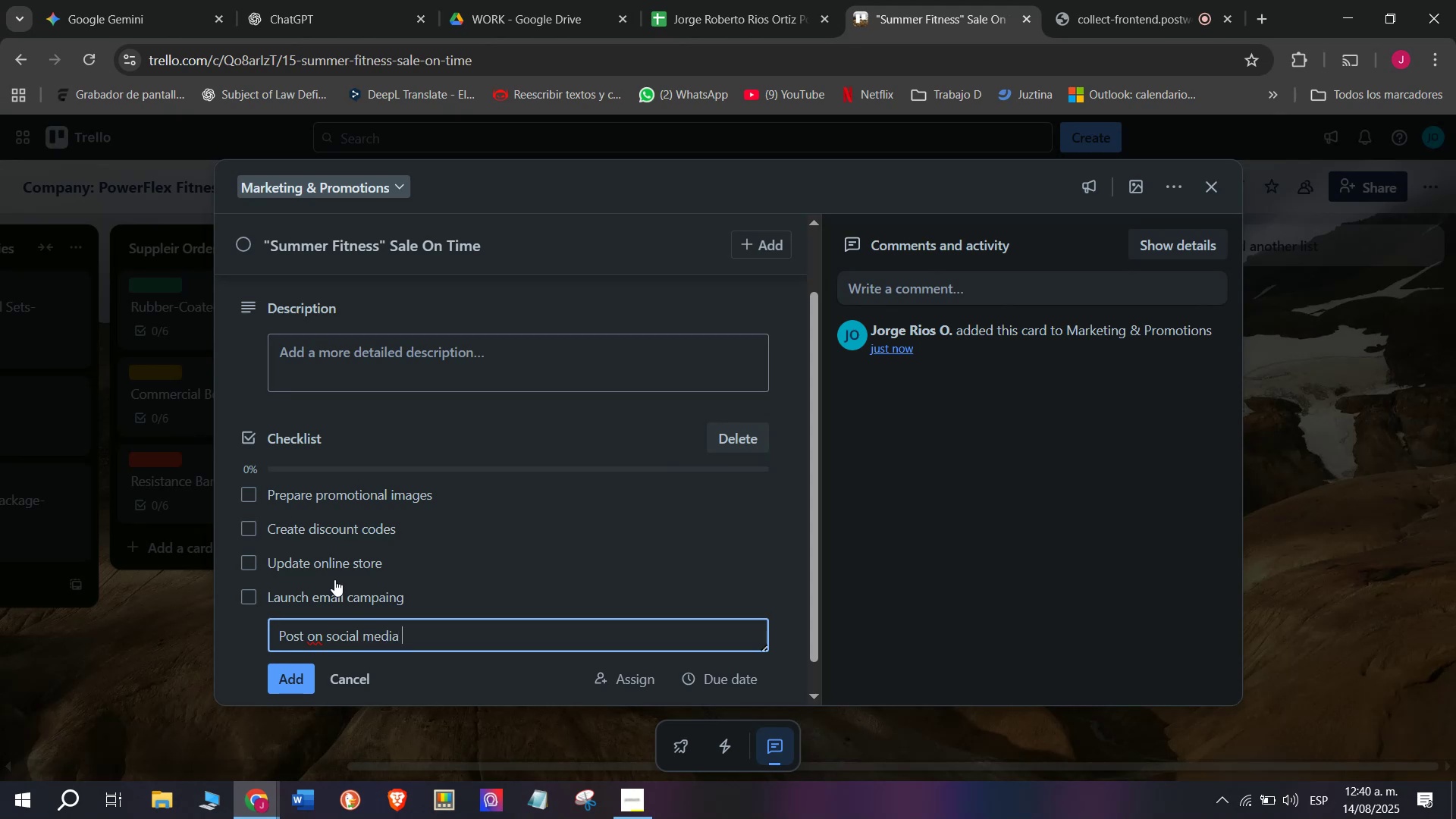 
key(Enter)
 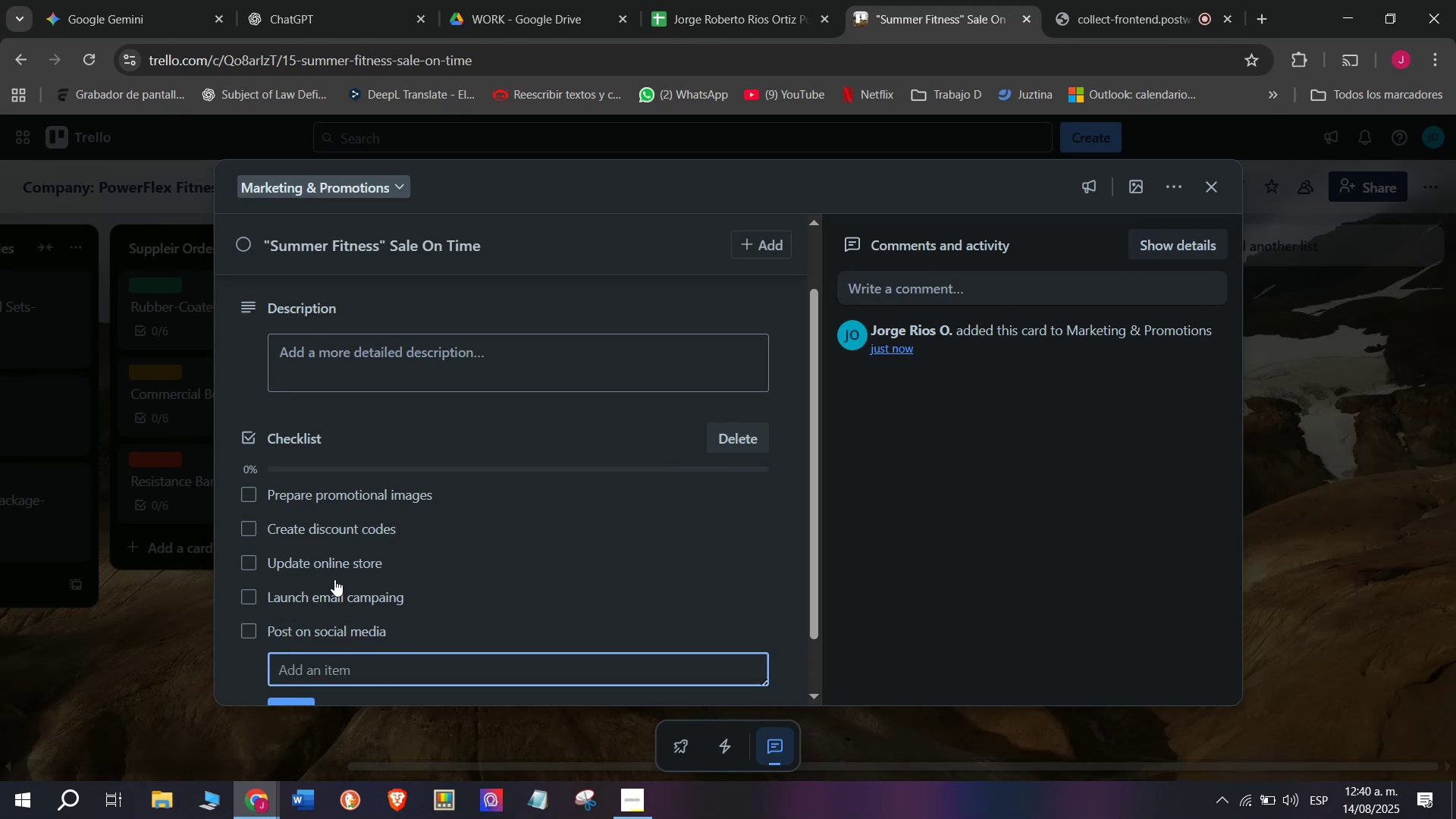 
type(Monitor  camps)
key(Backspace)
type(a)
 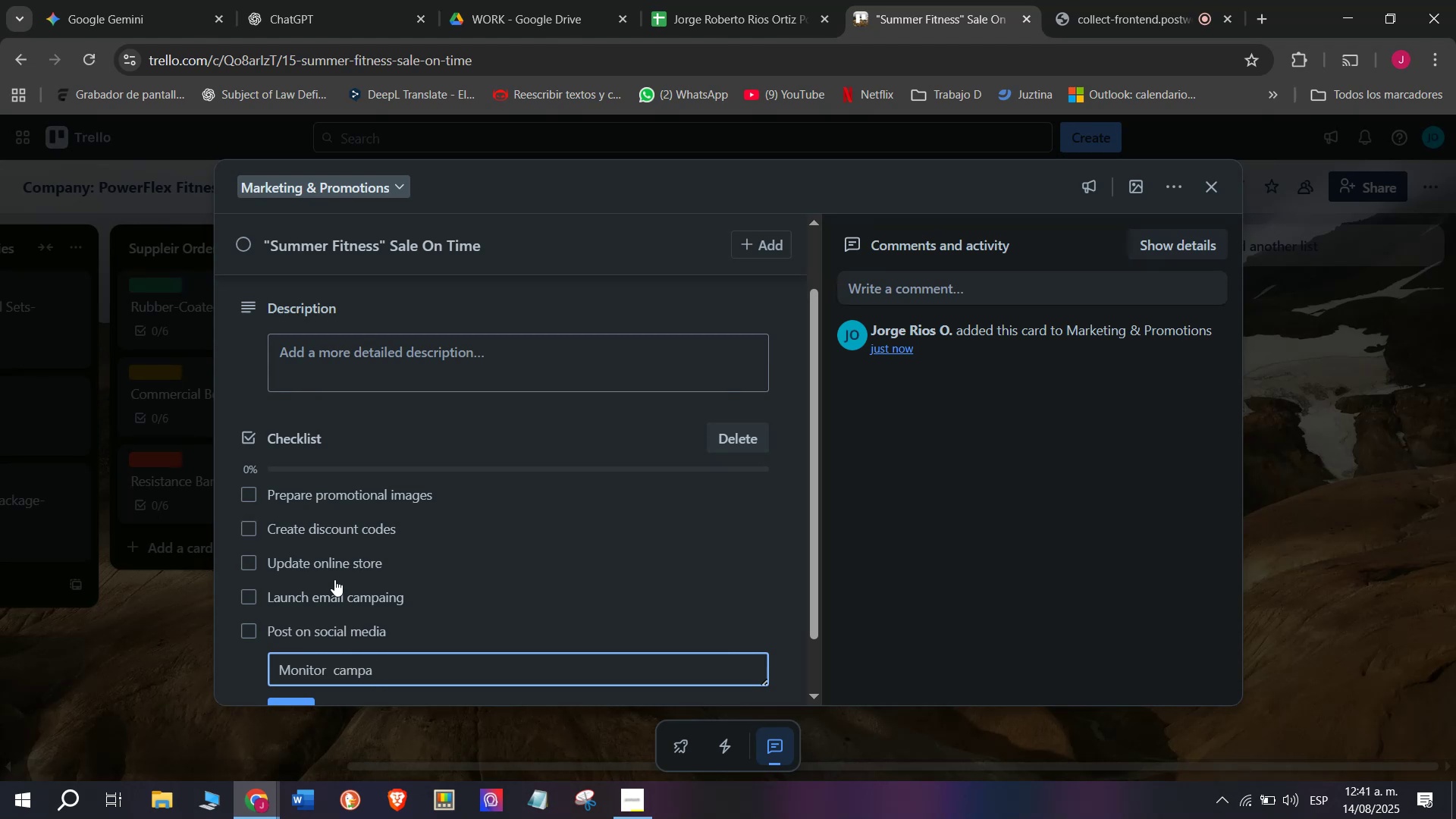 
type(ing resul)
key(Backspace)
key(Backspace)
type(ults)
 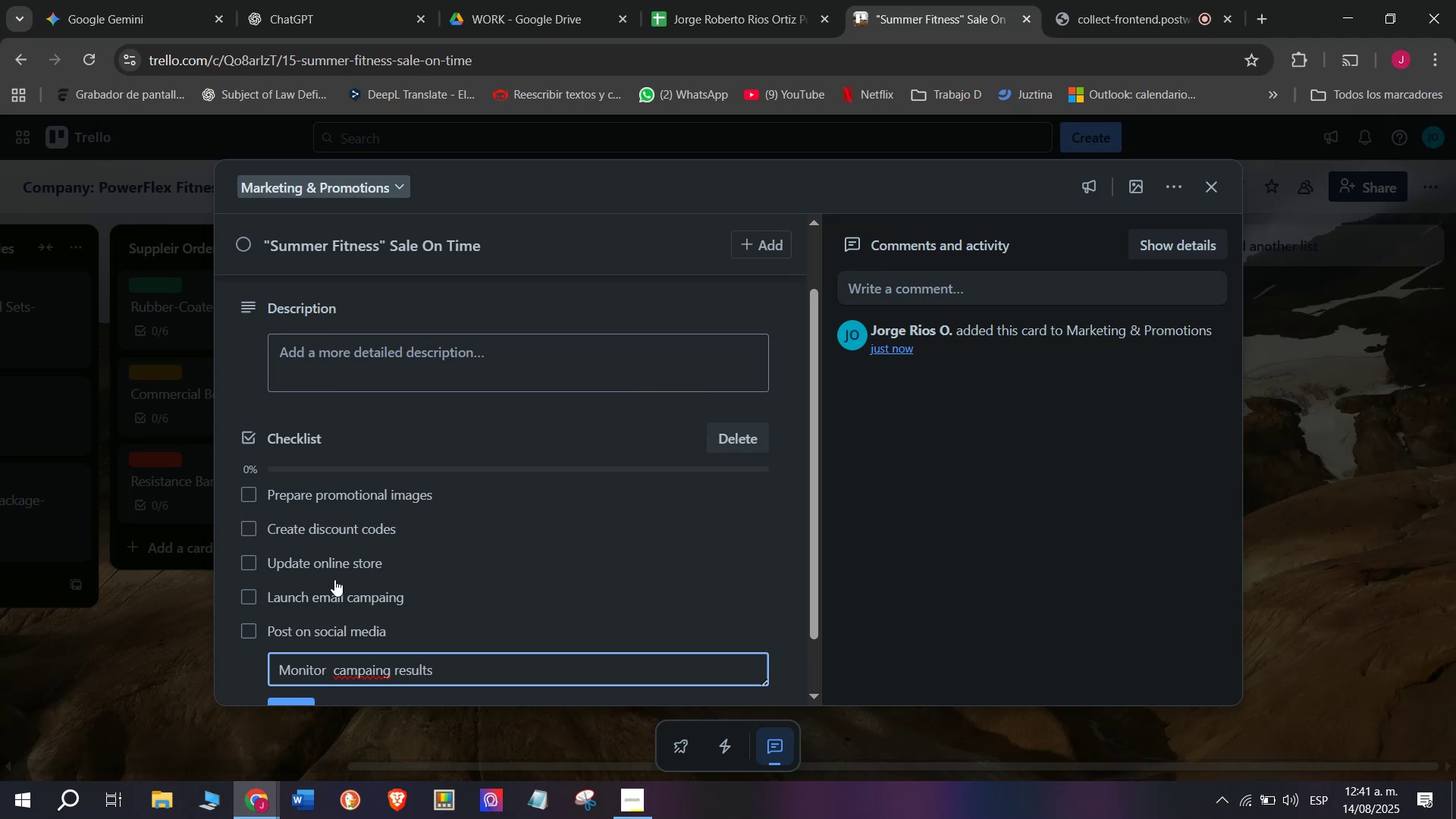 
key(Enter)
 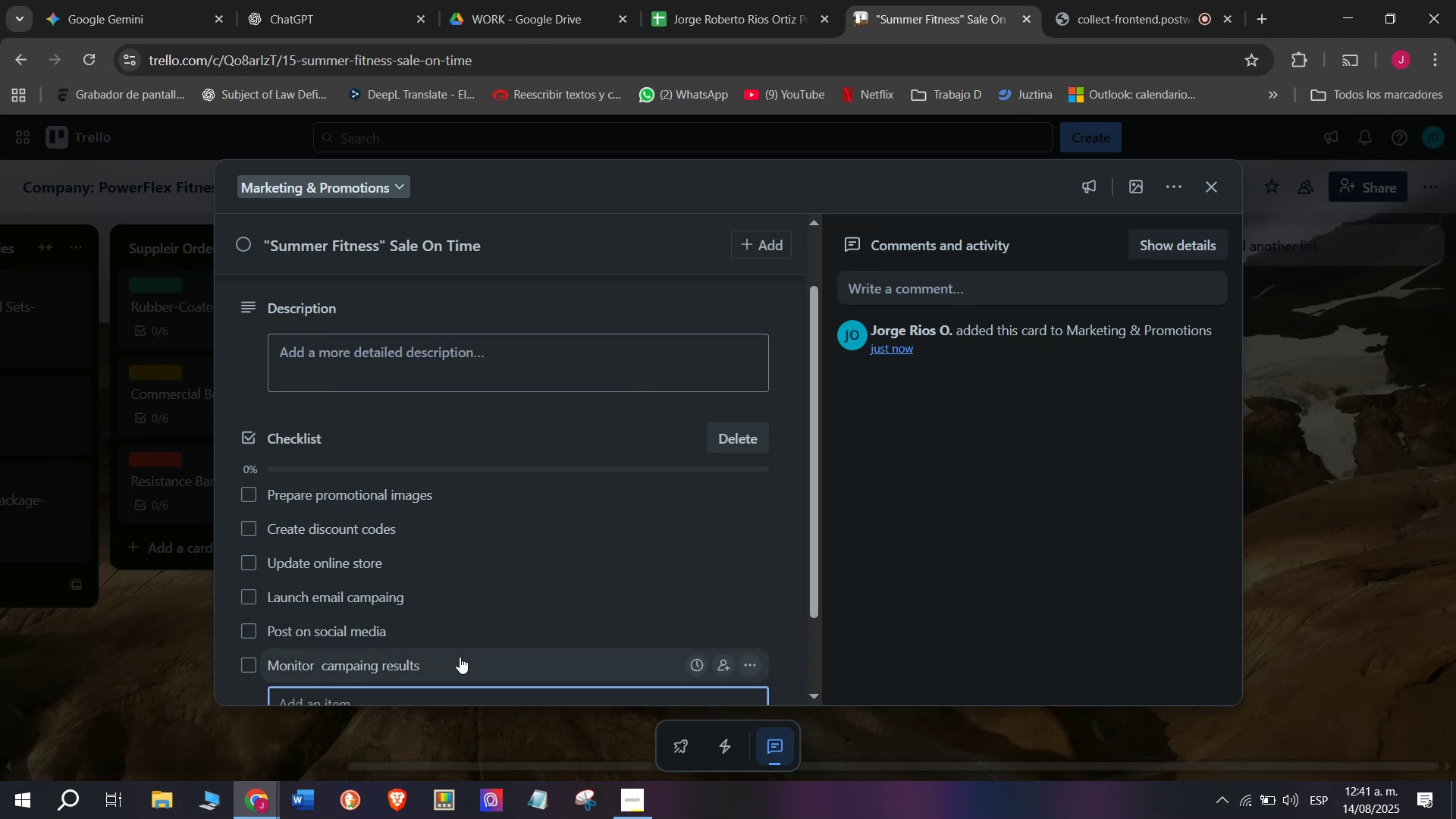 
scroll: coordinate [382, 609], scroll_direction: up, amount: 4.0
 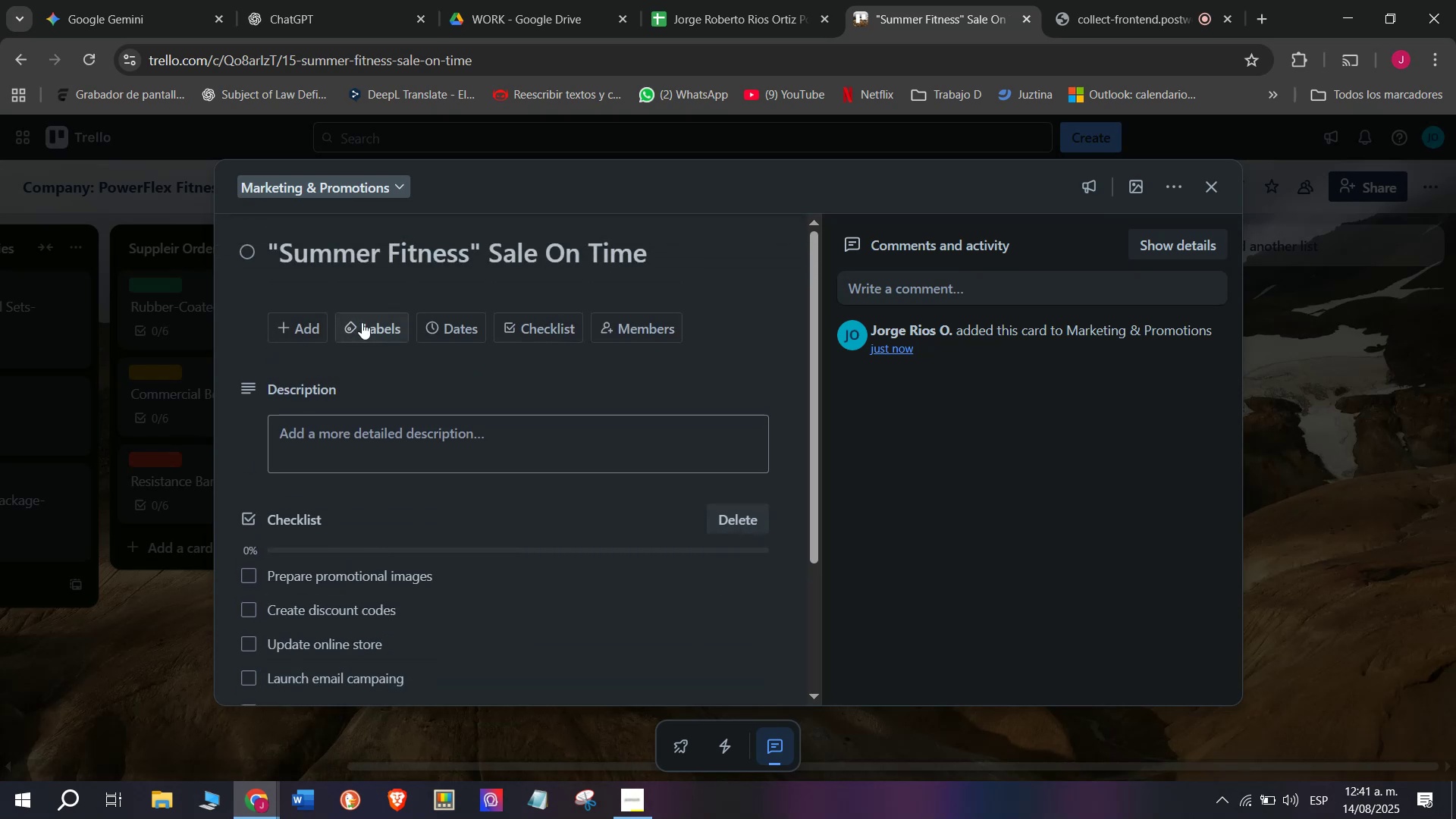 
left_click([364, 320])
 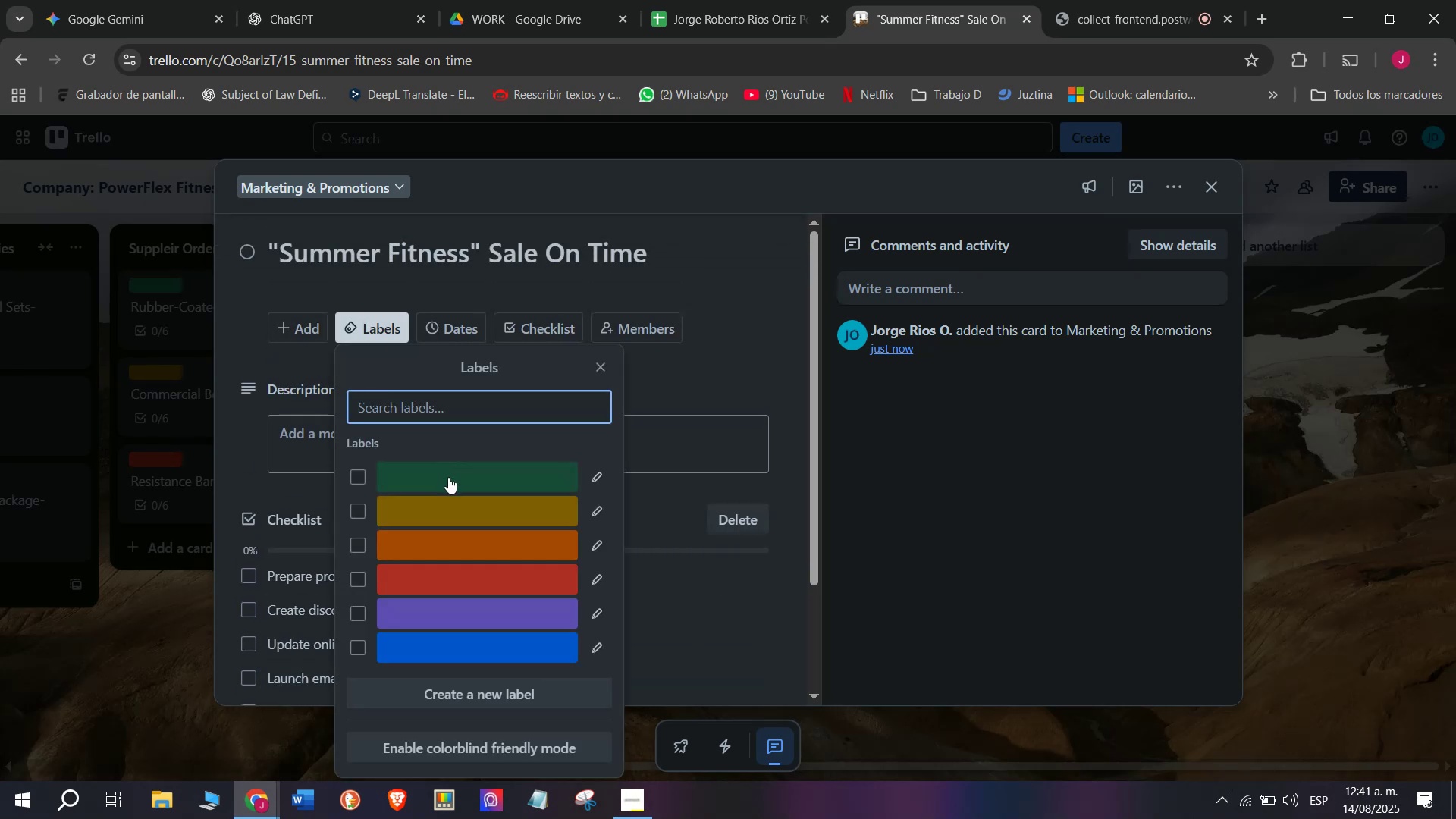 
left_click([448, 477])
 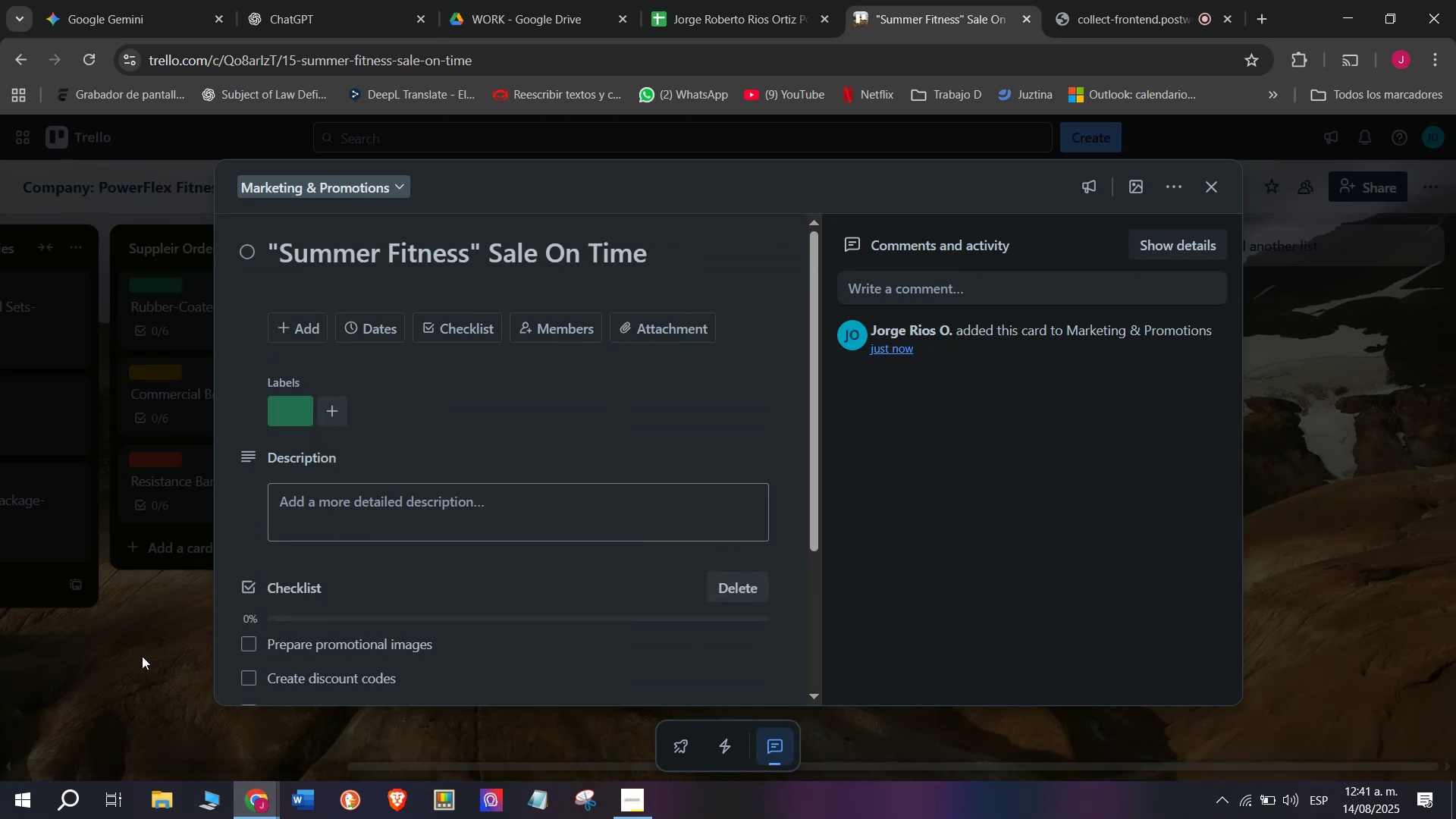 
double_click([142, 656])
 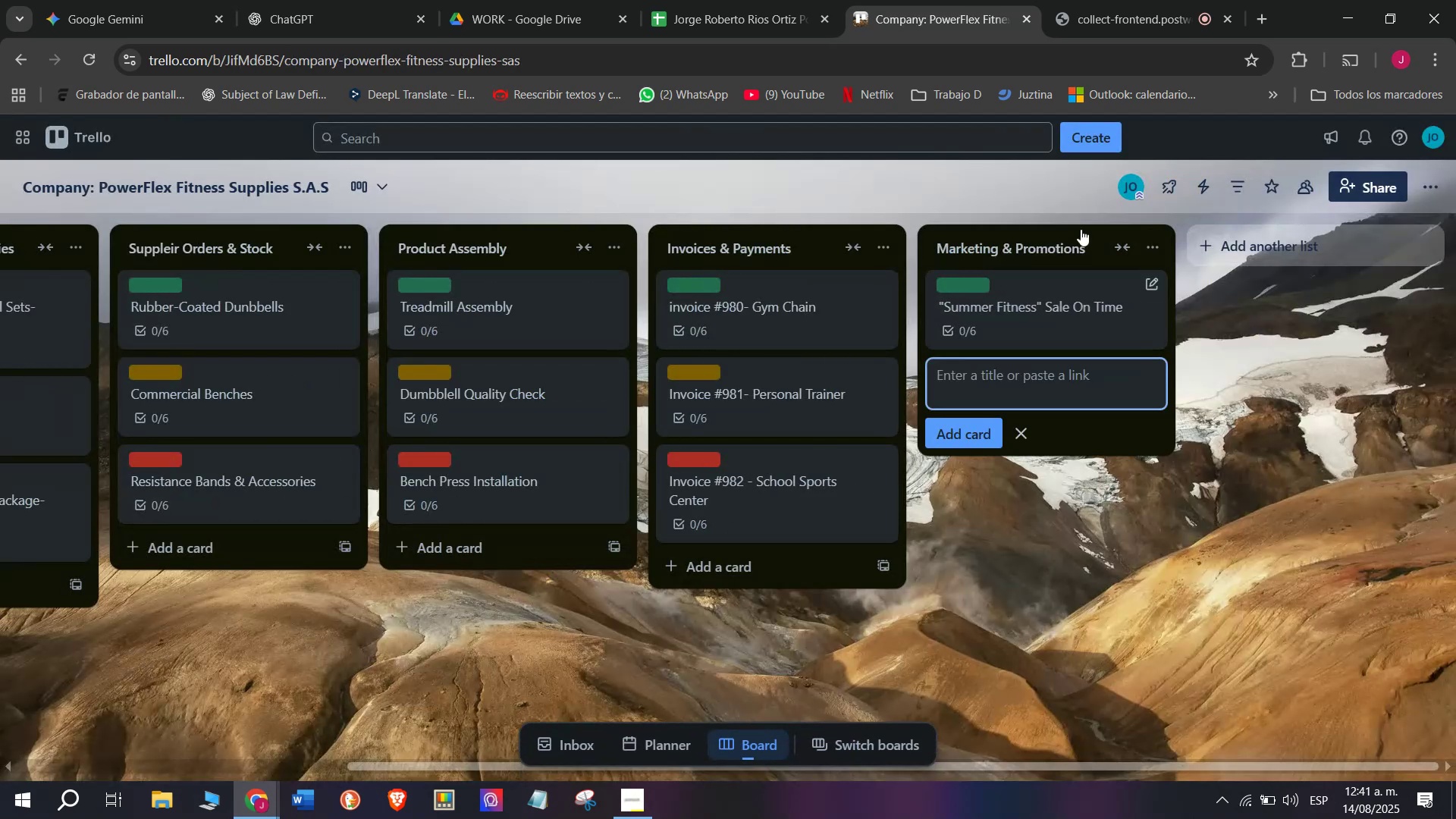 
left_click([1123, 0])
 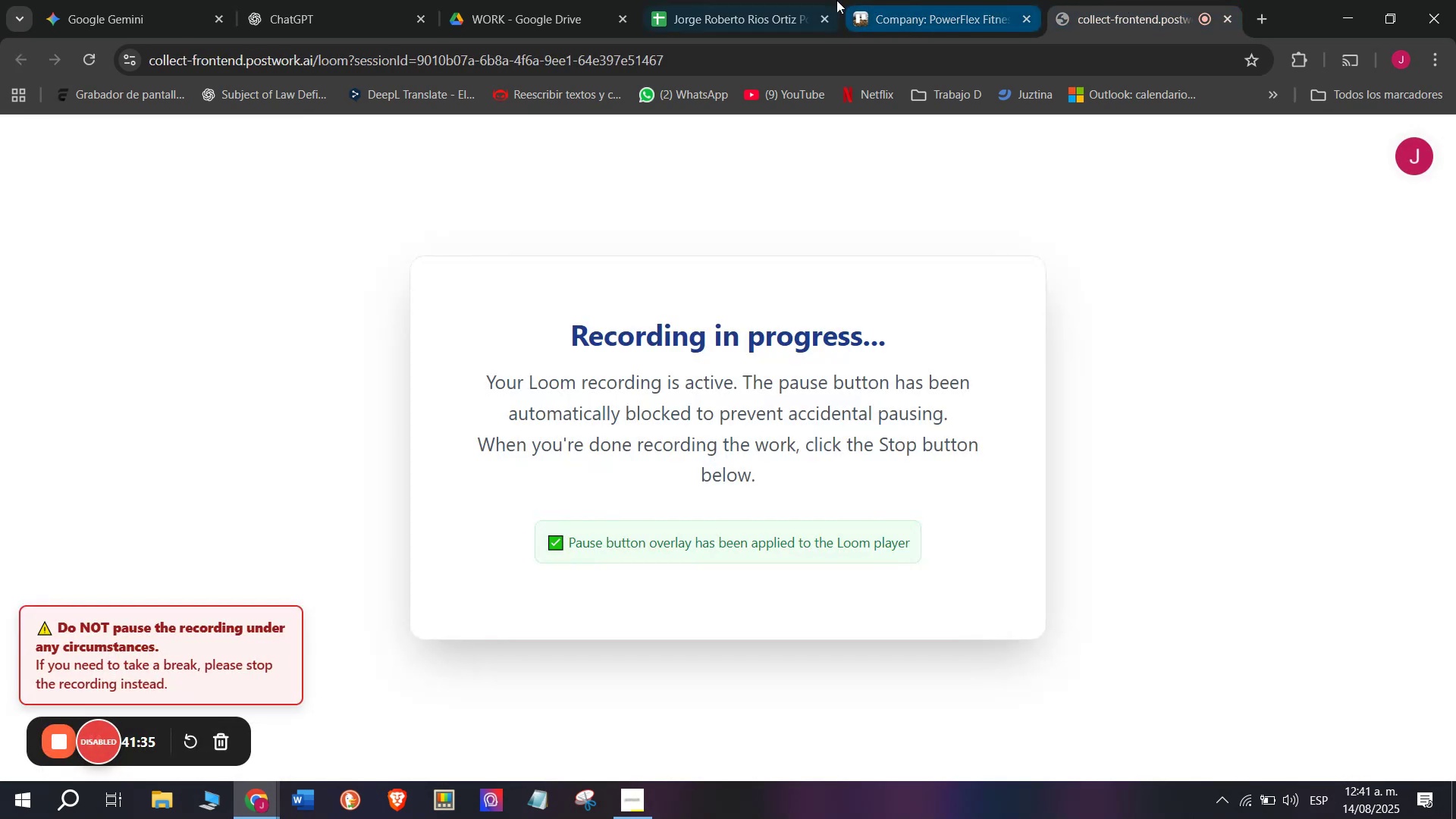 
left_click([899, 0])
 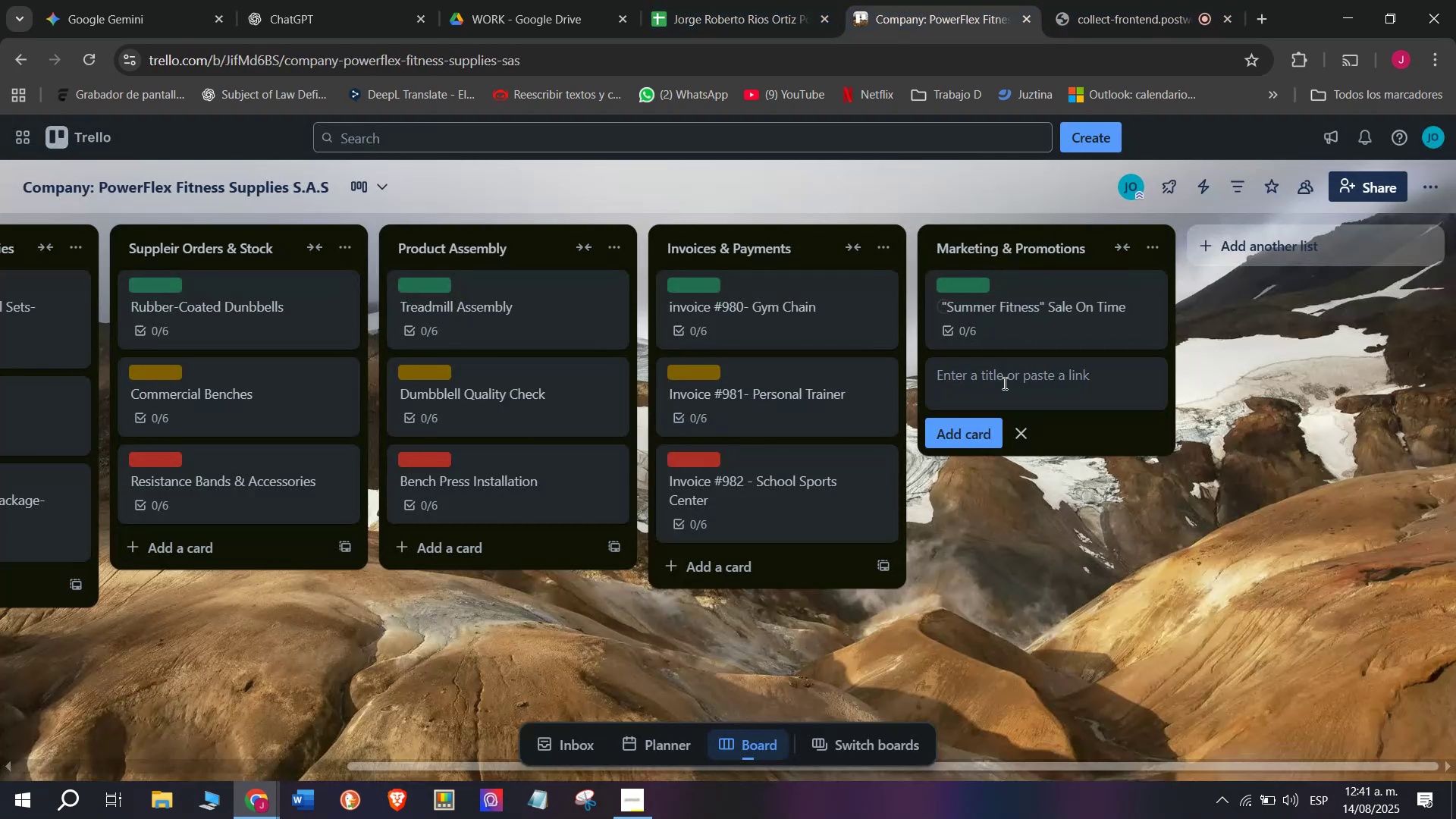 
left_click([997, 389])
 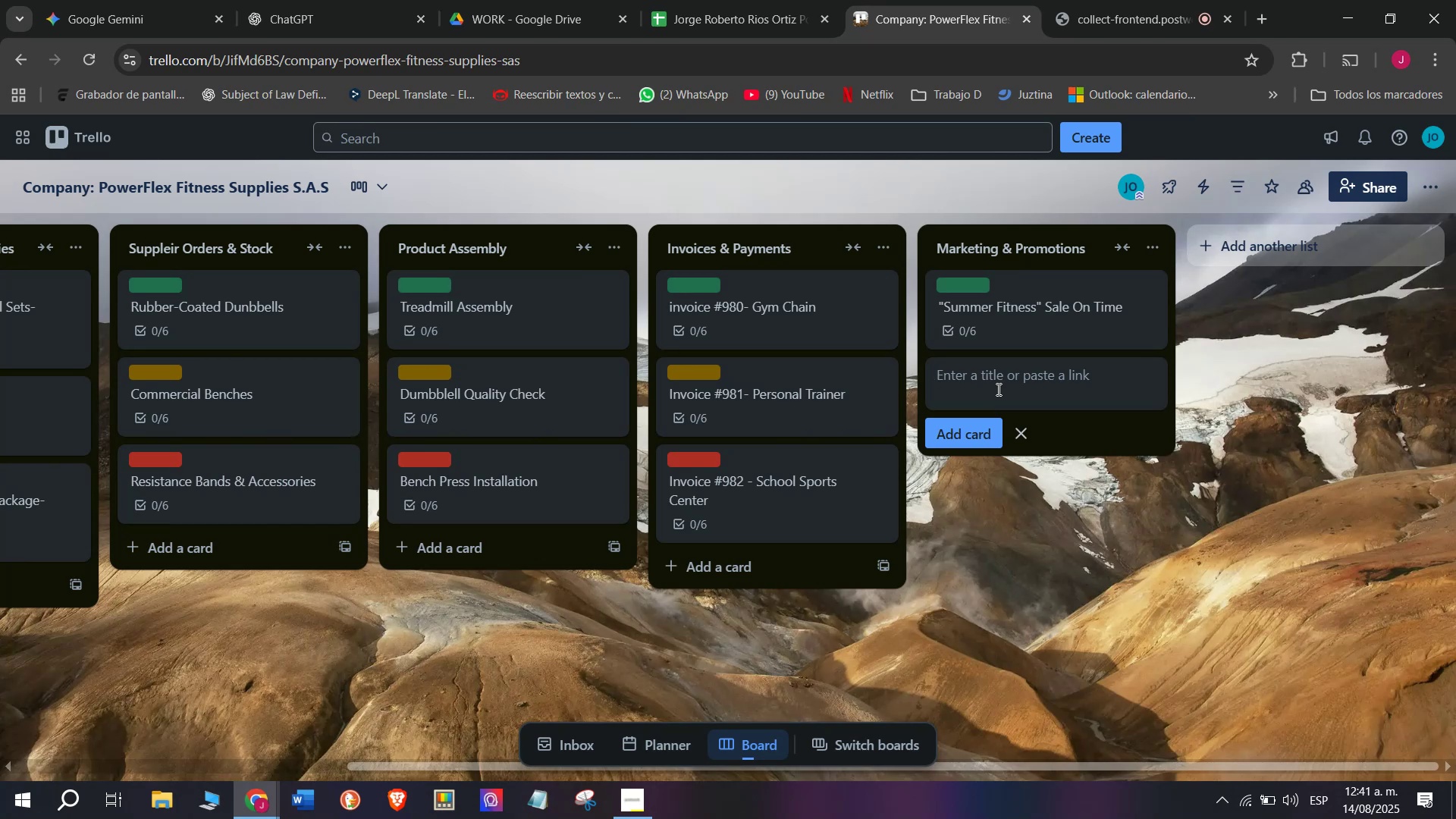 
wait(5.12)
 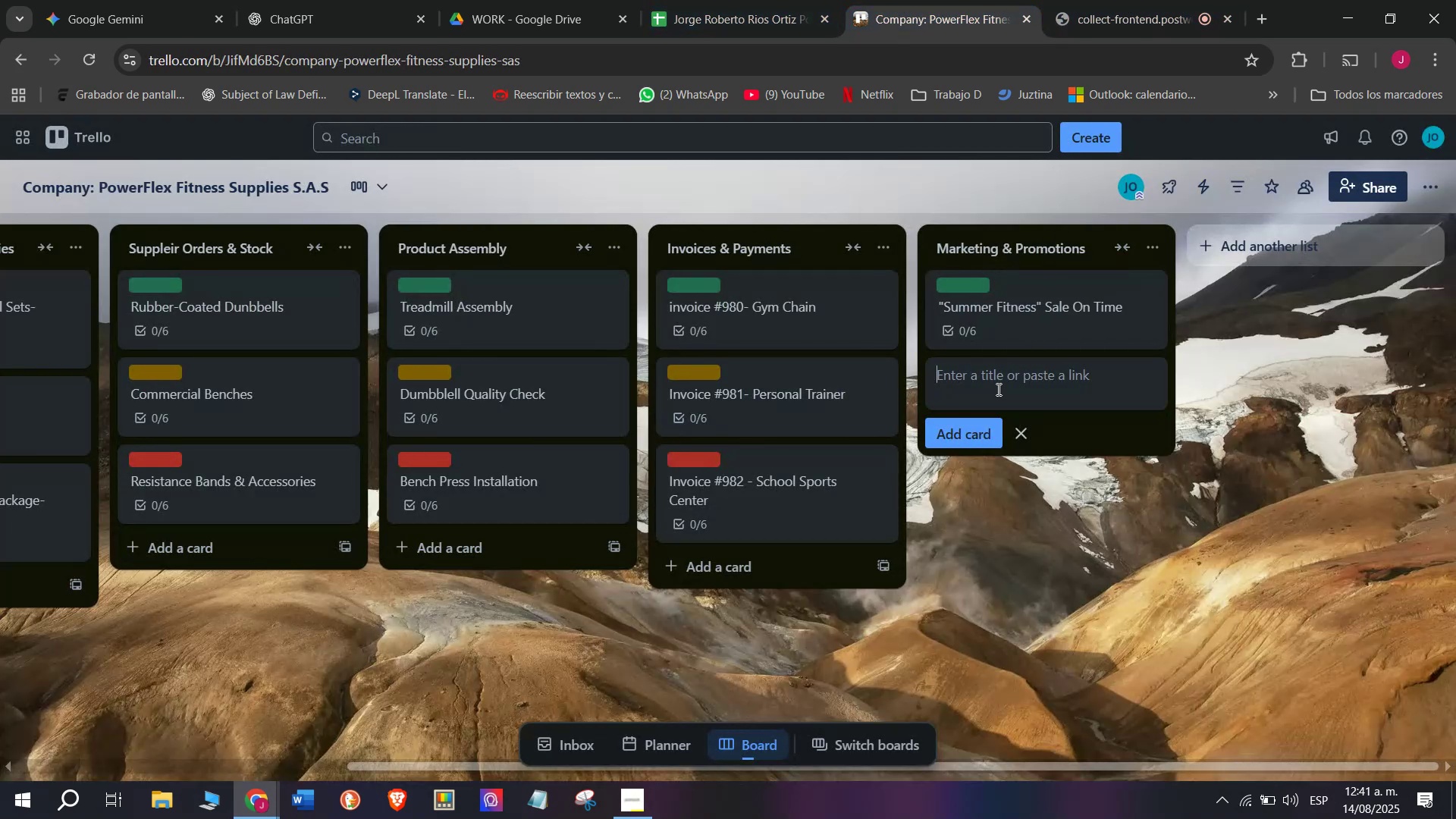 
type(Trtse)
key(Backspace)
key(Backspace)
key(Backspace)
type(ade Shoe)
key(Backspace)
type(w Participation )
 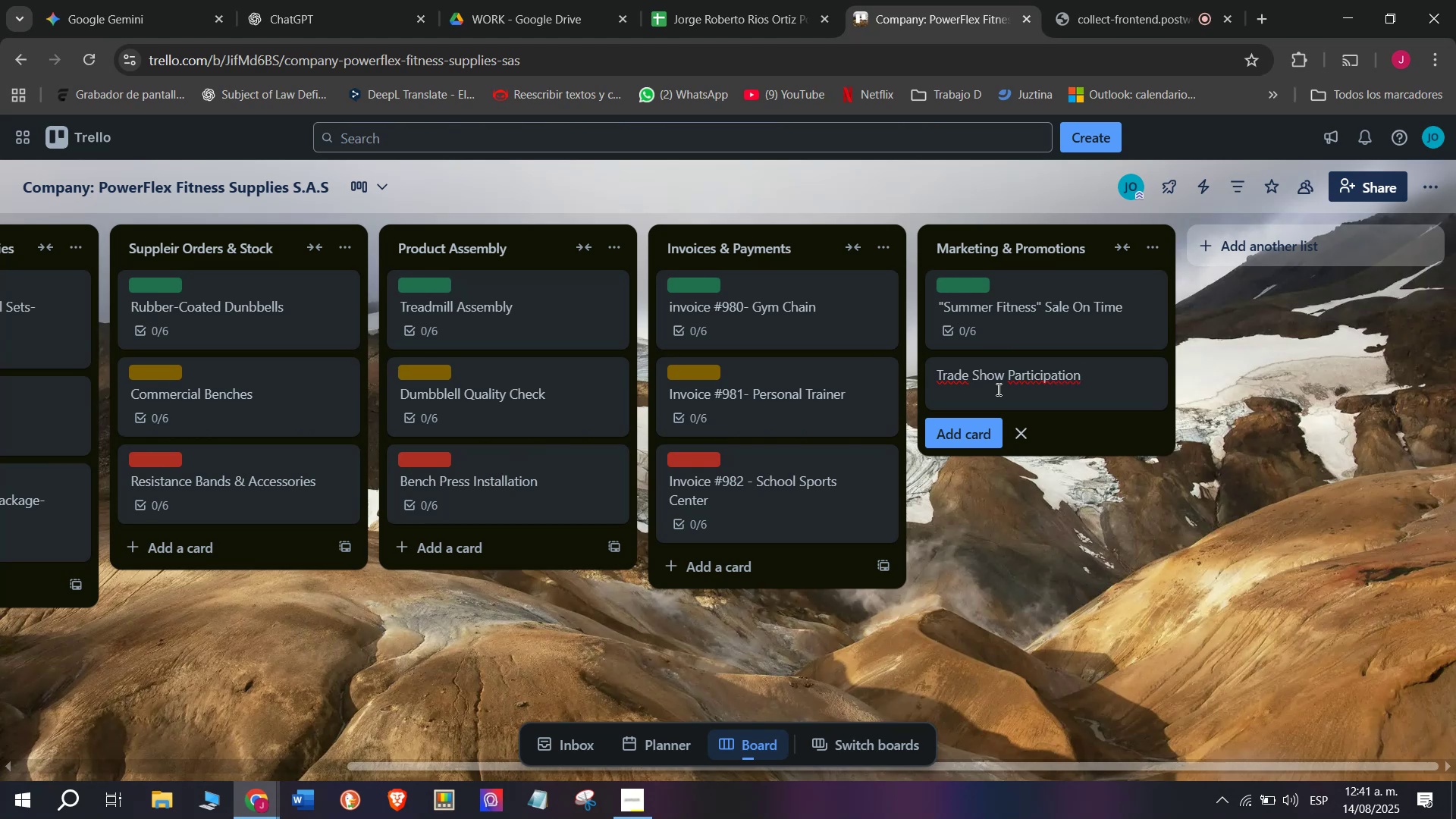 
wait(6.81)
 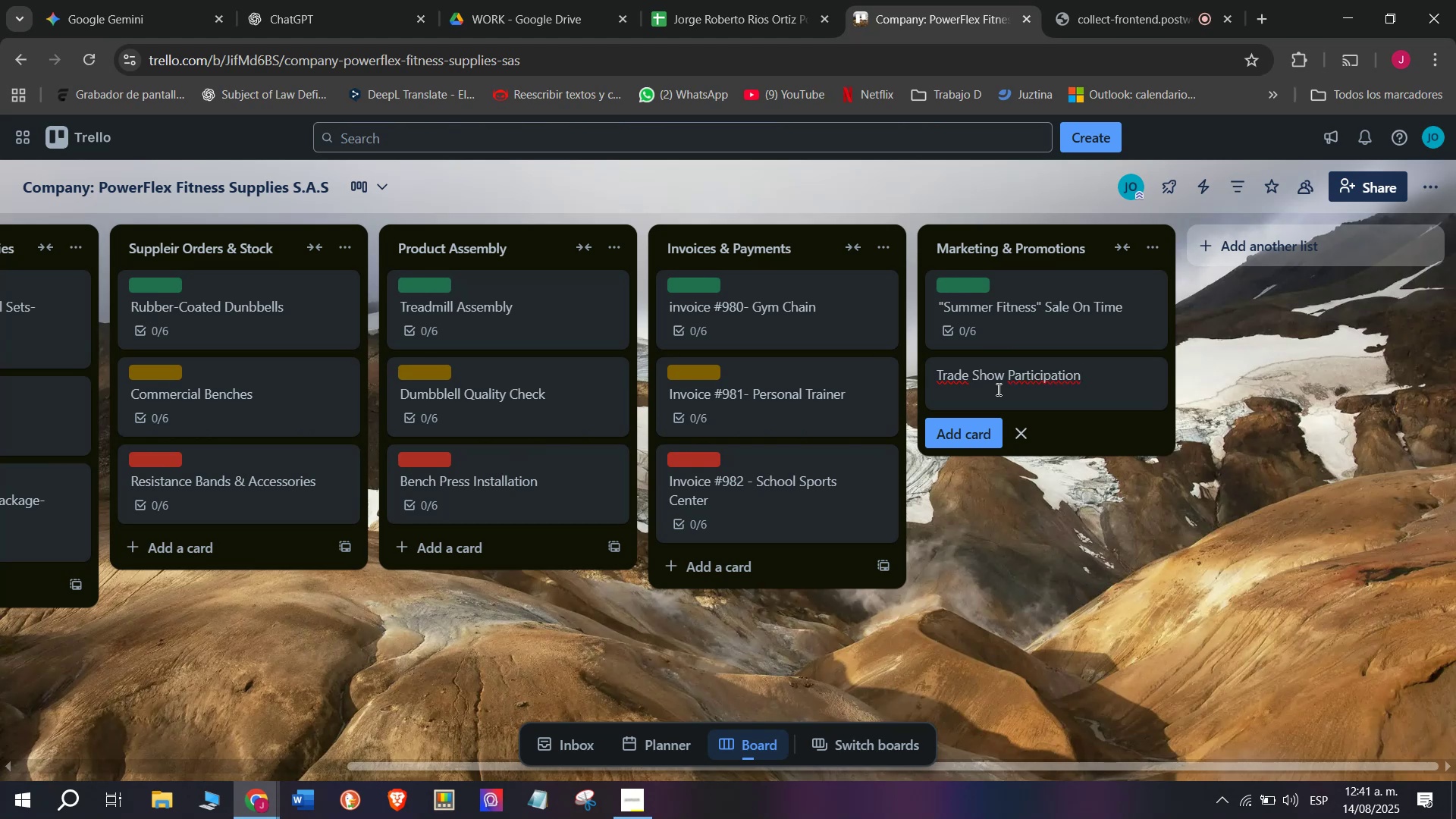 
key(Enter)
 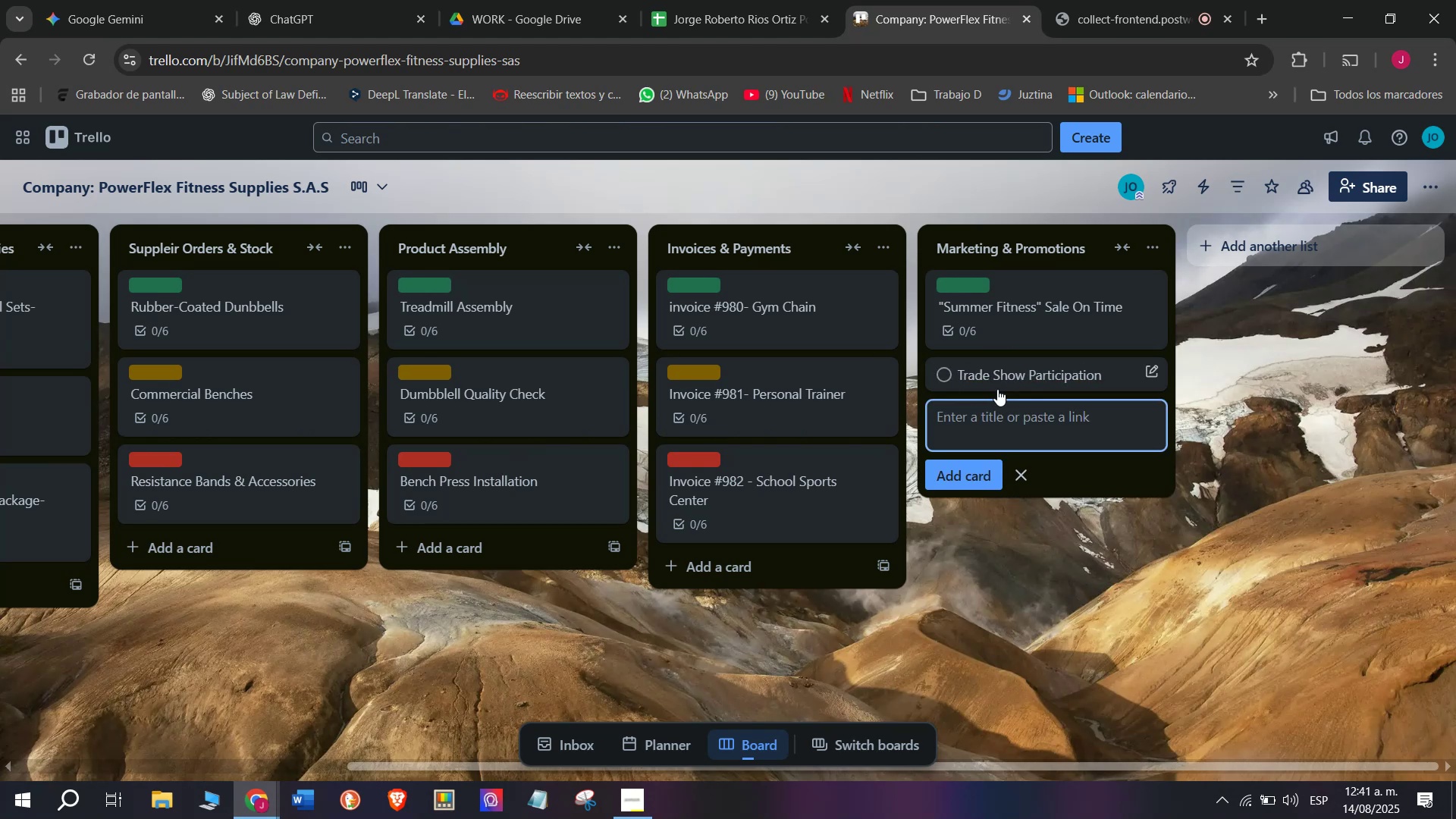 
left_click([997, 389])
 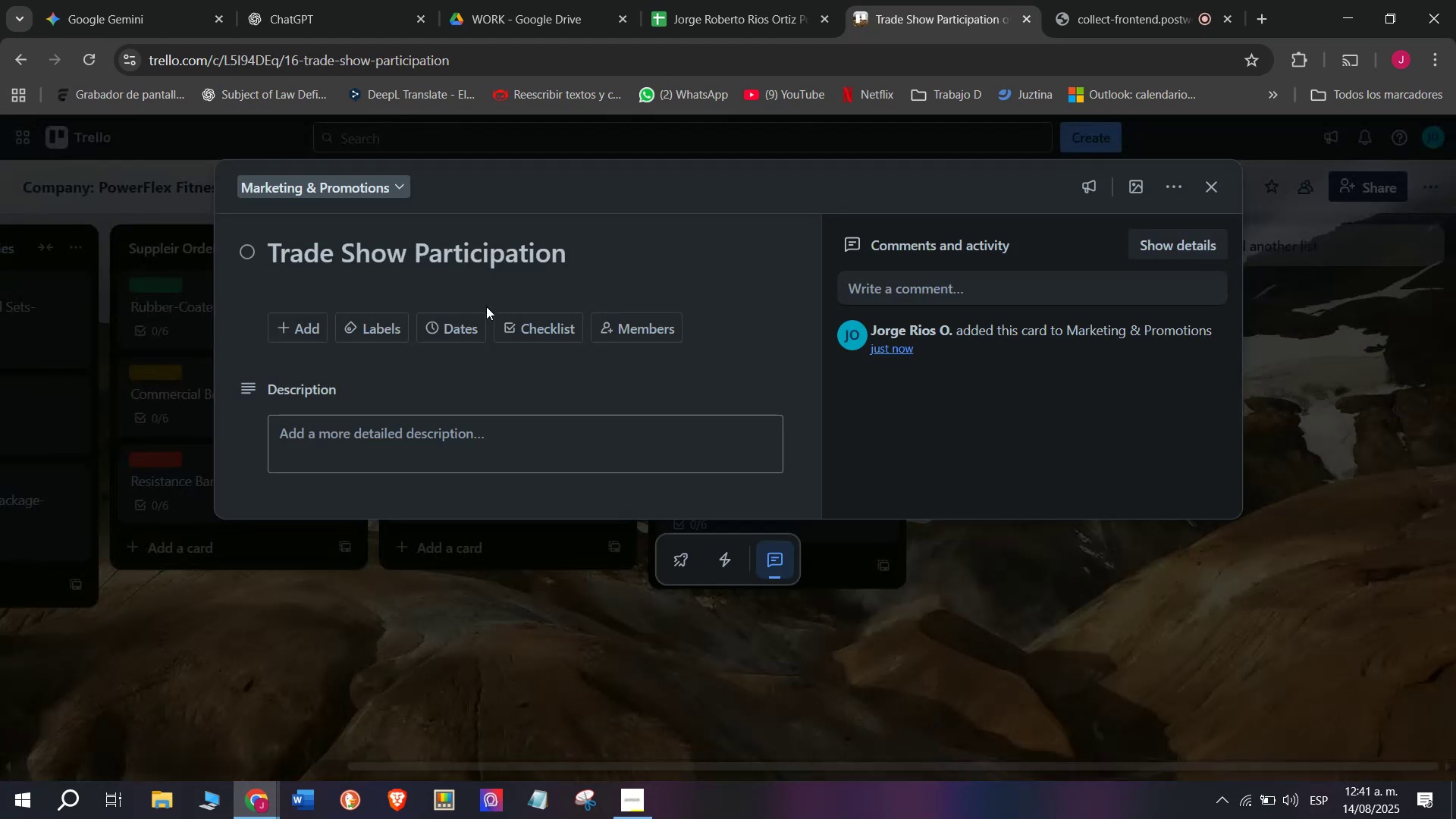 
left_click([530, 322])
 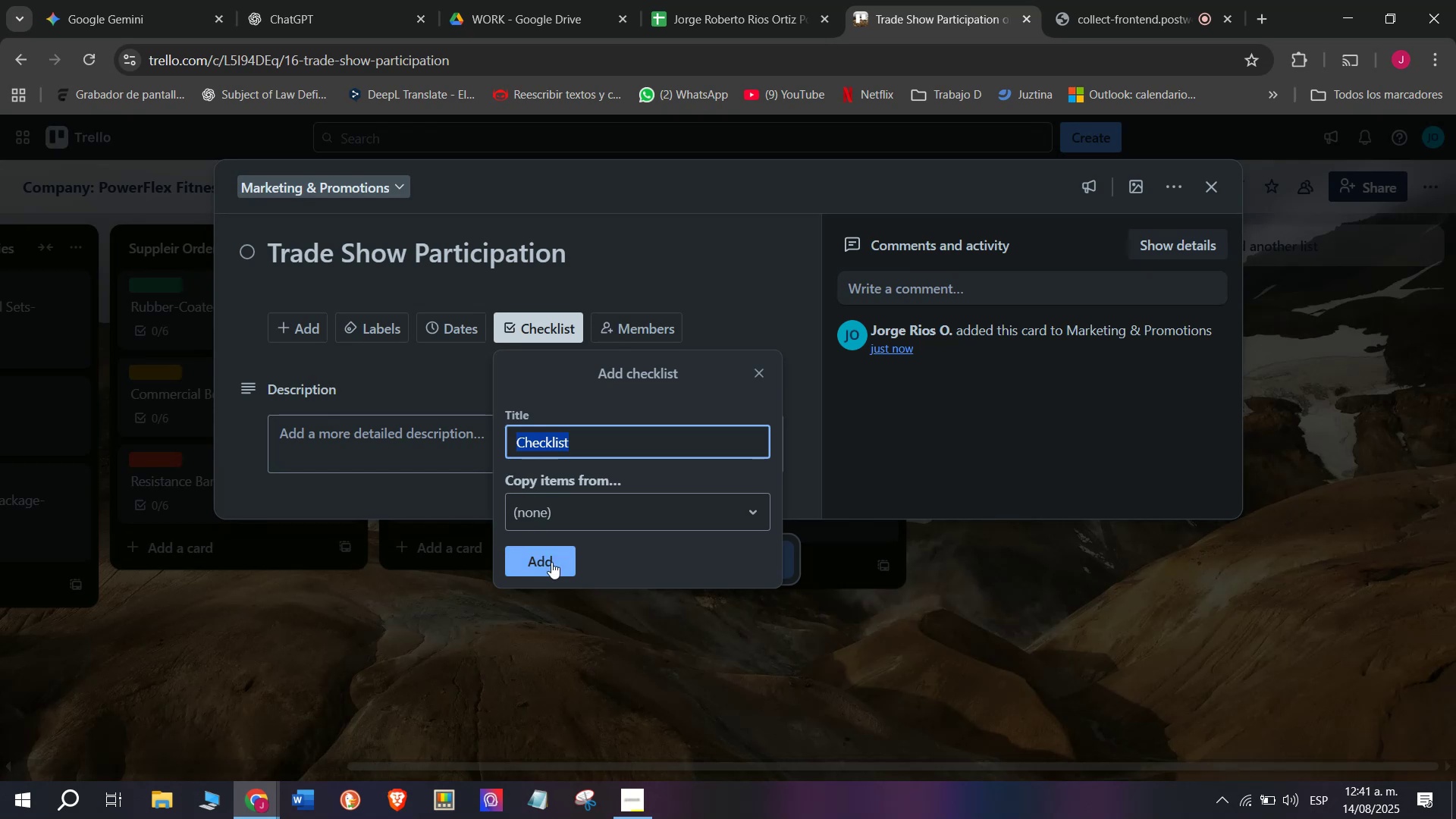 
left_click([554, 564])
 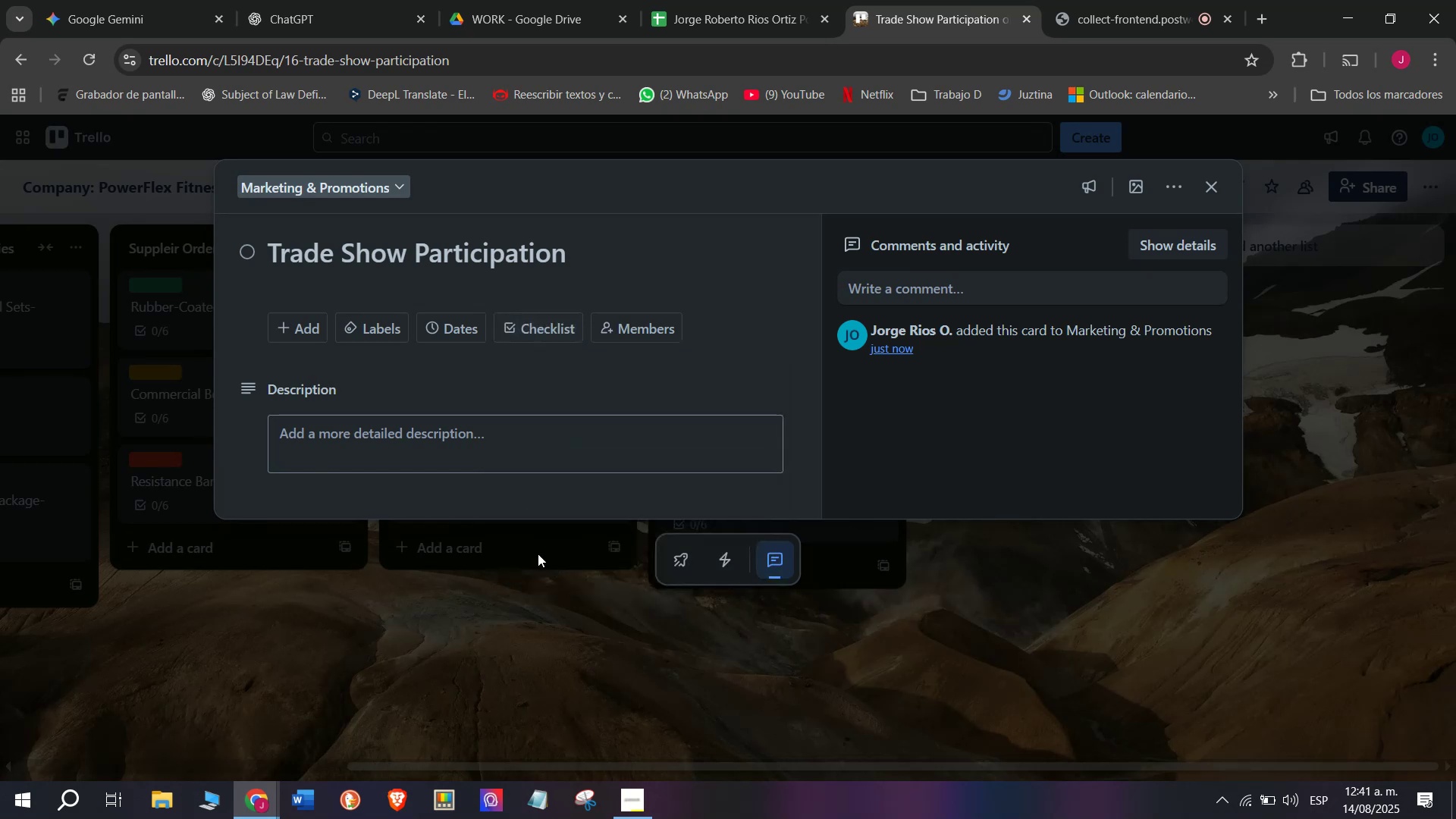 
scroll: coordinate [471, 504], scroll_direction: down, amount: 2.0
 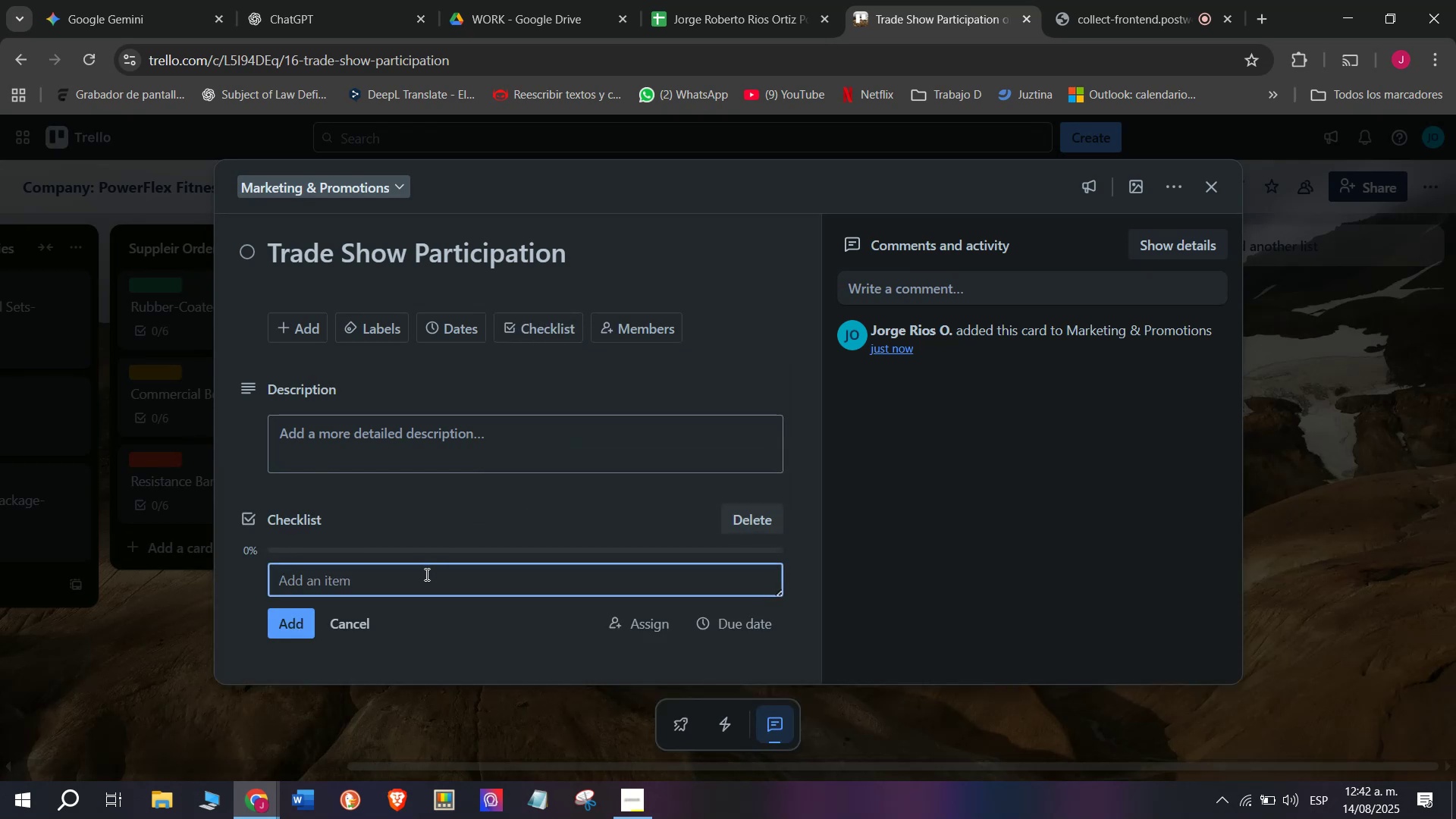 
left_click([425, 574])
 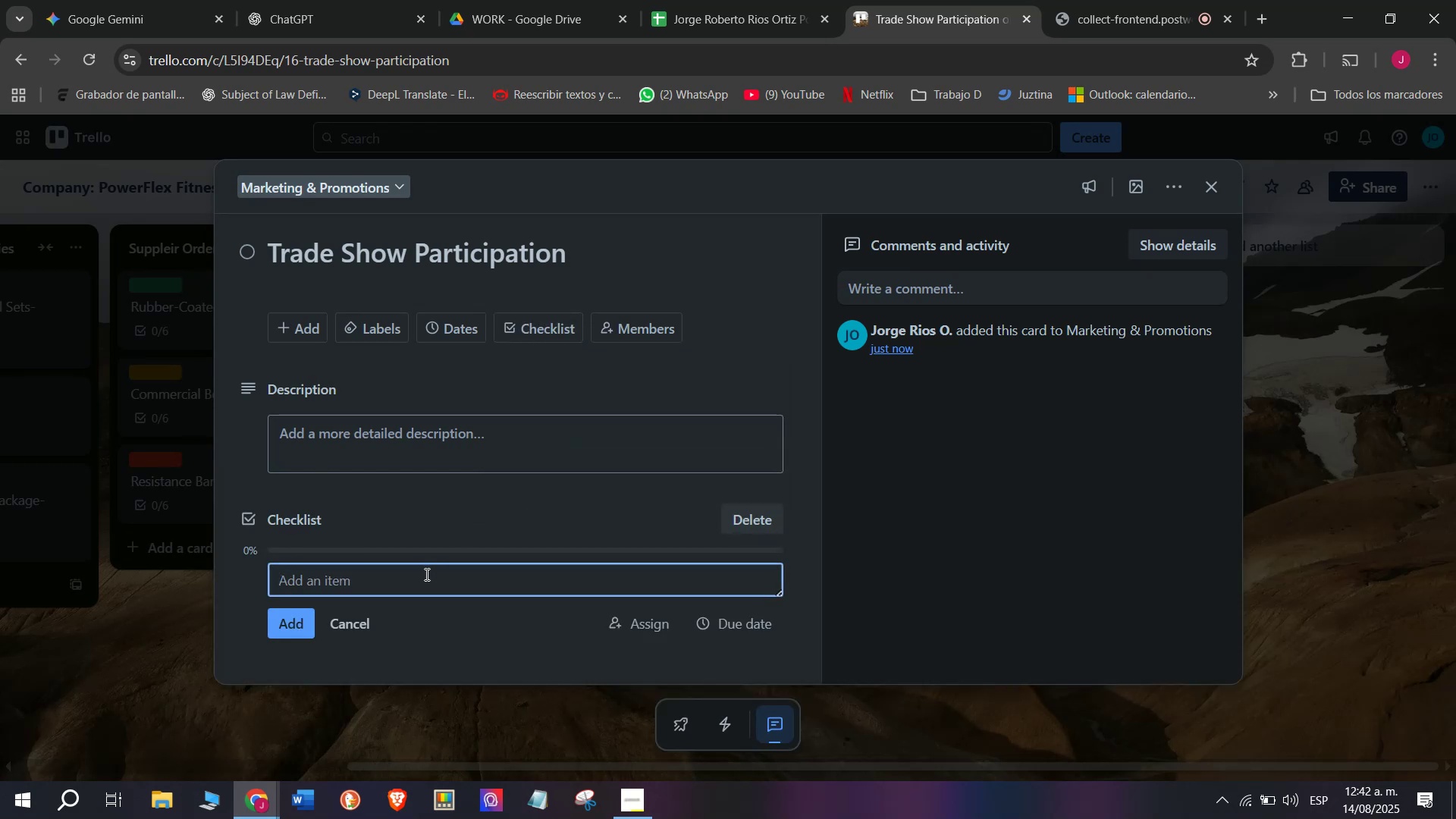 
type(Book booth location)
 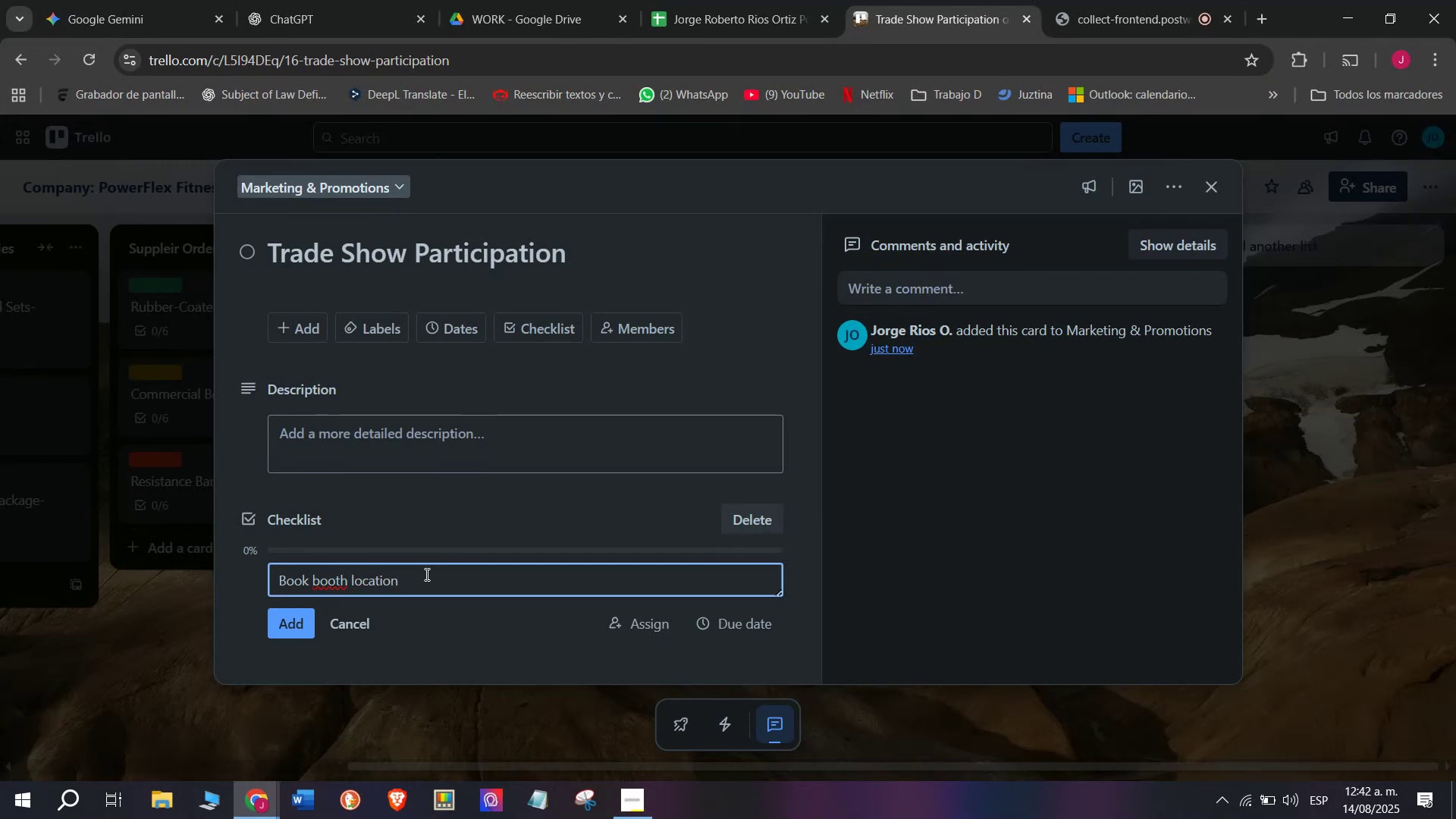 
key(Enter)
 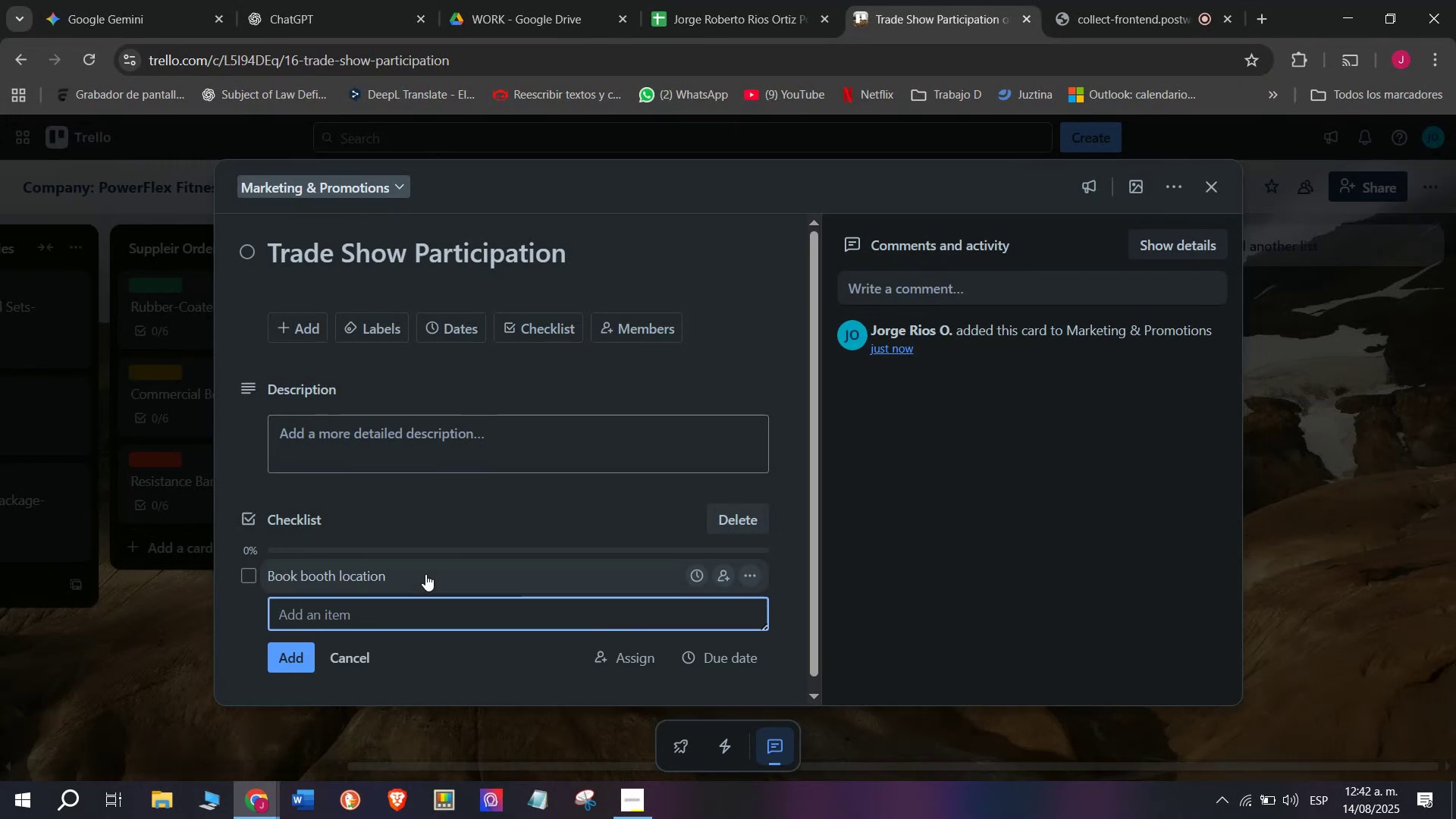 
type(Prepare product)
 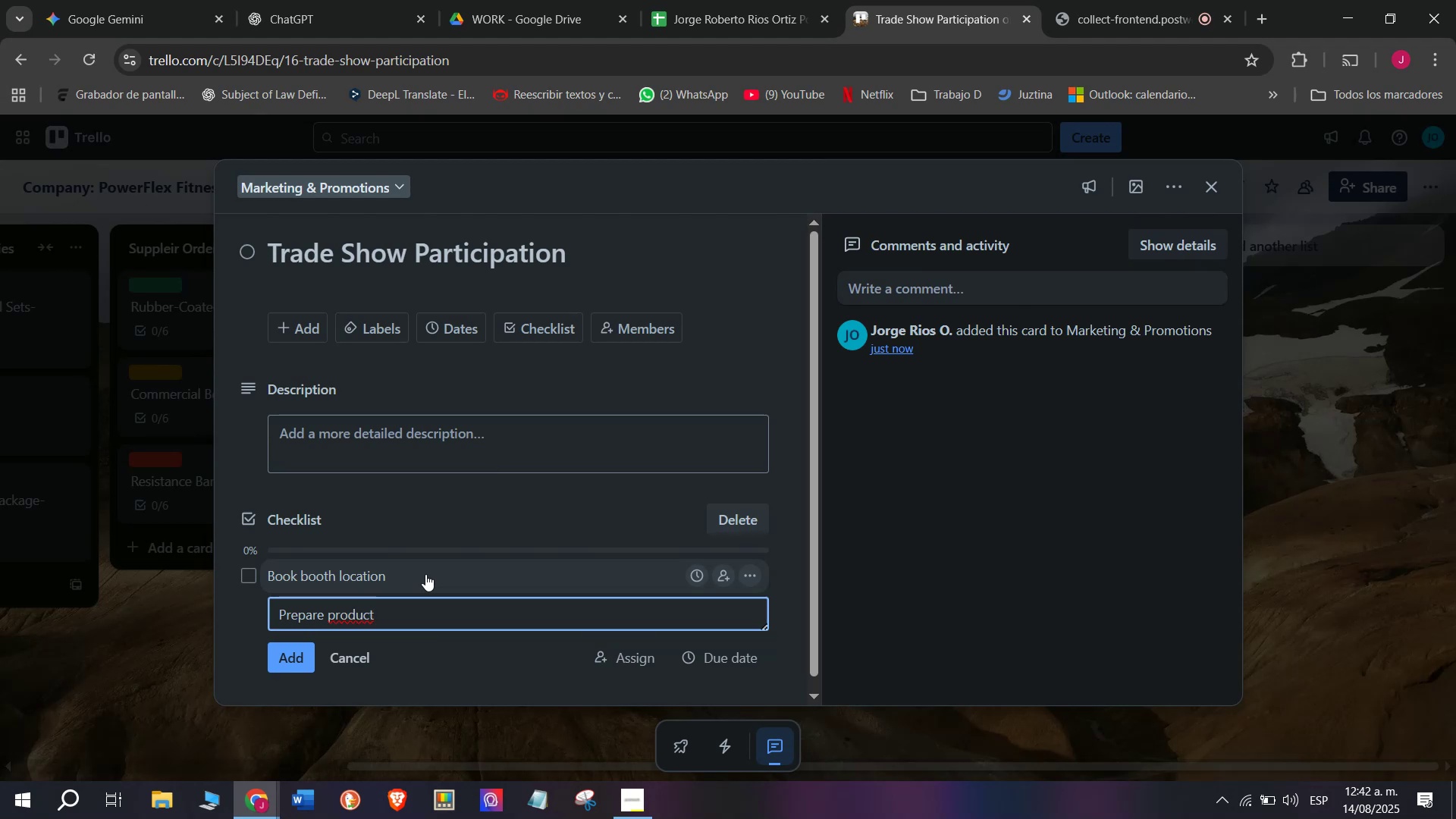 
type( sanokk)
key(Backspace)
key(Backspace)
key(Backspace)
key(Backspace)
key(Backspace)
type(mpo)
key(Backspace)
type(les )
 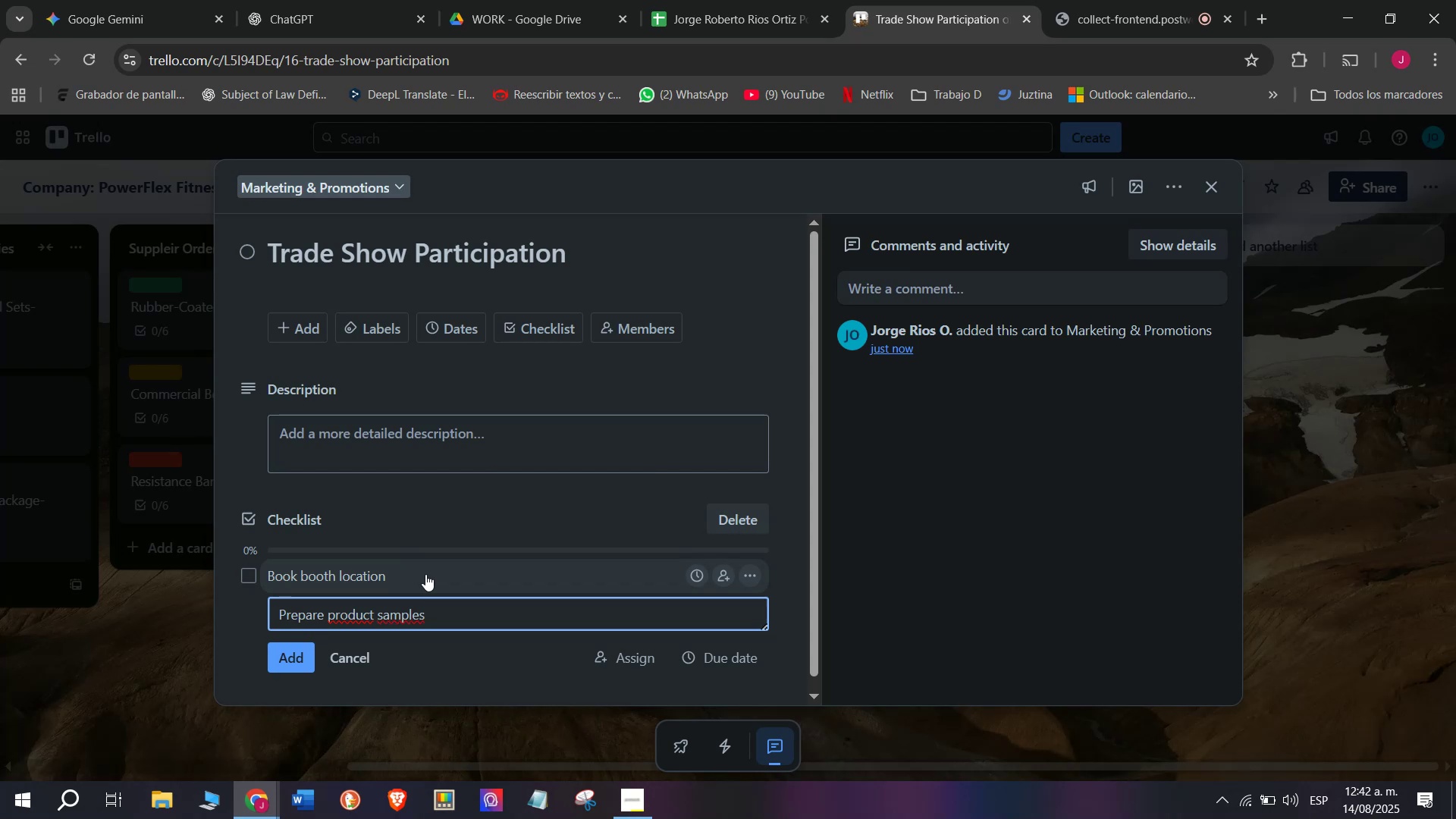 
key(Enter)
 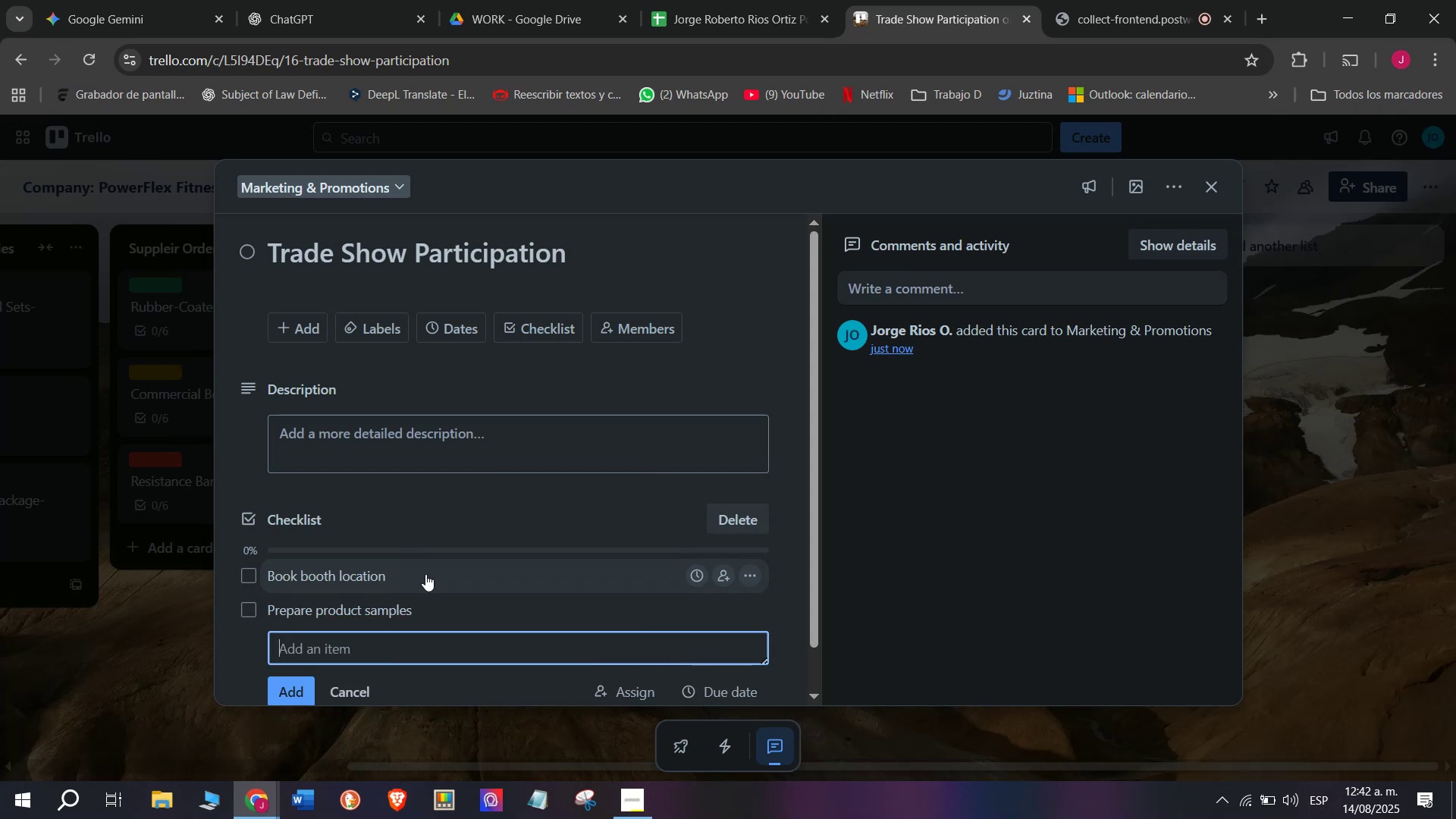 
type(Desing disop)
key(Backspace)
key(Backspace)
type(play banmnrs)
key(Backspace)
key(Backspace)
key(Backspace)
type(es)
key(Backspace)
key(Backspace)
key(Backspace)
type(ners)
 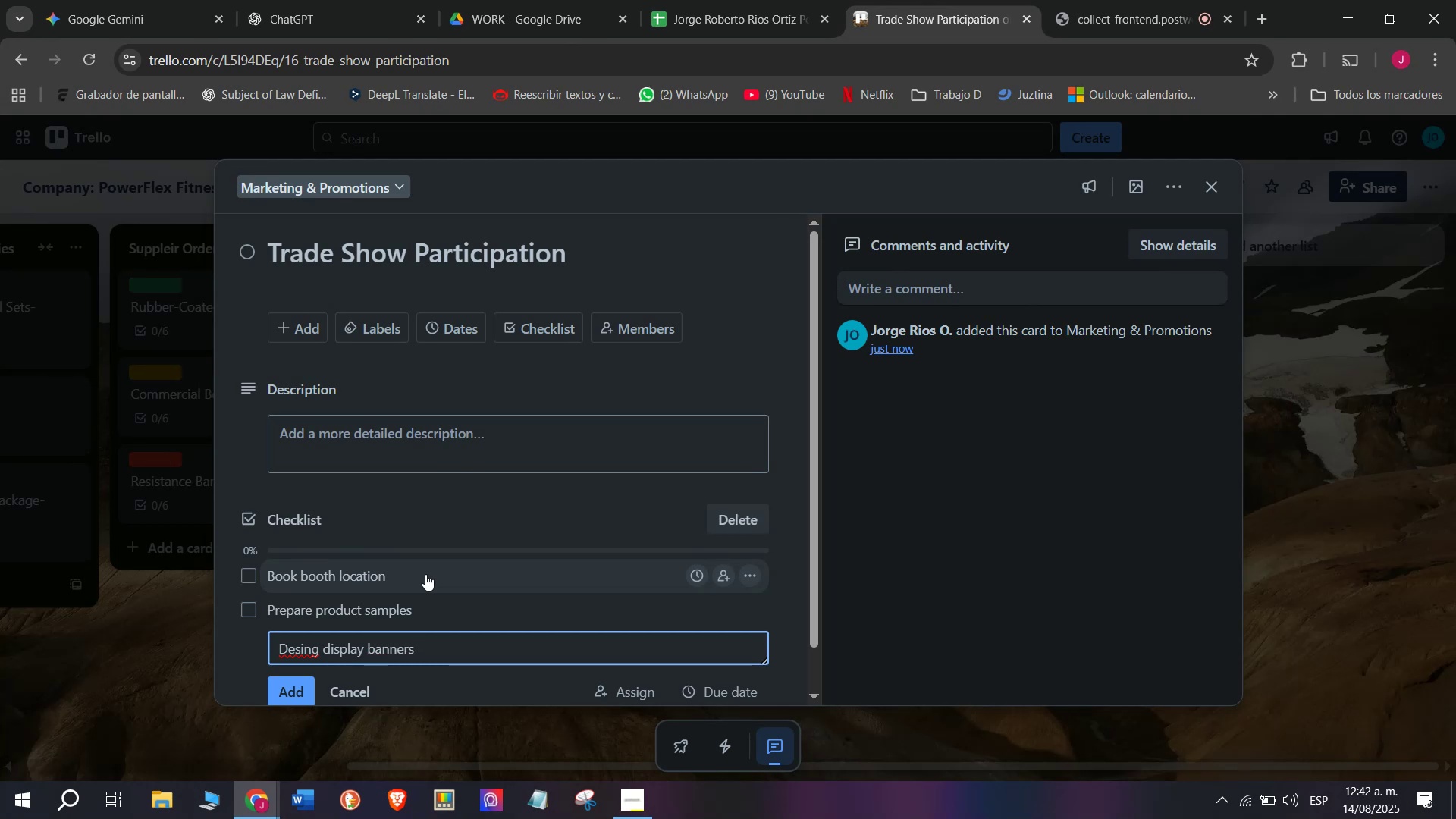 
key(Enter)
 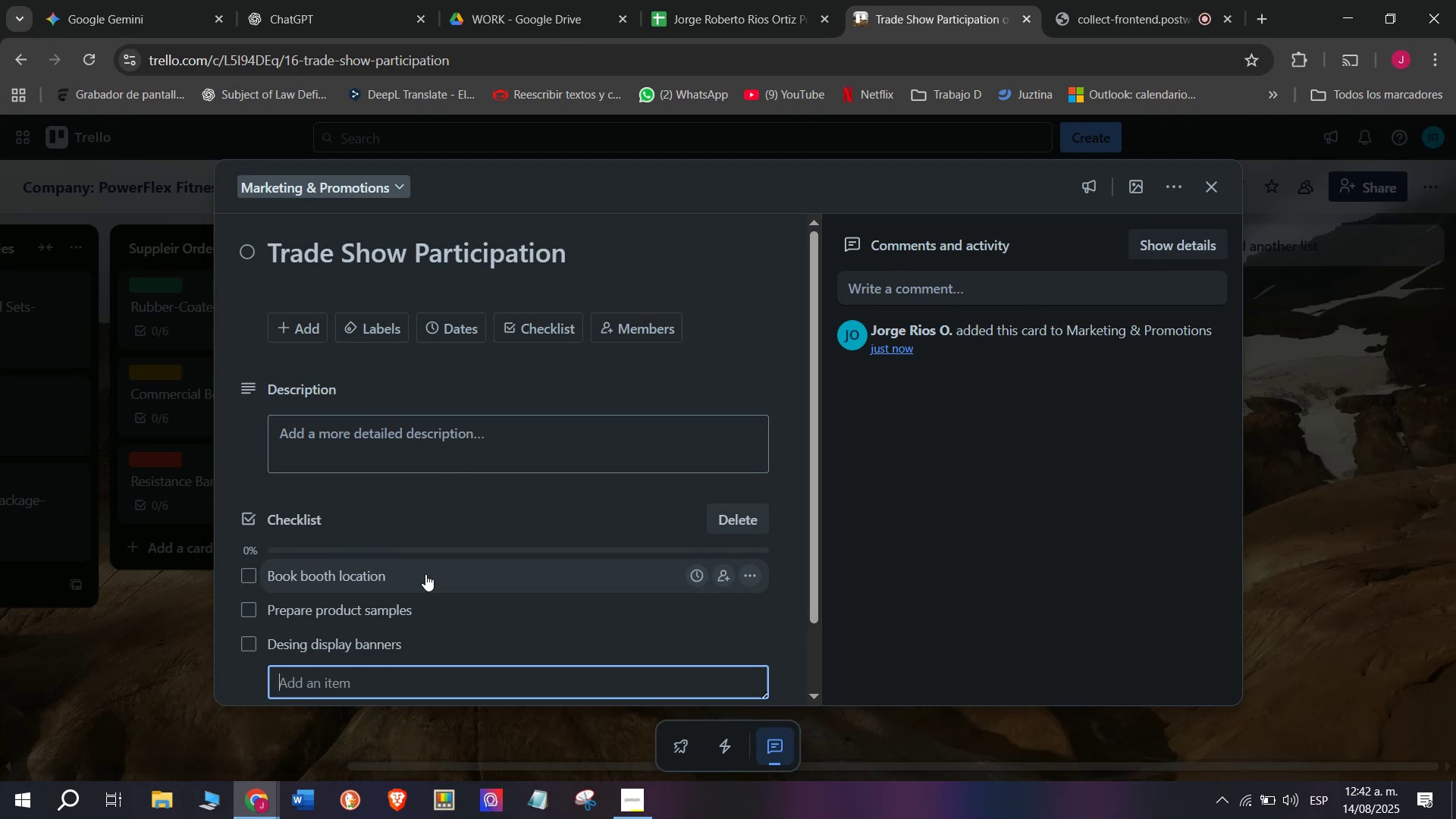 
type(Train booth staff)
 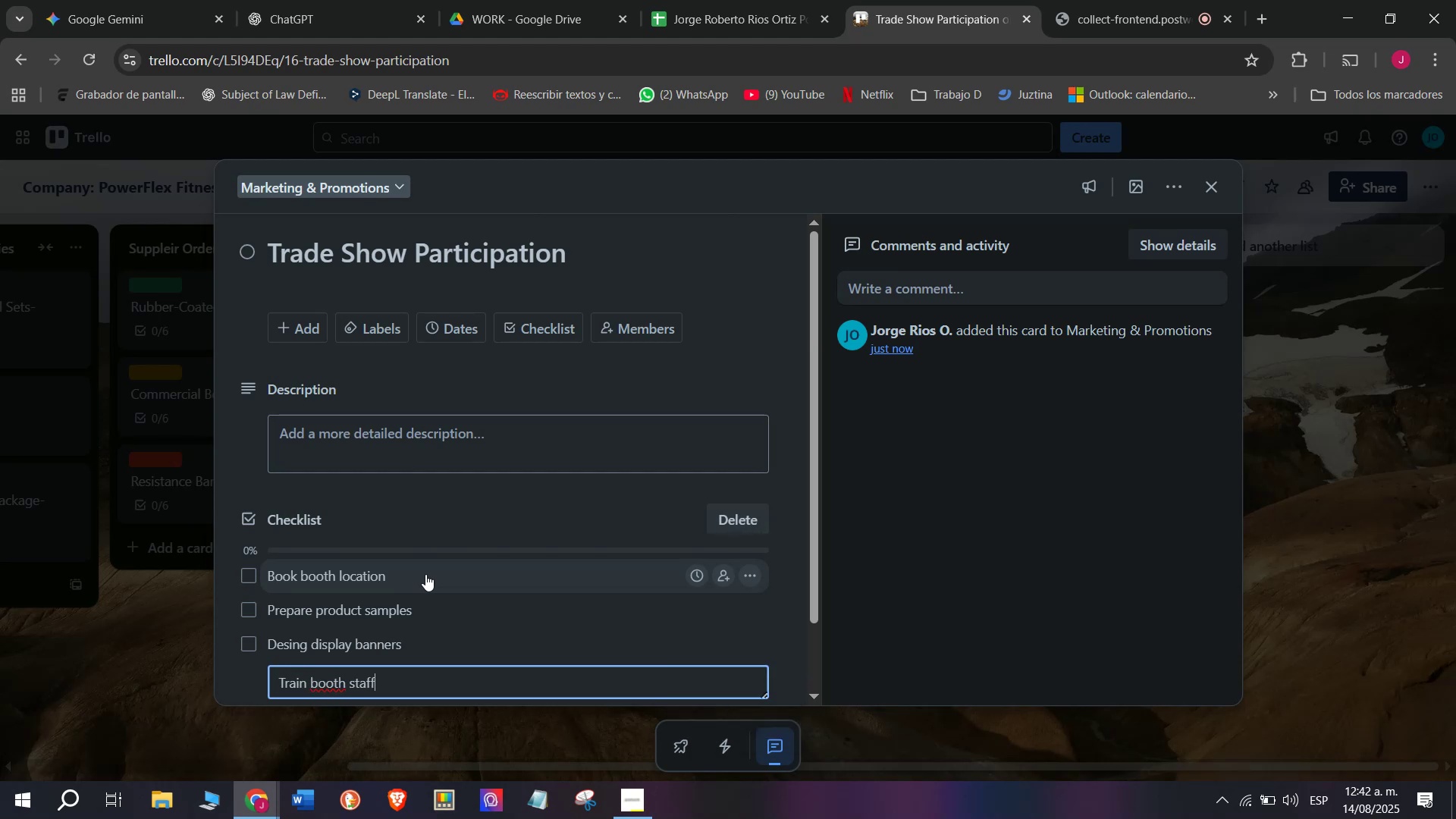 
key(Enter)
 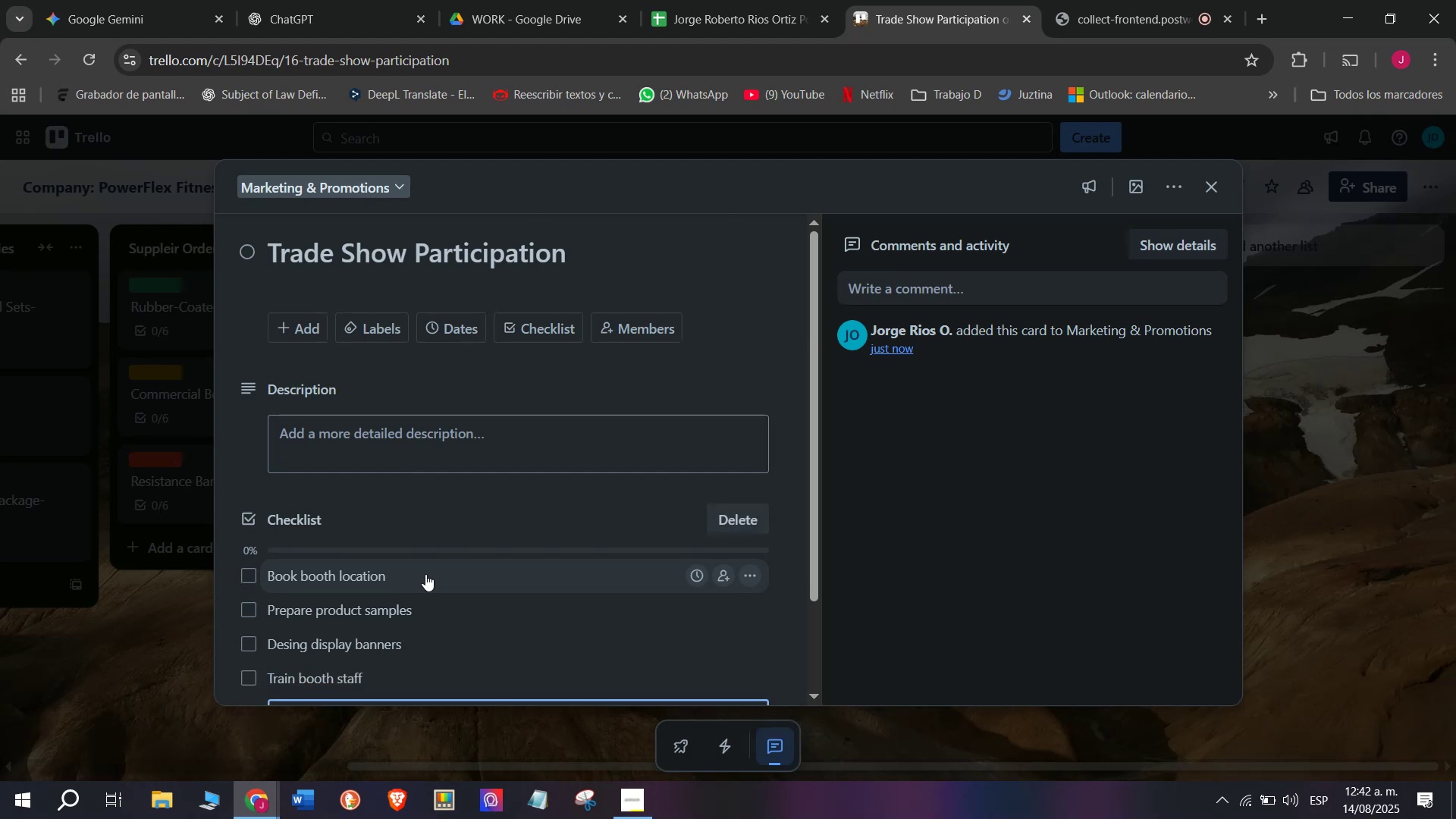 
scroll: coordinate [337, 601], scroll_direction: down, amount: 2.0
 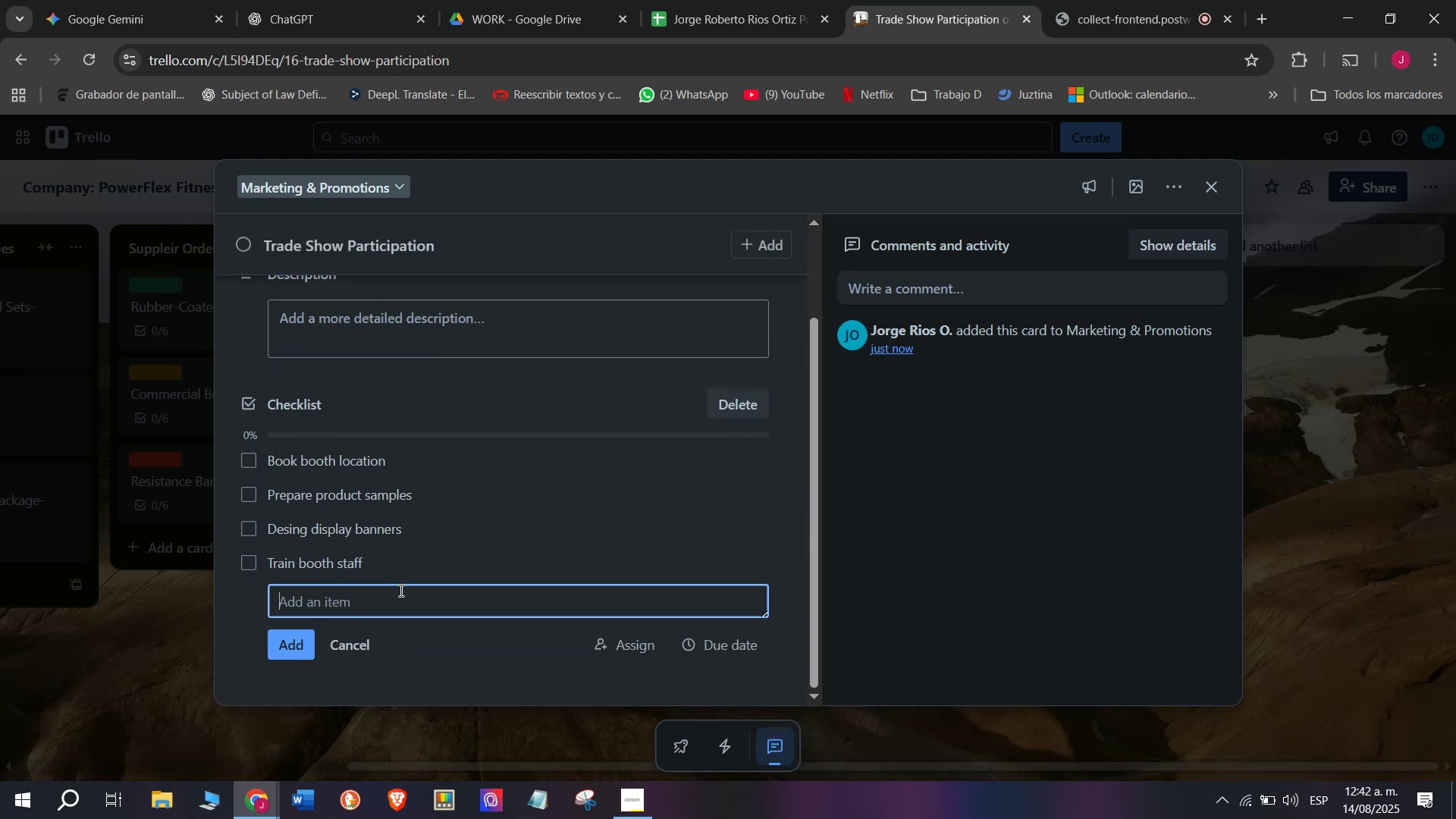 
type(Ciool)
key(Backspace)
key(Backspace)
type(llet)
key(Backspace)
type(ct visitor conta)
 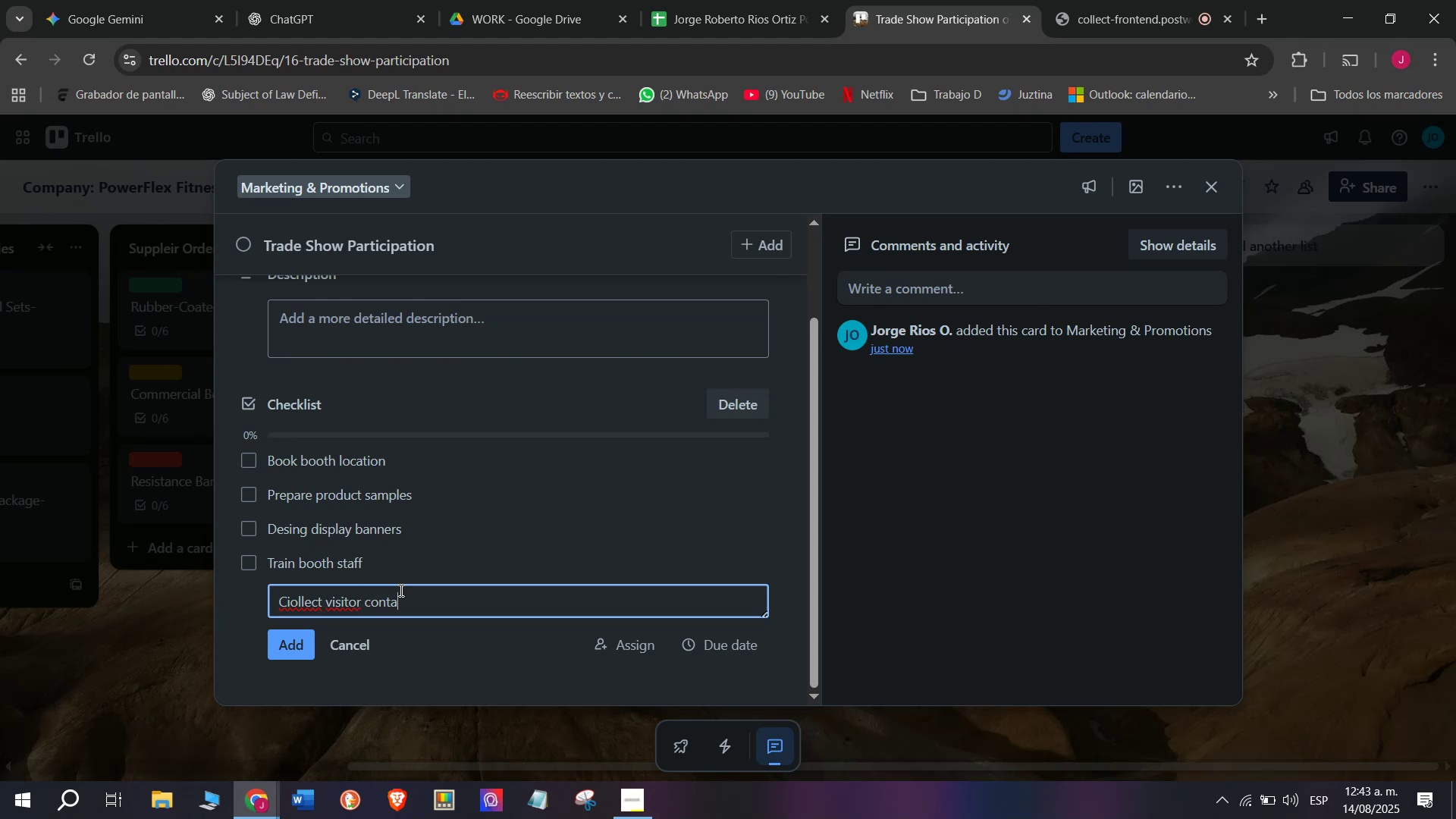 
type(cts)
 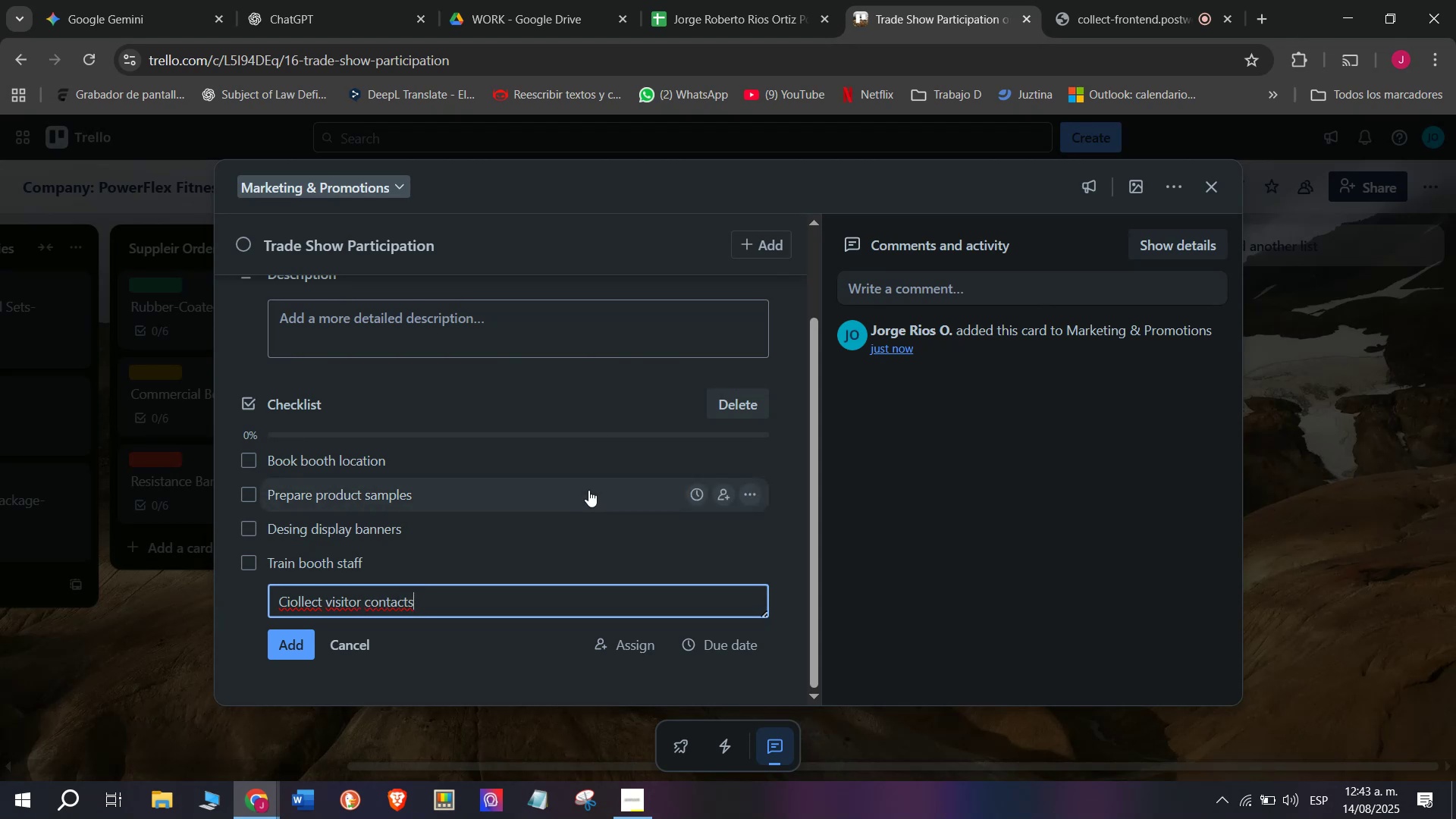 
key(Enter)
 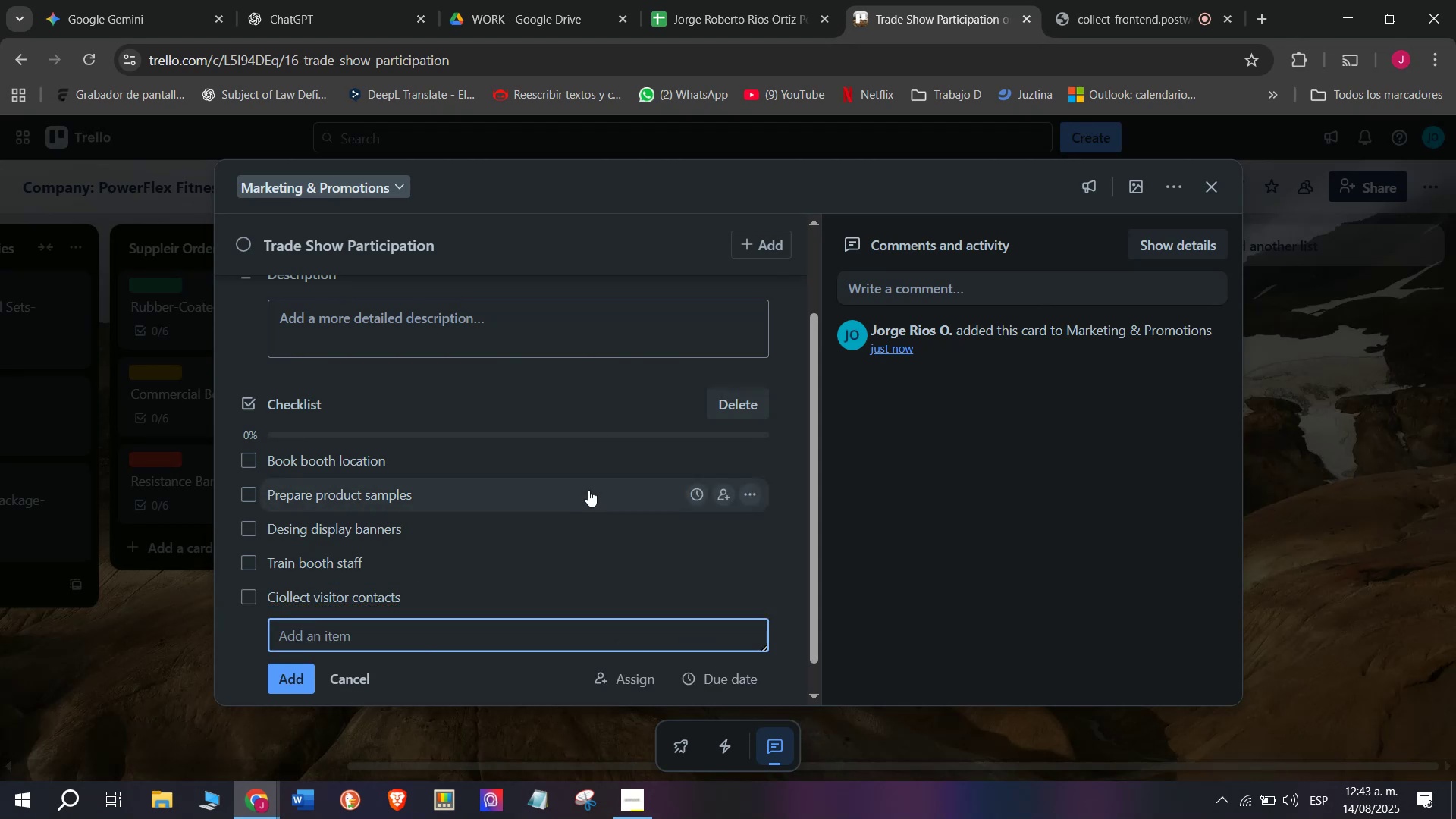 
type(Flllo)
key(Backspace)
key(Backspace)
key(Backspace)
key(Backspace)
type(ollow up after evebnt)
key(Backspace)
key(Backspace)
key(Backspace)
type(nt)
 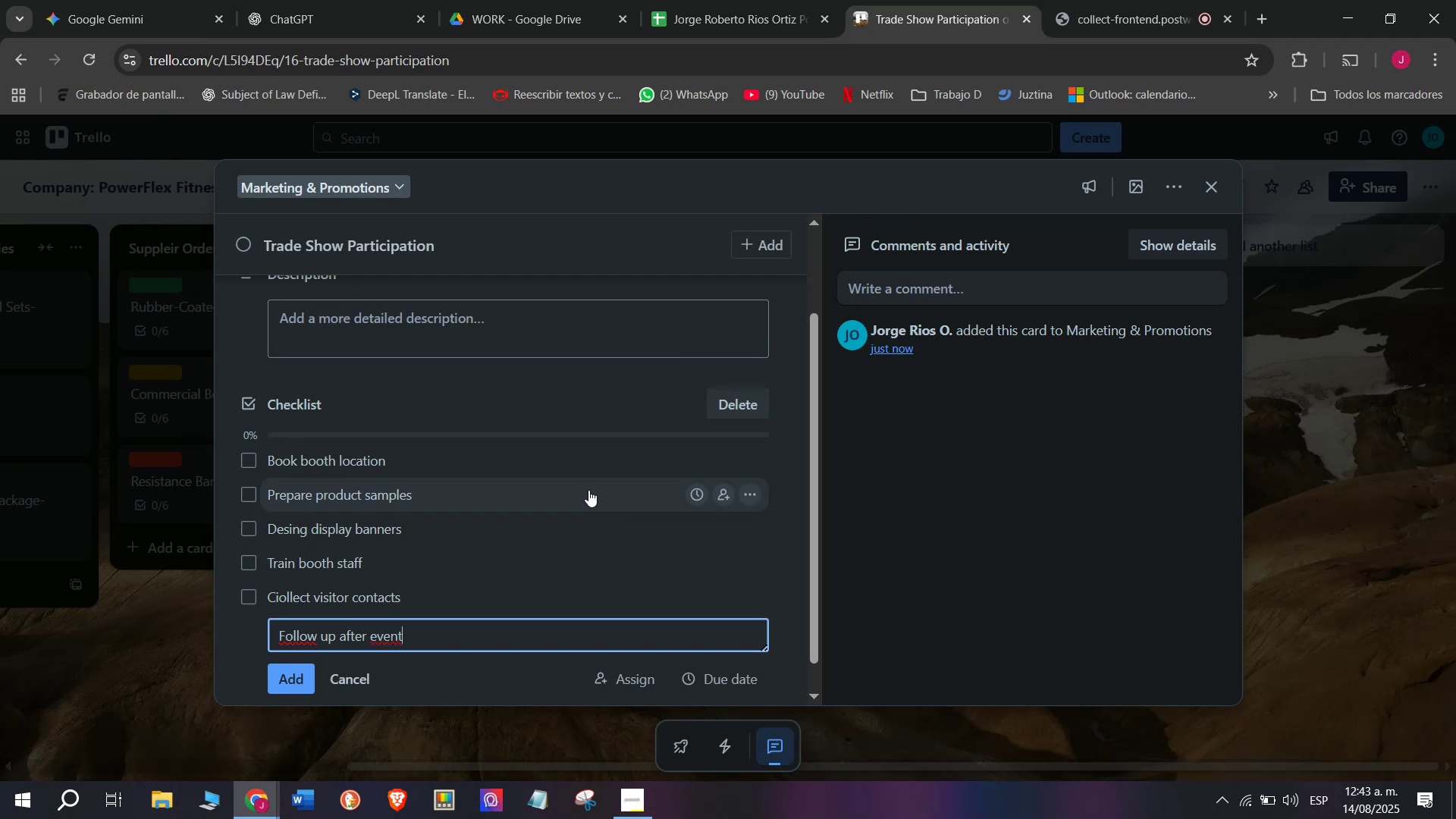 
key(Enter)
 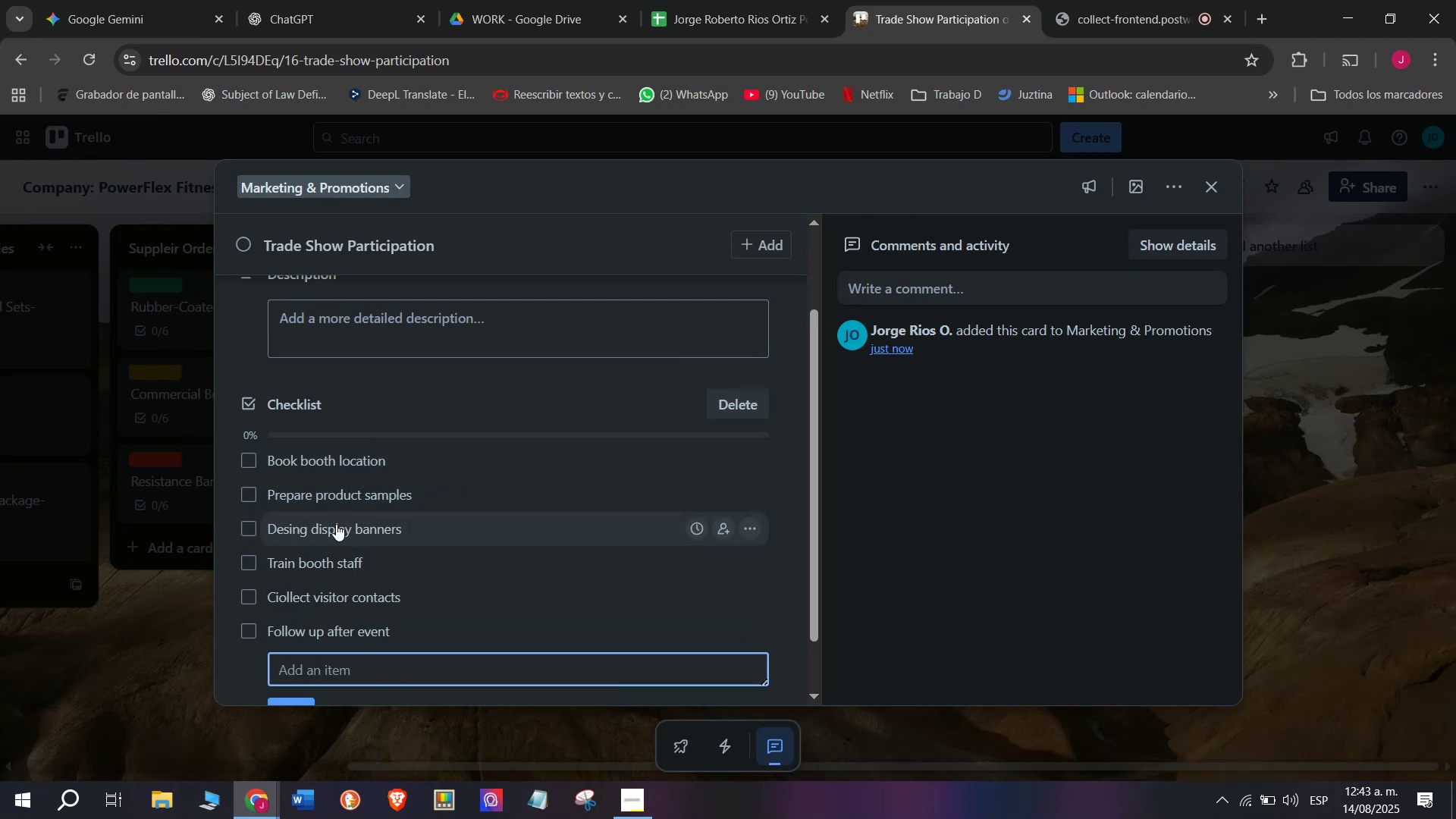 
scroll: coordinate [350, 491], scroll_direction: up, amount: 3.0
 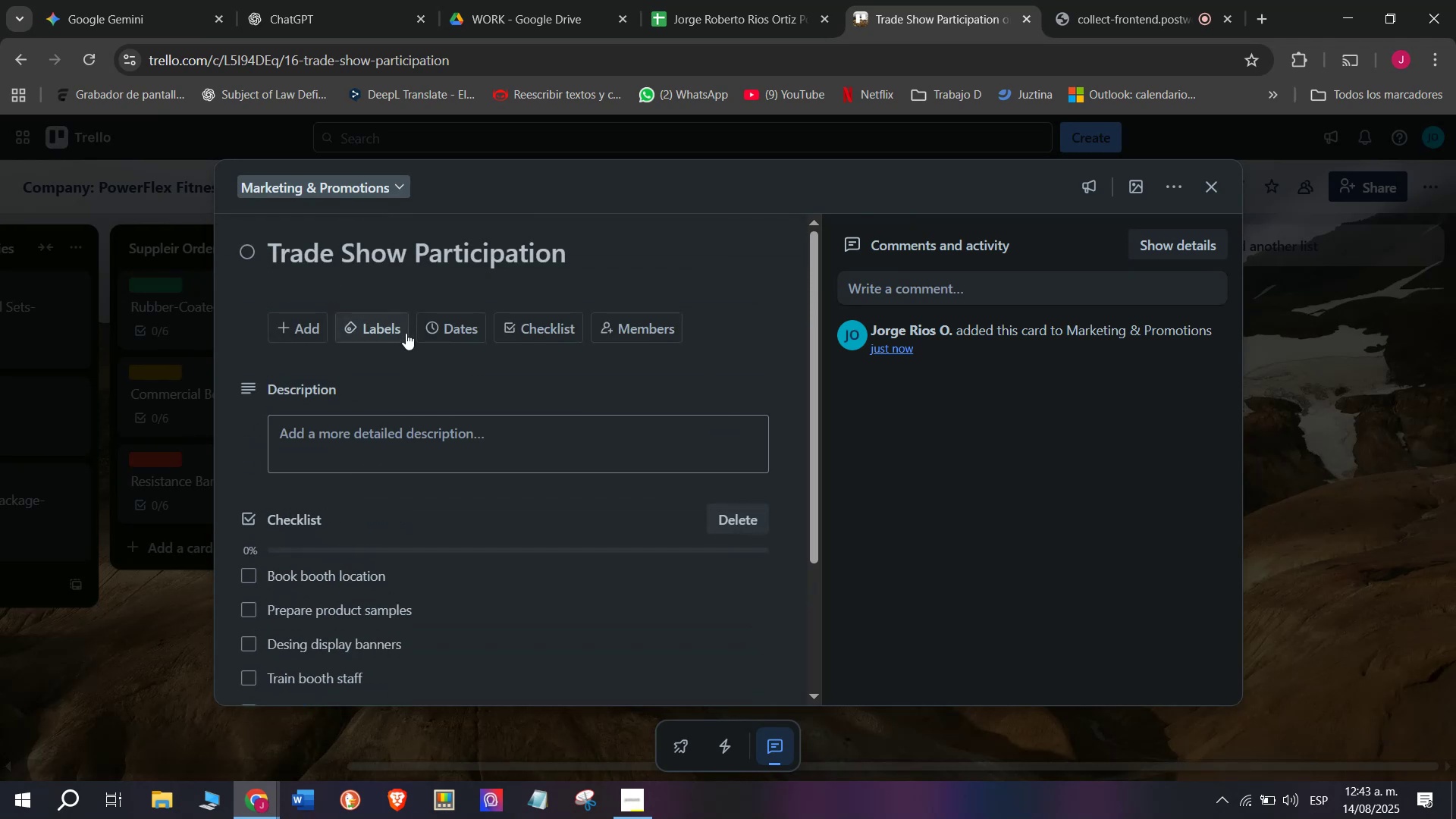 
left_click([406, 331])
 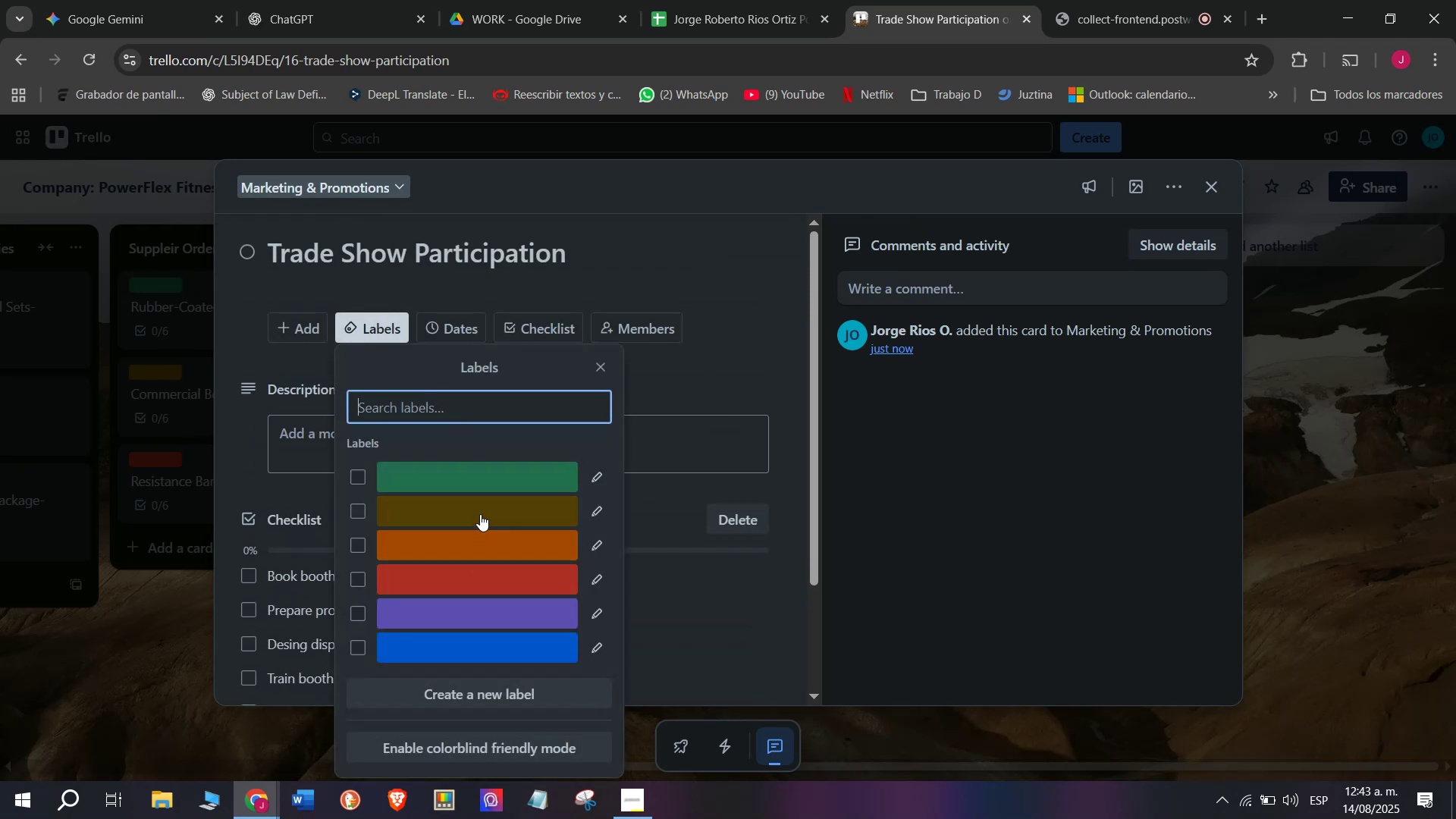 
left_click([480, 513])
 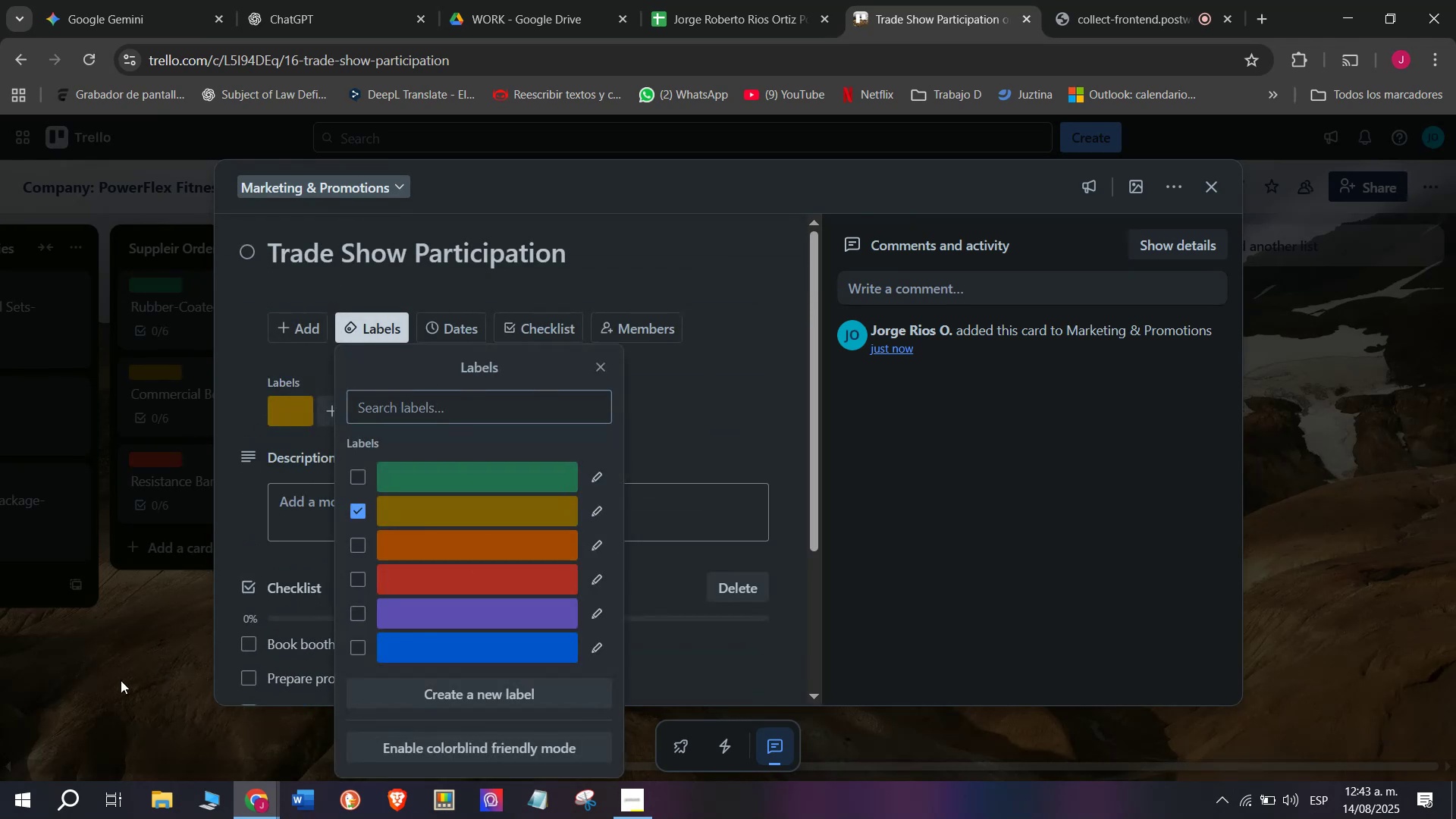 
double_click([121, 680])
 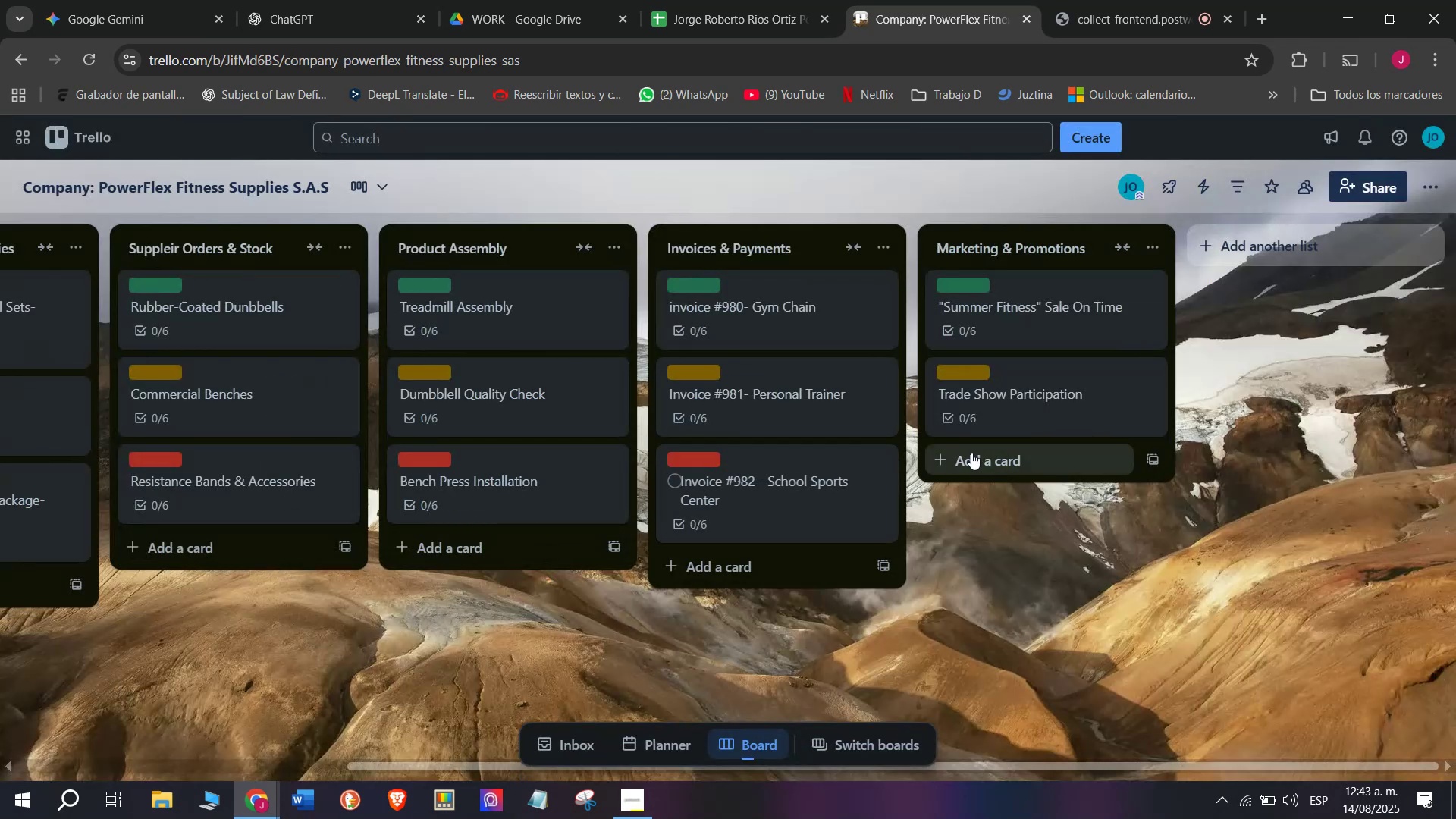 
left_click([979, 449])
 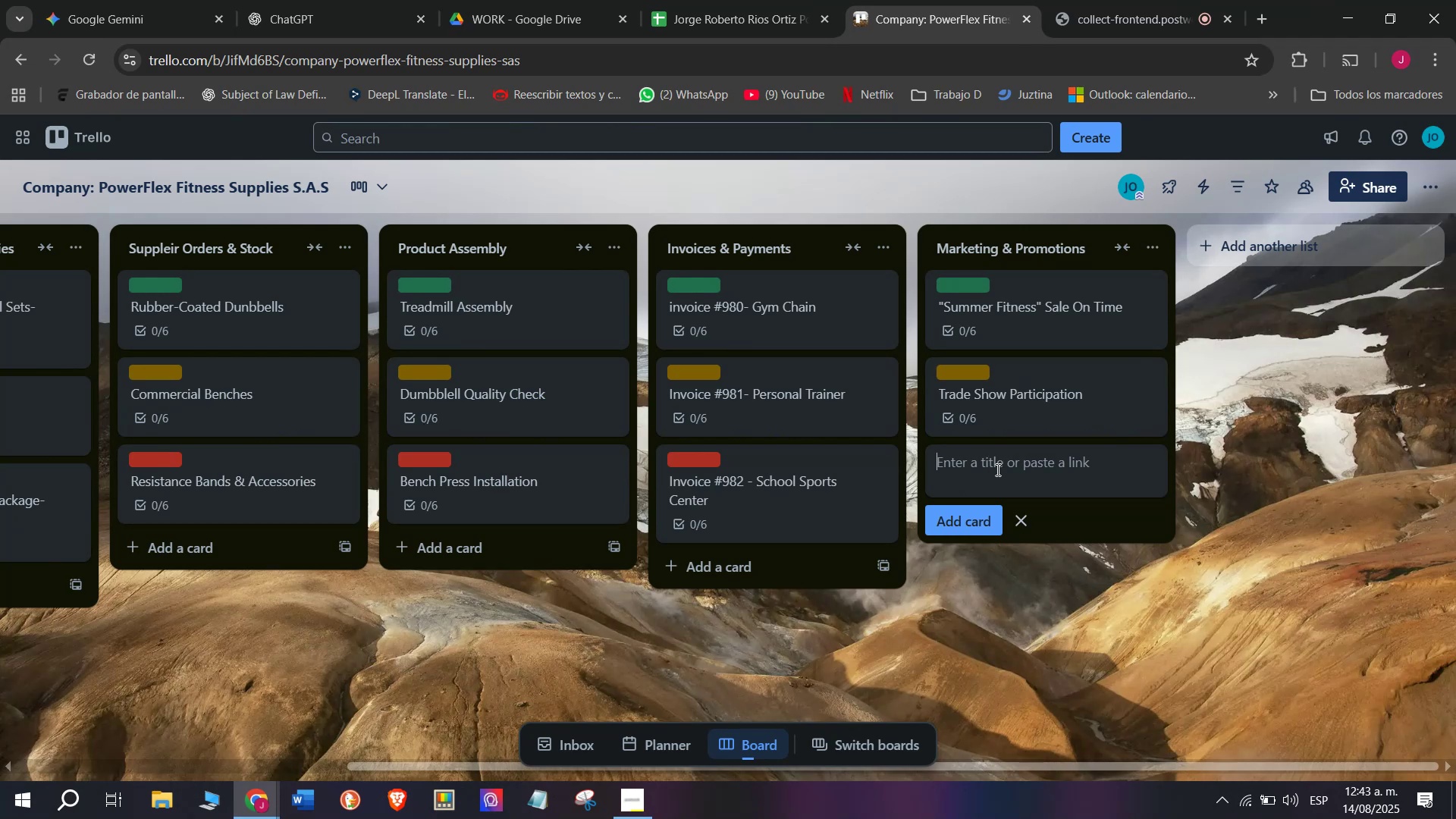 
type(Infklu)
key(Backspace)
key(Backspace)
key(Backspace)
type(lu)
 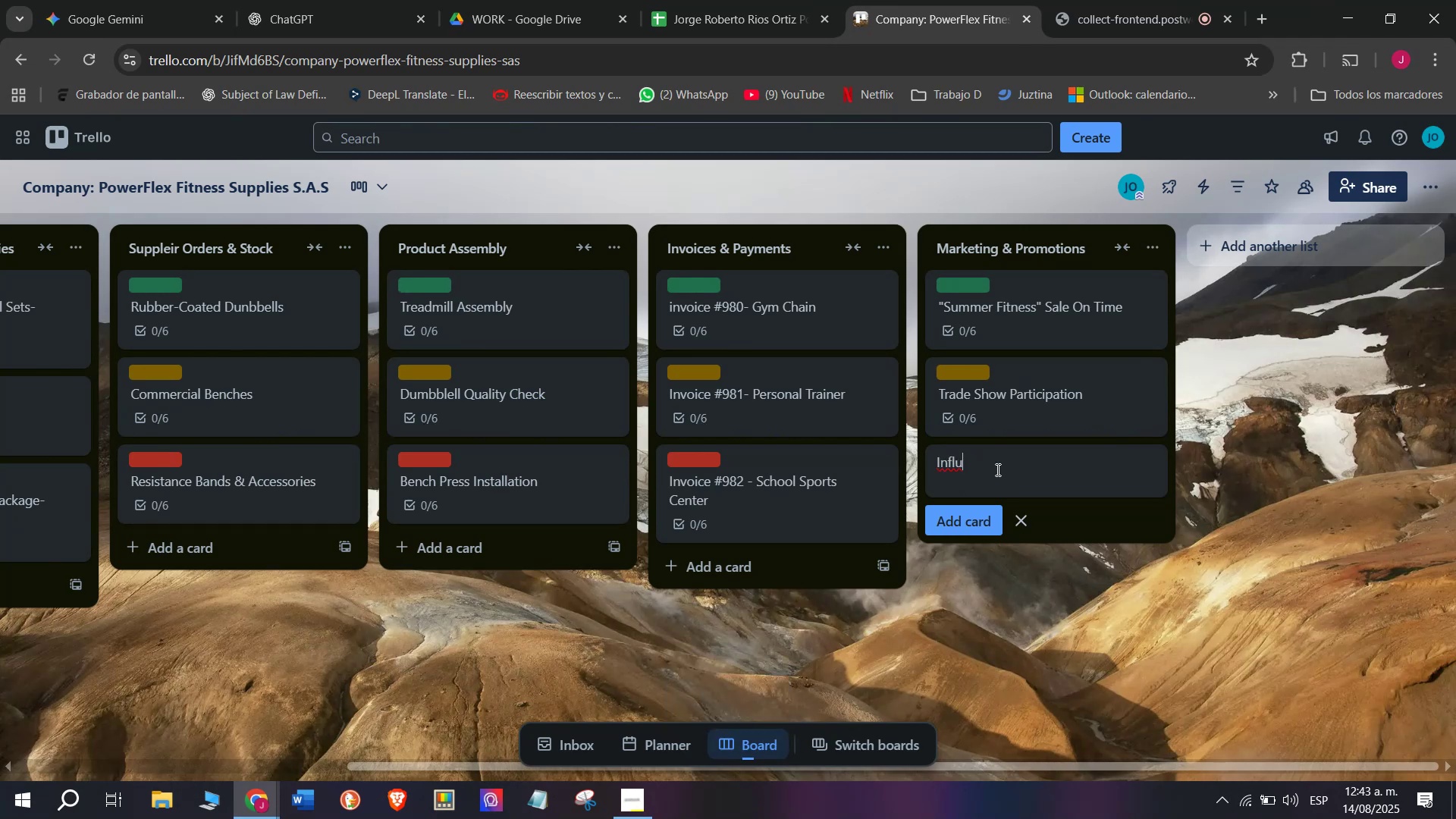 
type(encer Colla)
 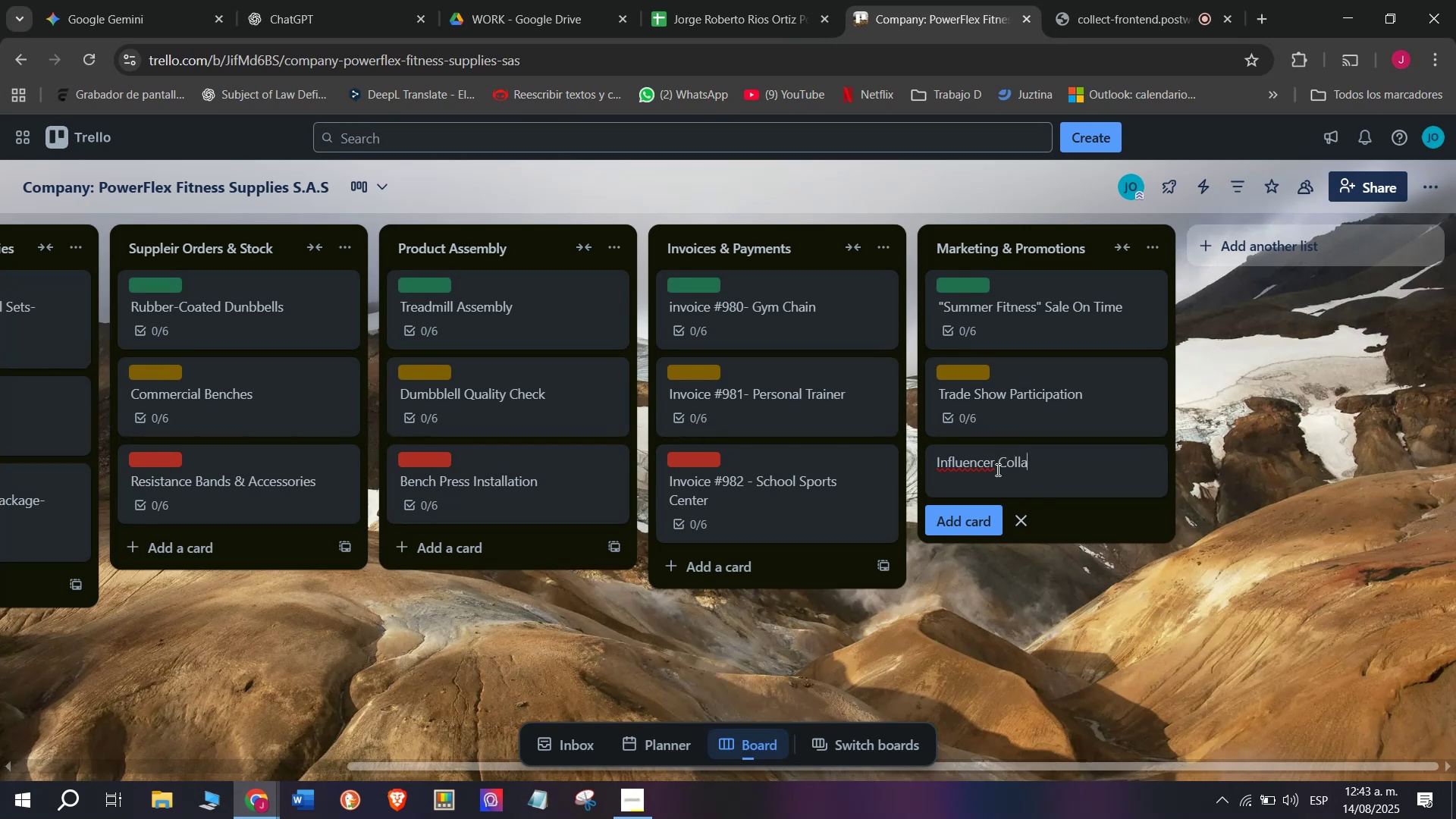 
type(boration)
 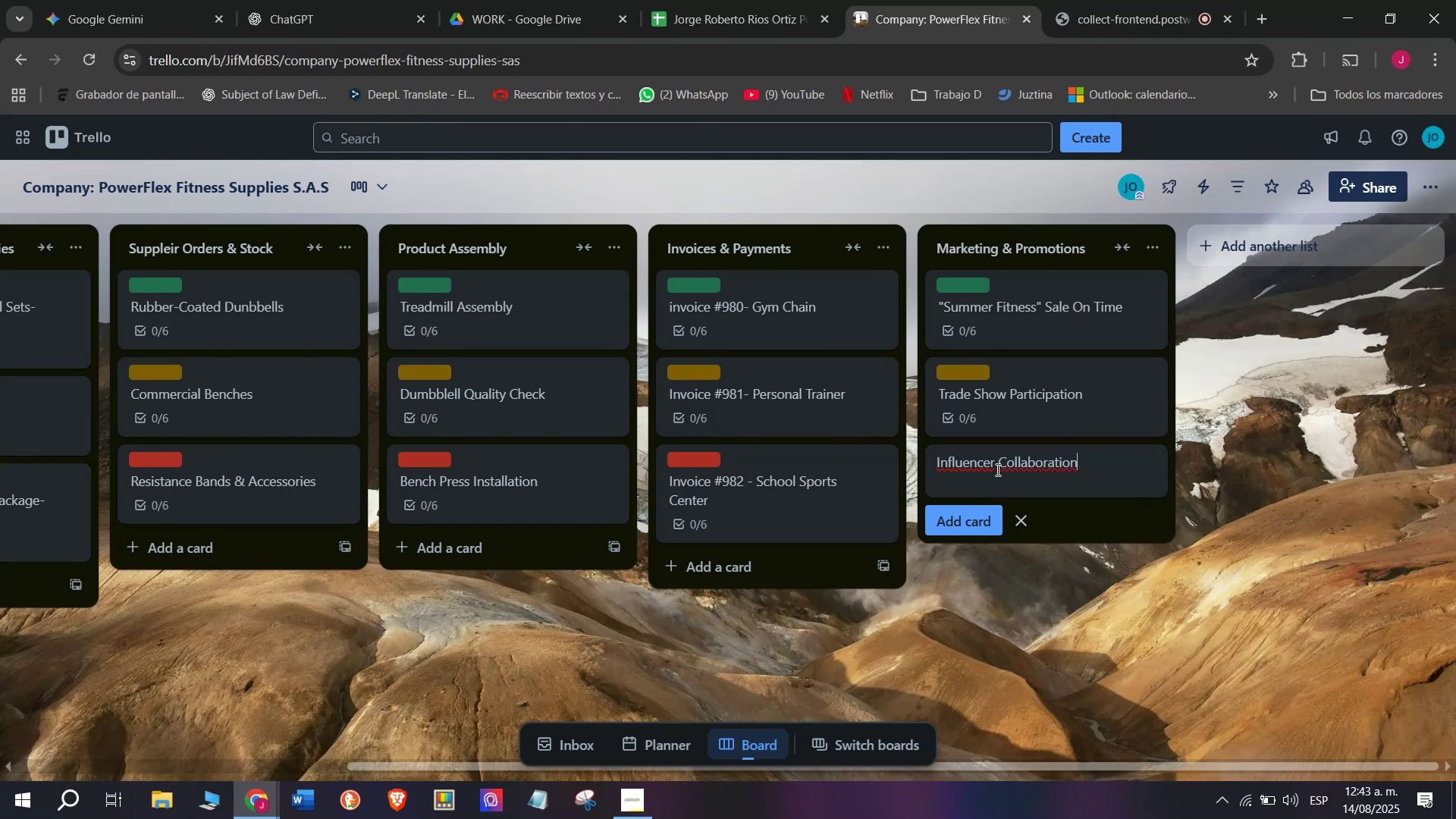 
key(Enter)
 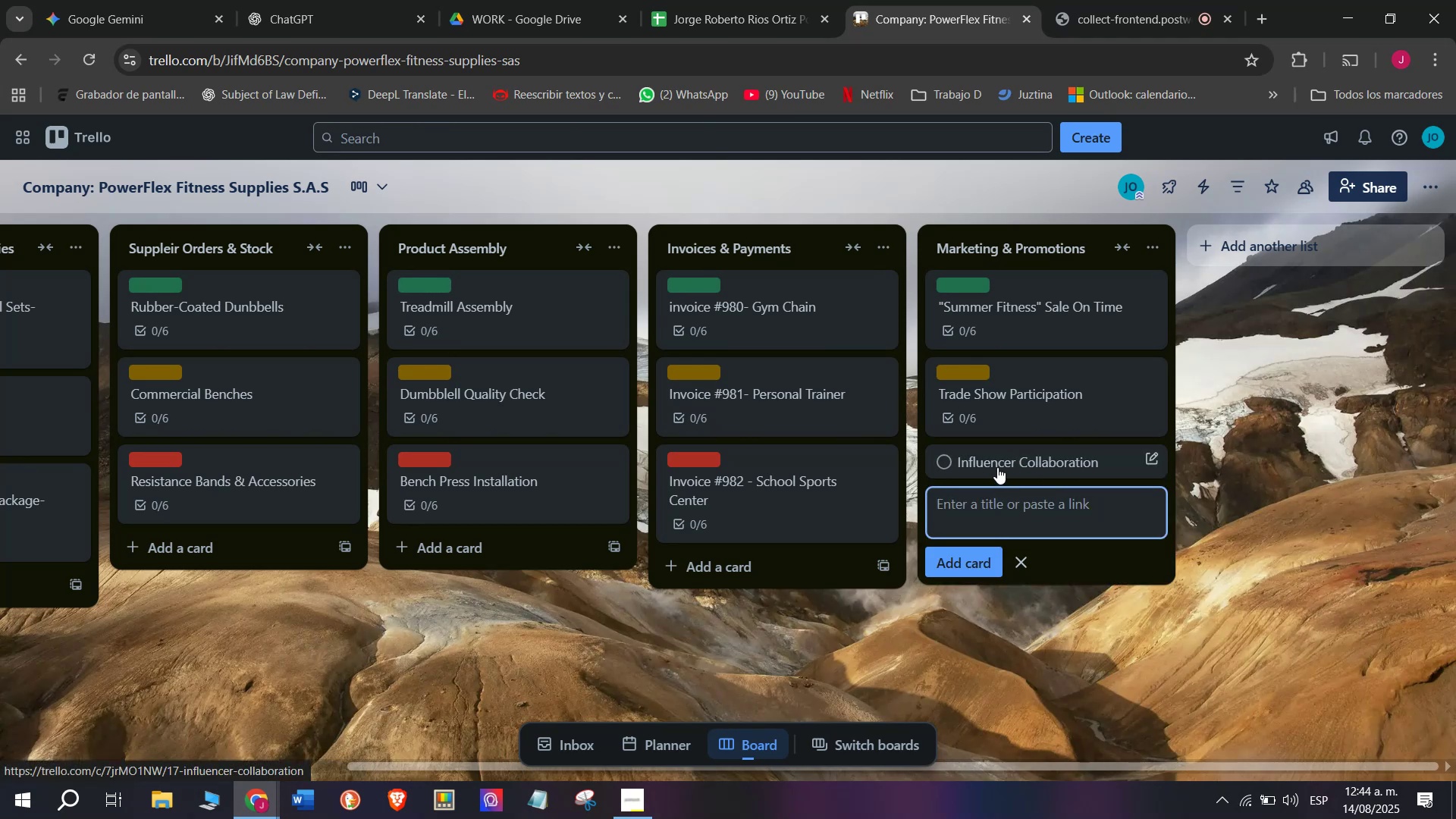 
left_click([997, 467])
 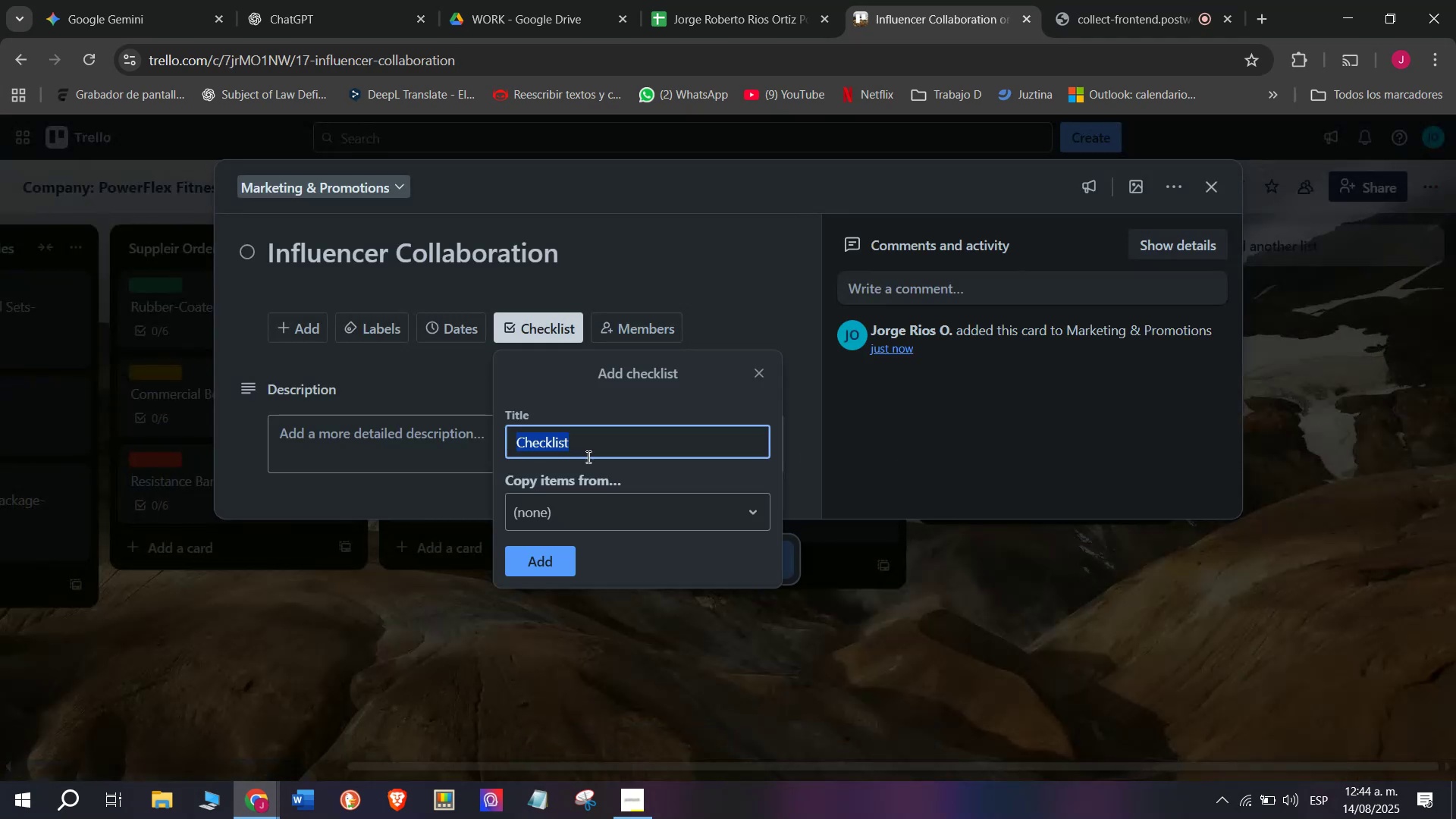 
left_click([535, 555])
 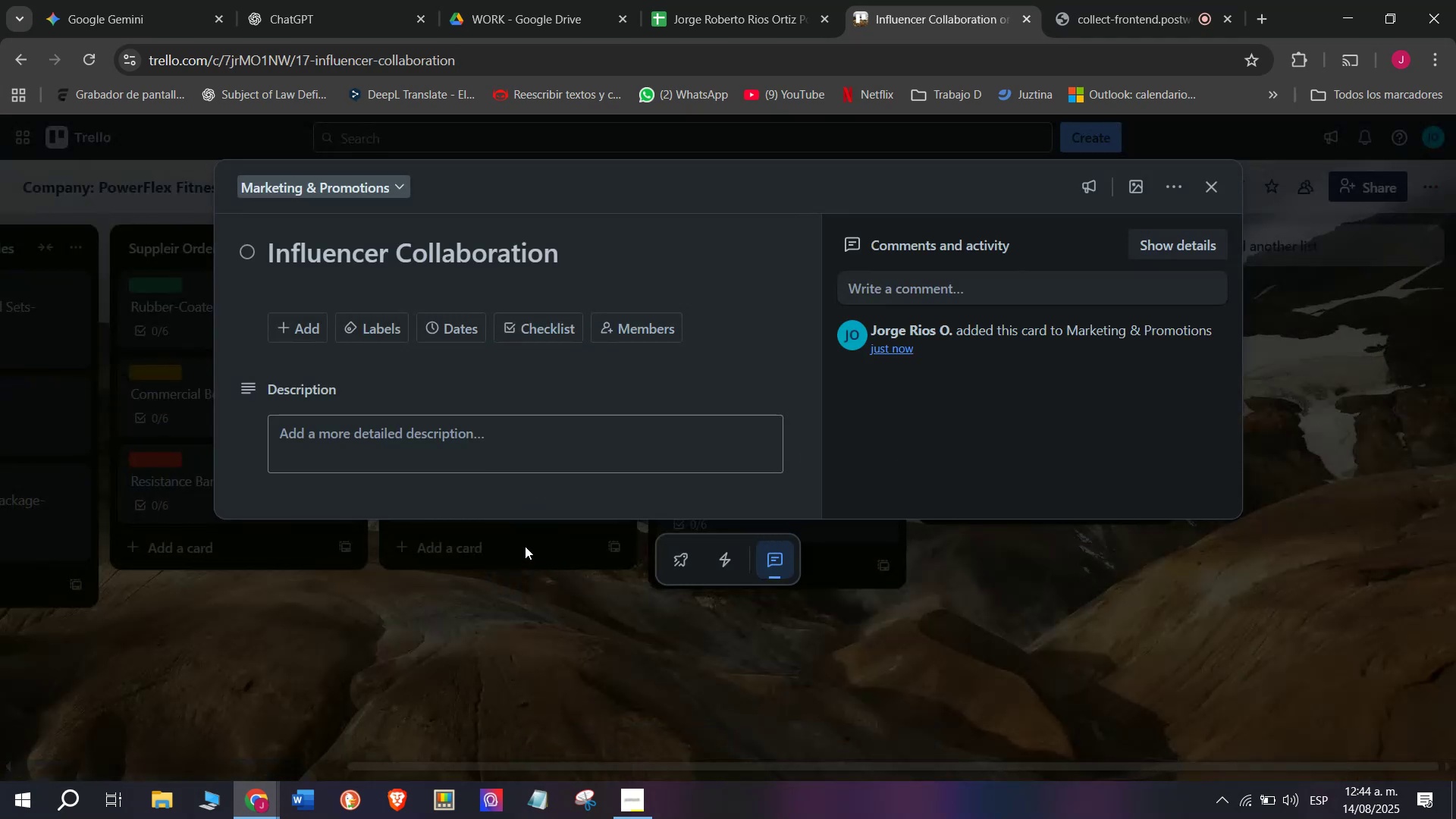 
scroll: coordinate [494, 495], scroll_direction: down, amount: 1.0
 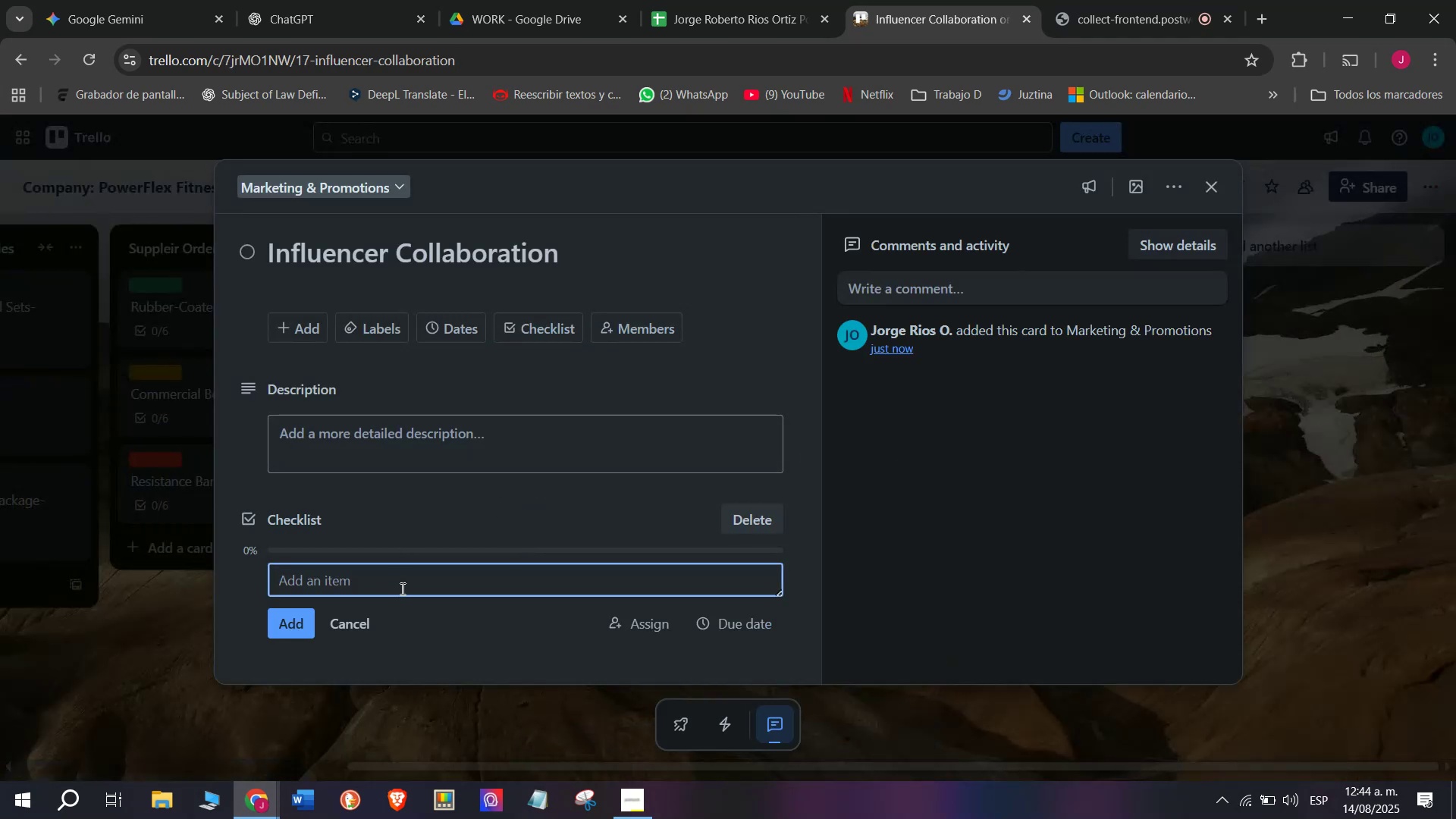 
left_click([401, 588])
 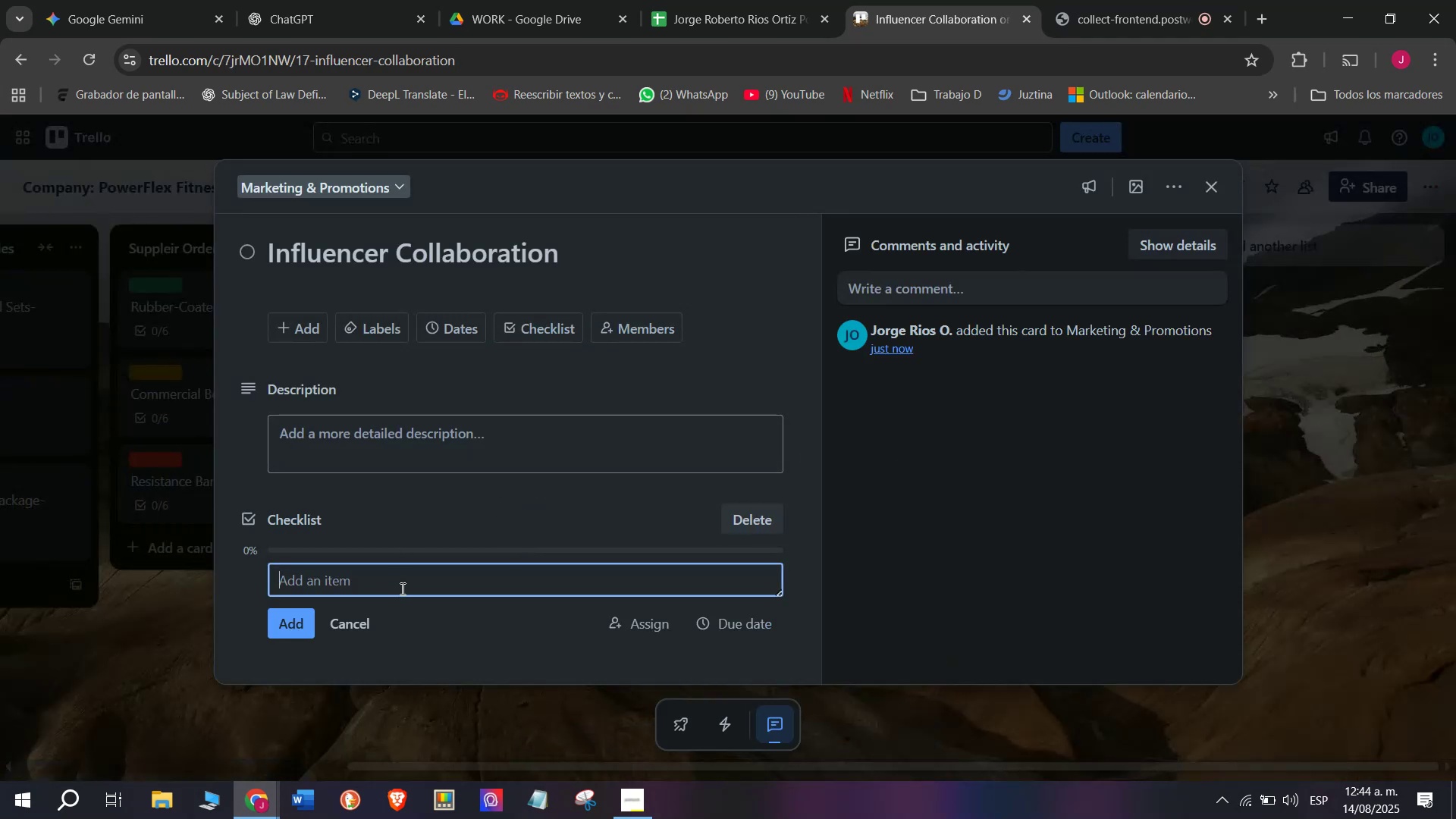 
type(Conctas)
key(Backspace)
type(c)
 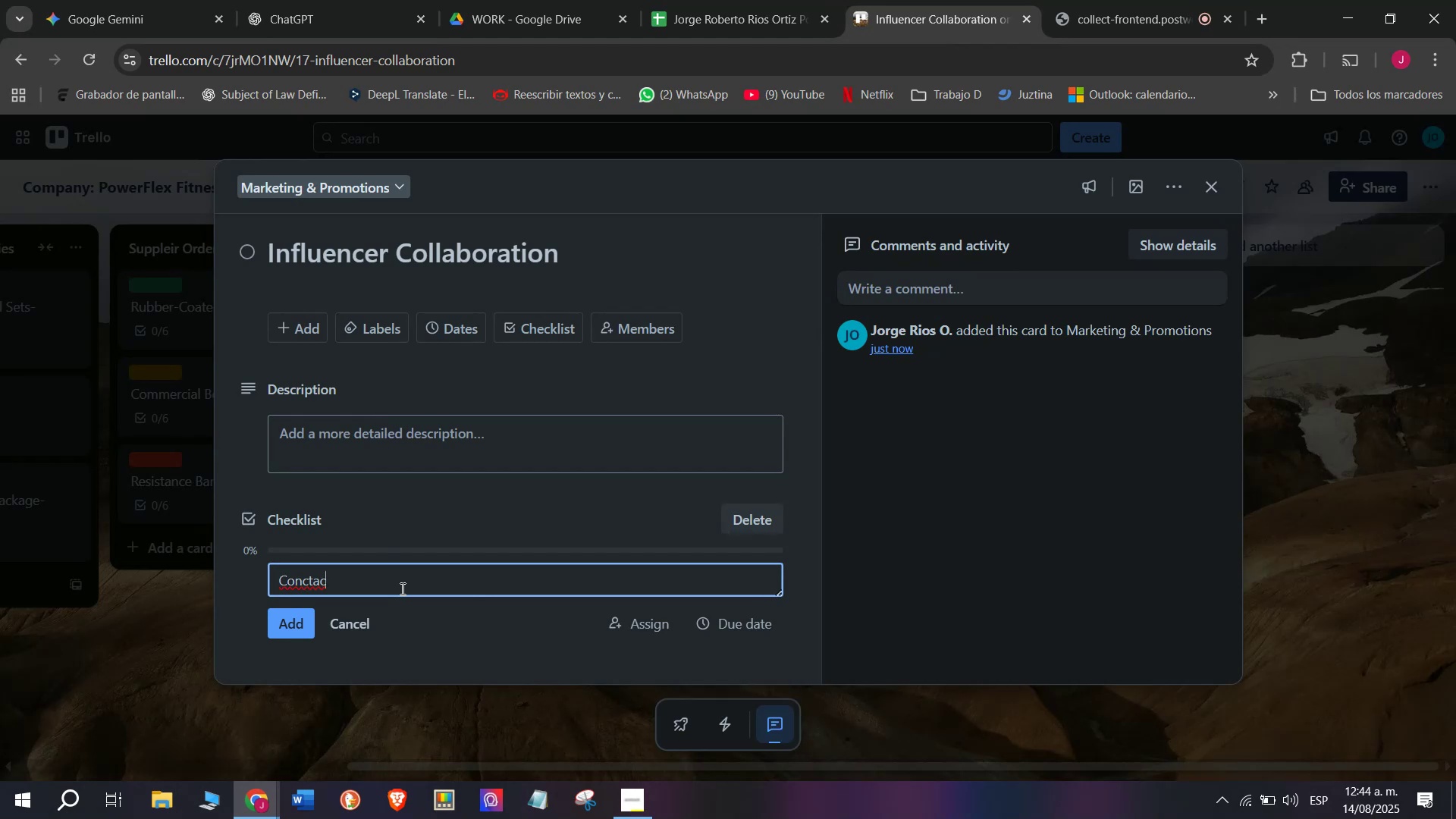 
type( firn)
key(Backspace)
key(Backspace)
type(tness inlfu)
key(Backspace)
key(Backspace)
key(Backspace)
type(flue)
 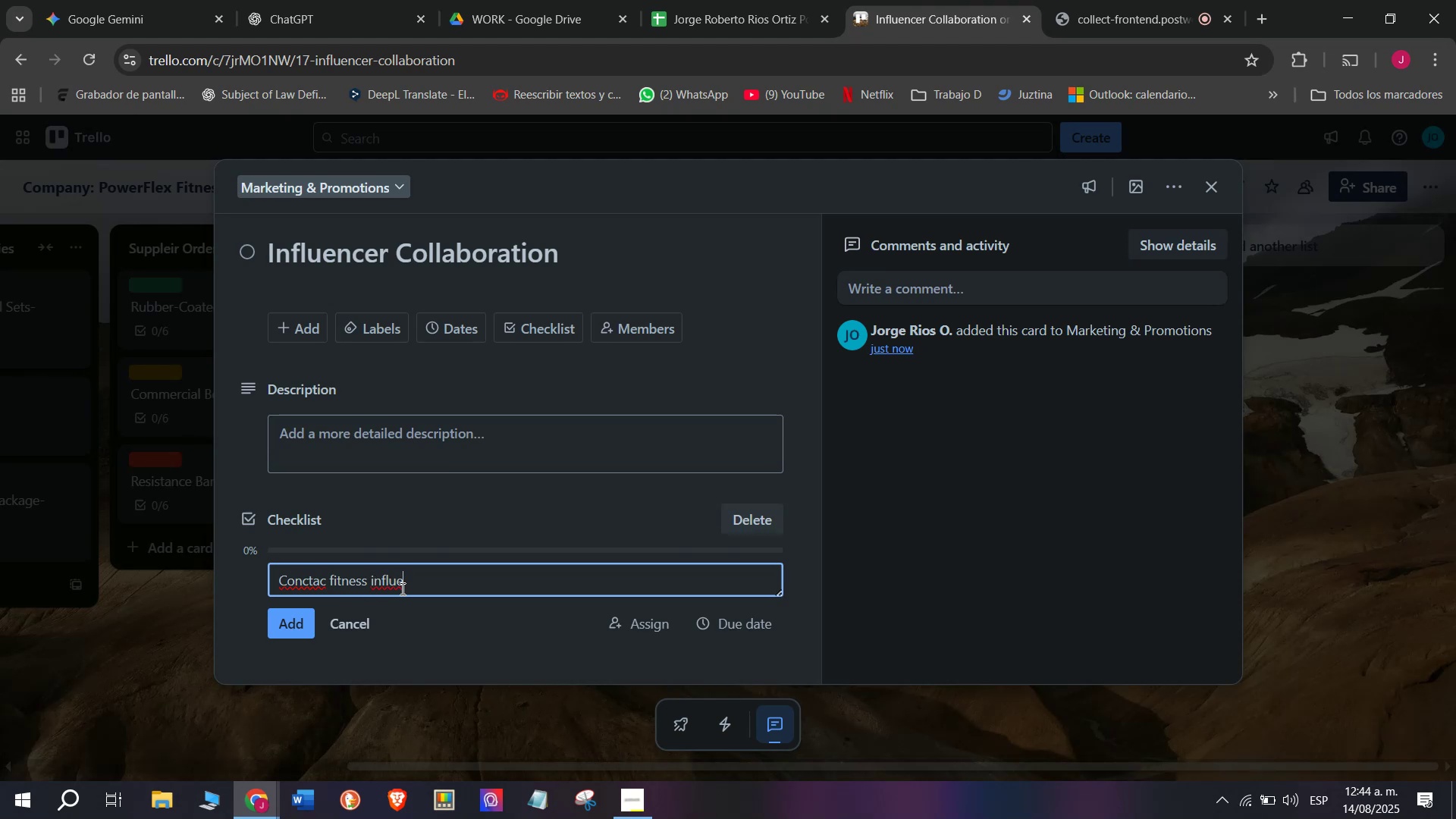 
type(ncers)
 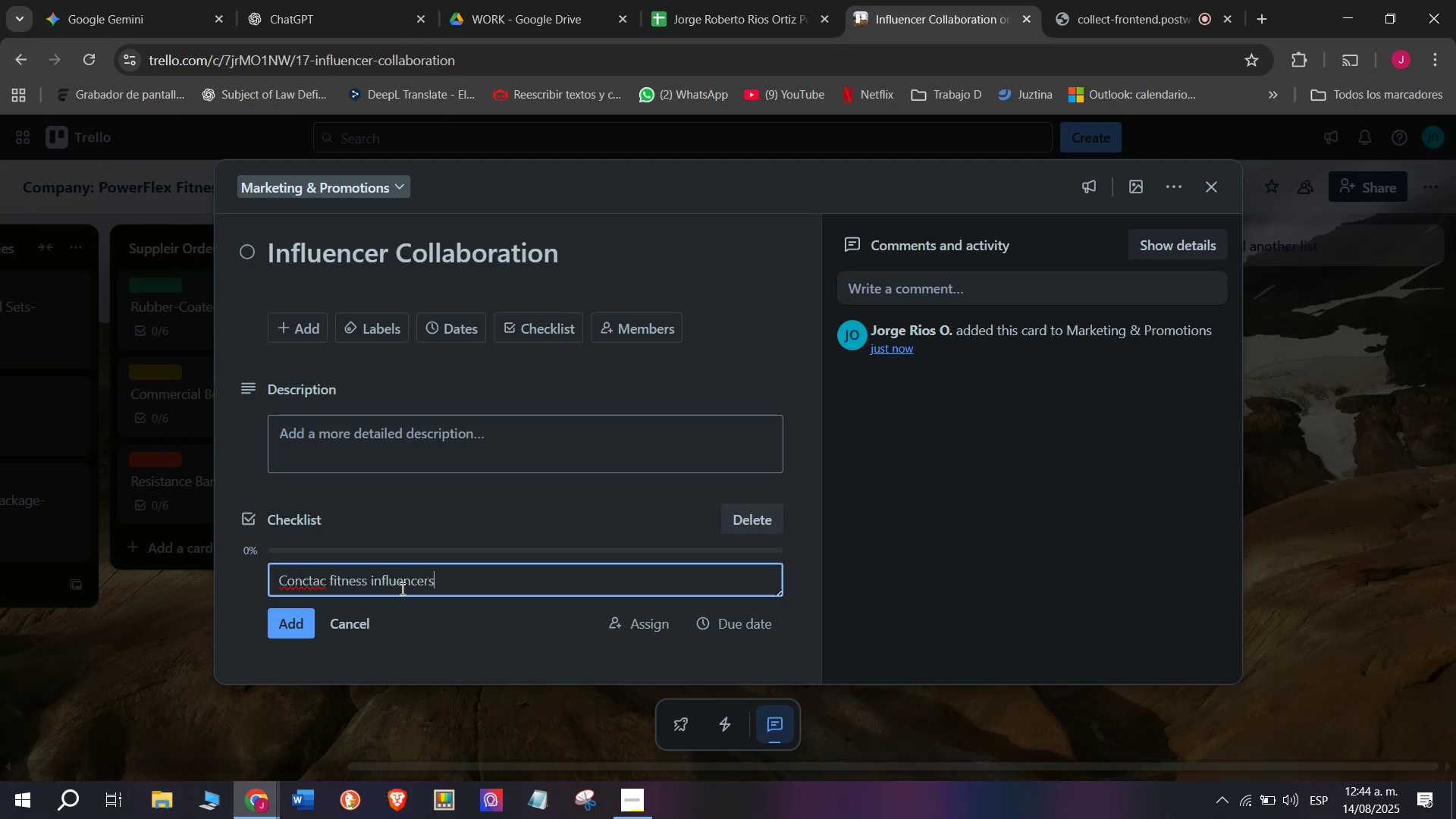 
key(Enter)
 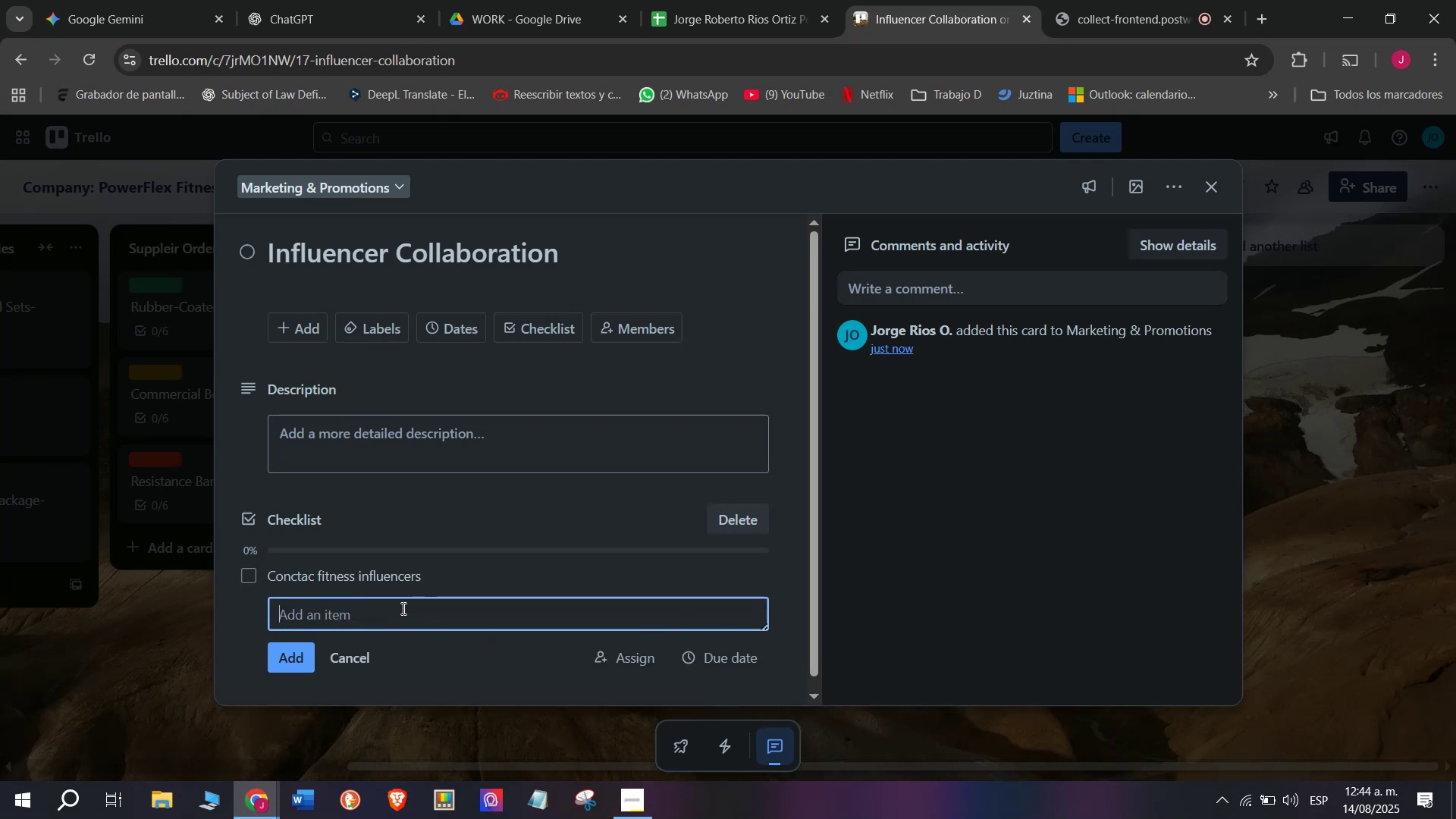 
type(Negoti)
 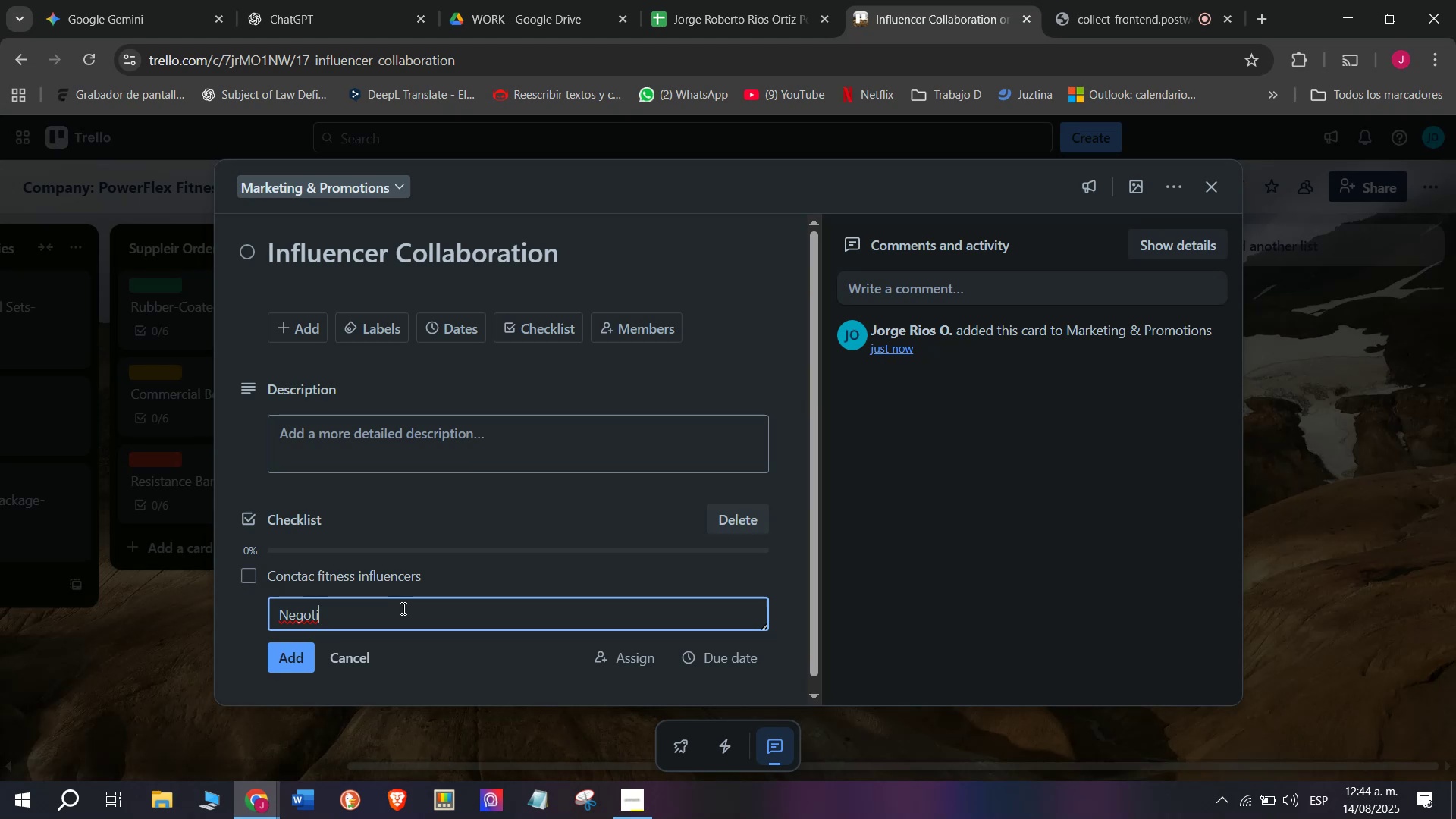 
wait(9.68)
 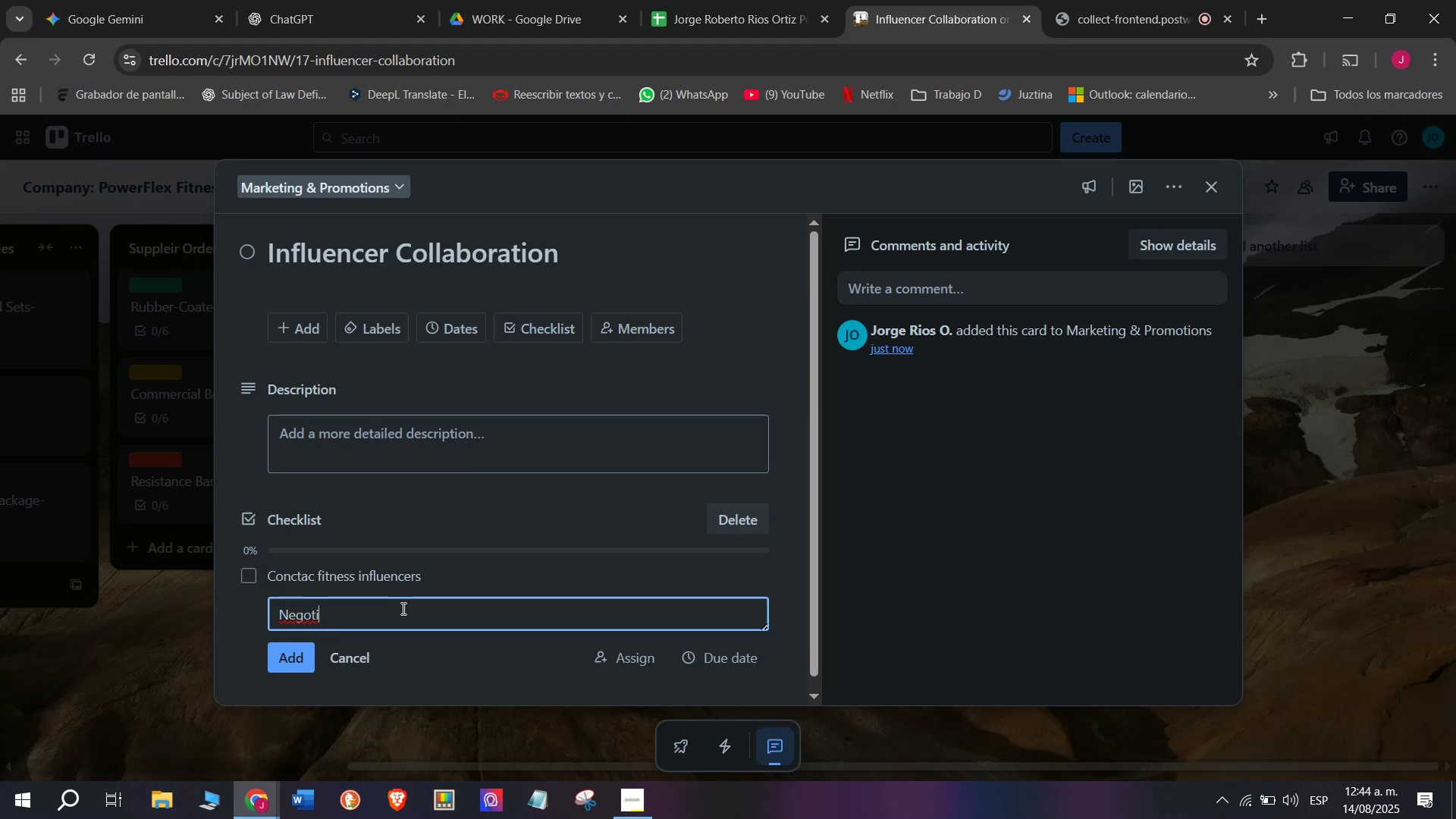 
type(ate collaboration )
 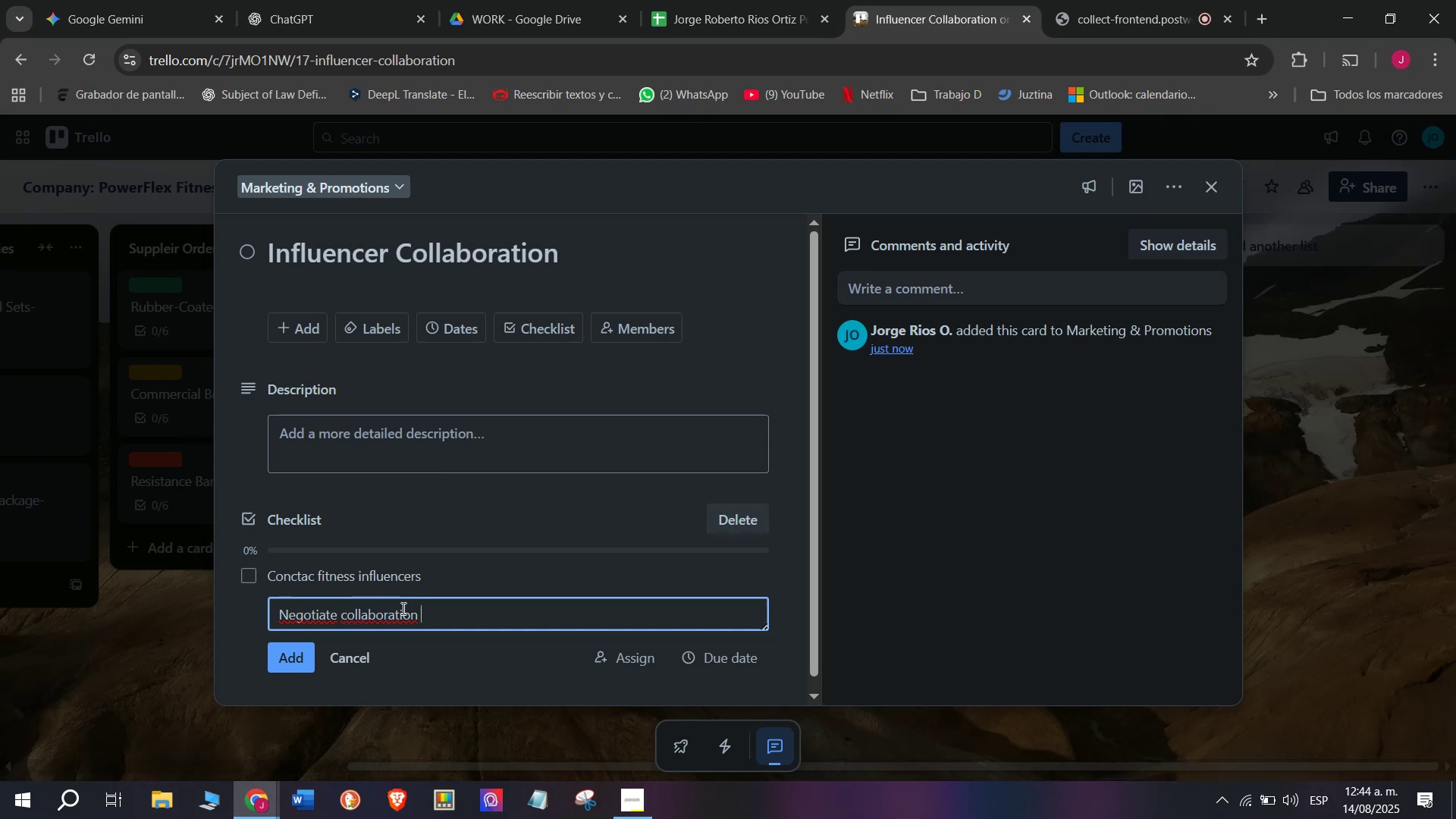 
type(terms)
 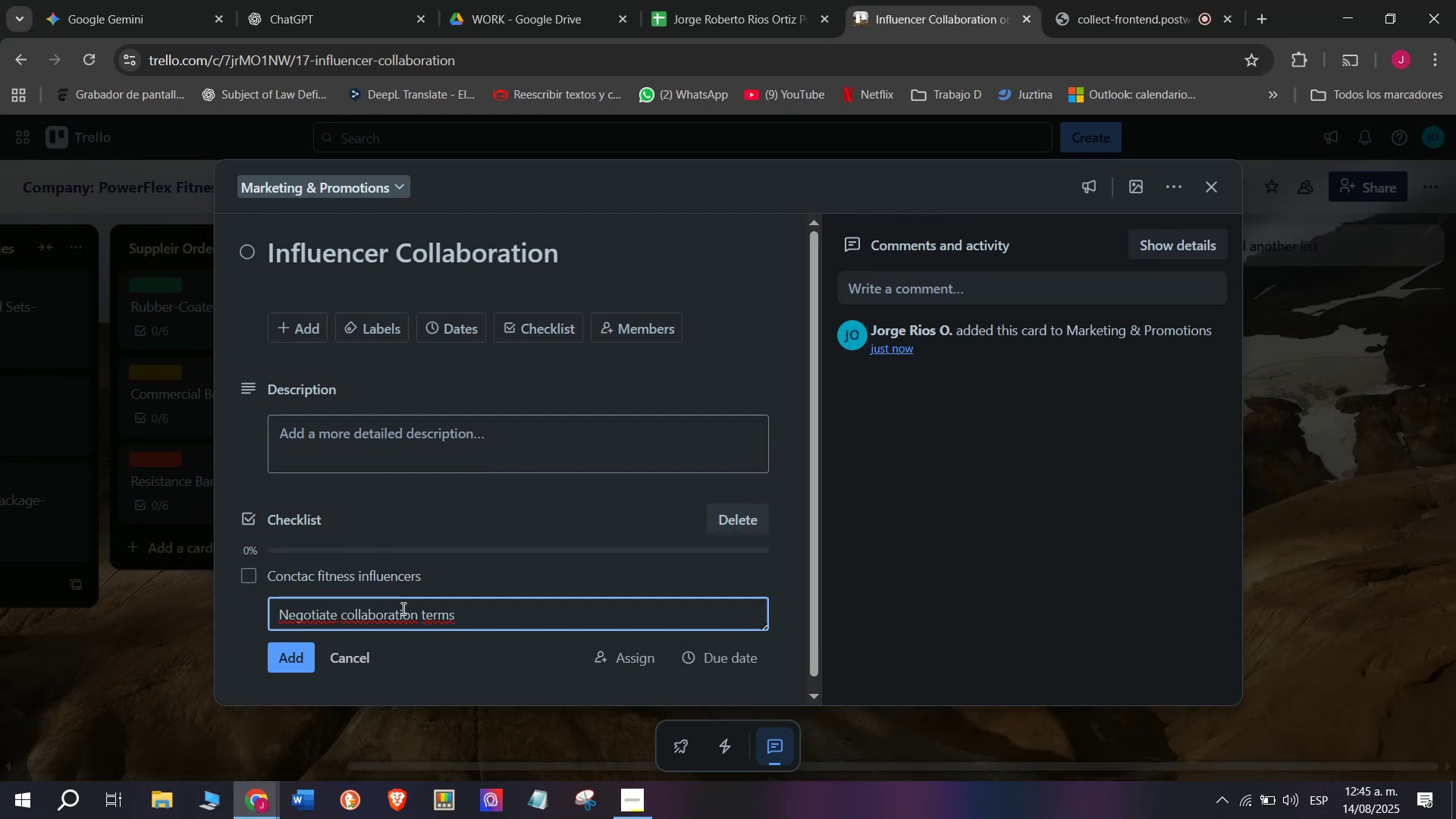 
key(Enter)
 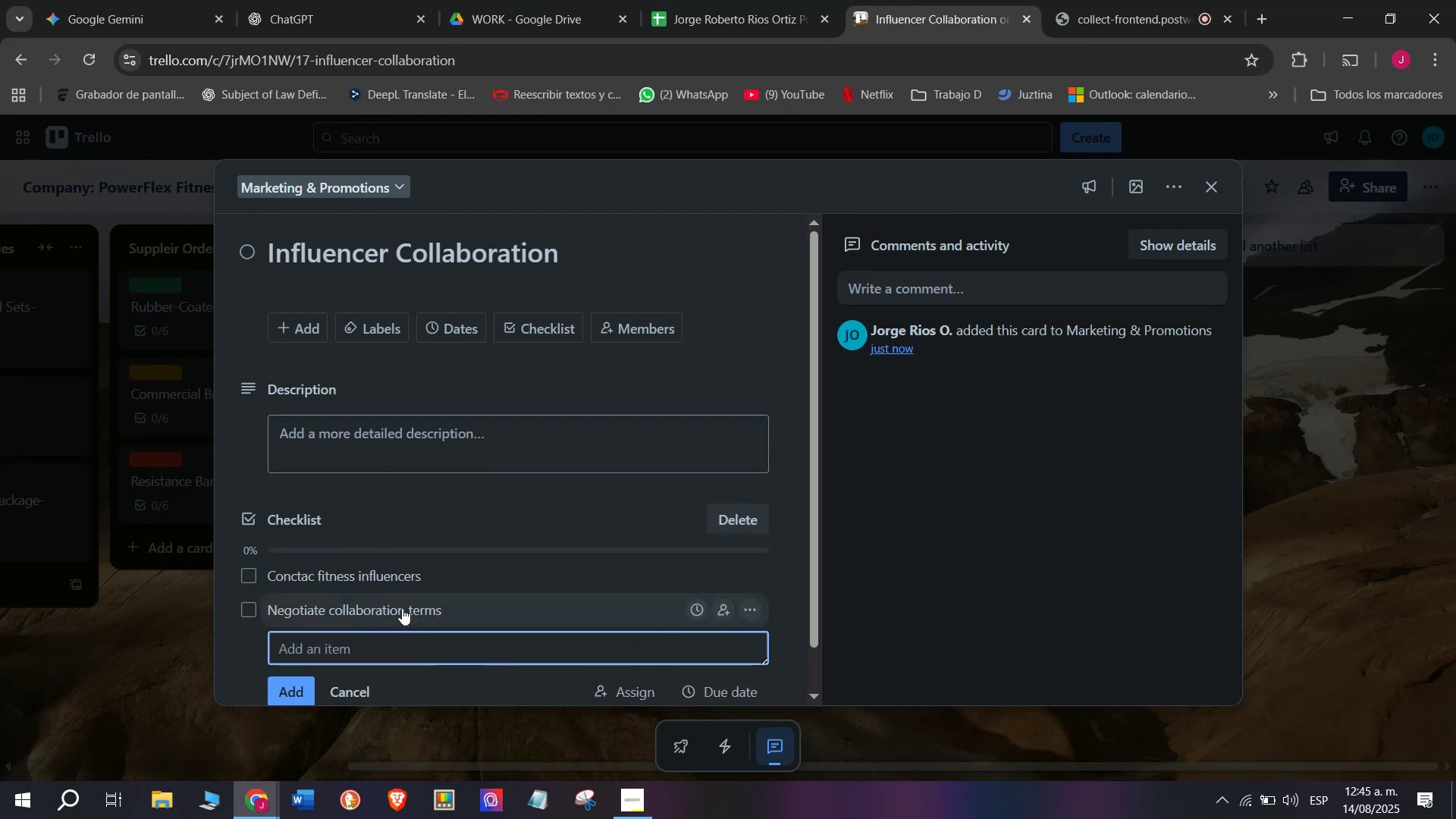 
type(Send sample prodtui)
key(Backspace)
key(Backspace)
type(])
key(Backspace)
key(Backspace)
key(Backspace)
type(ducts)
 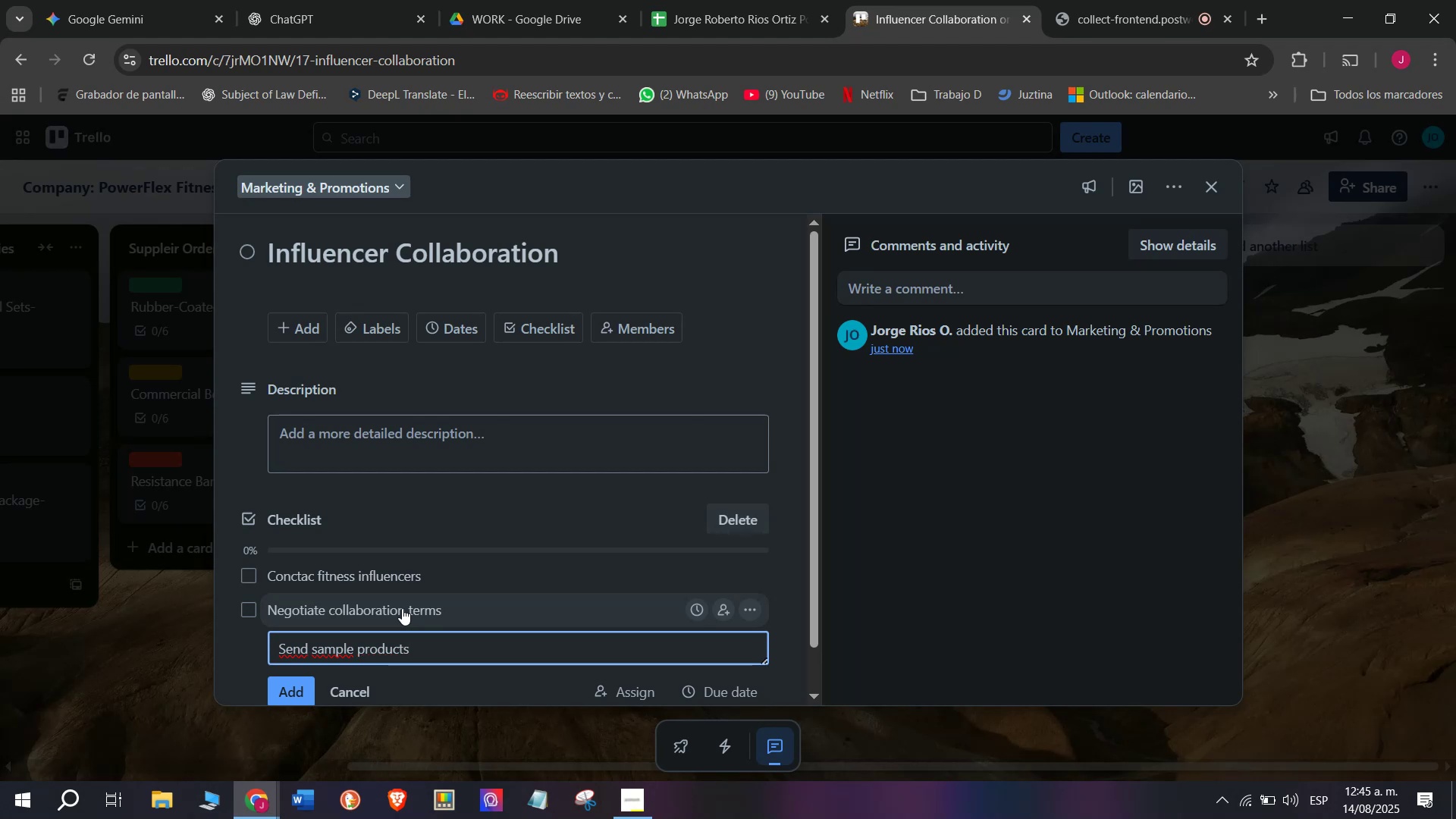 
key(Enter)
 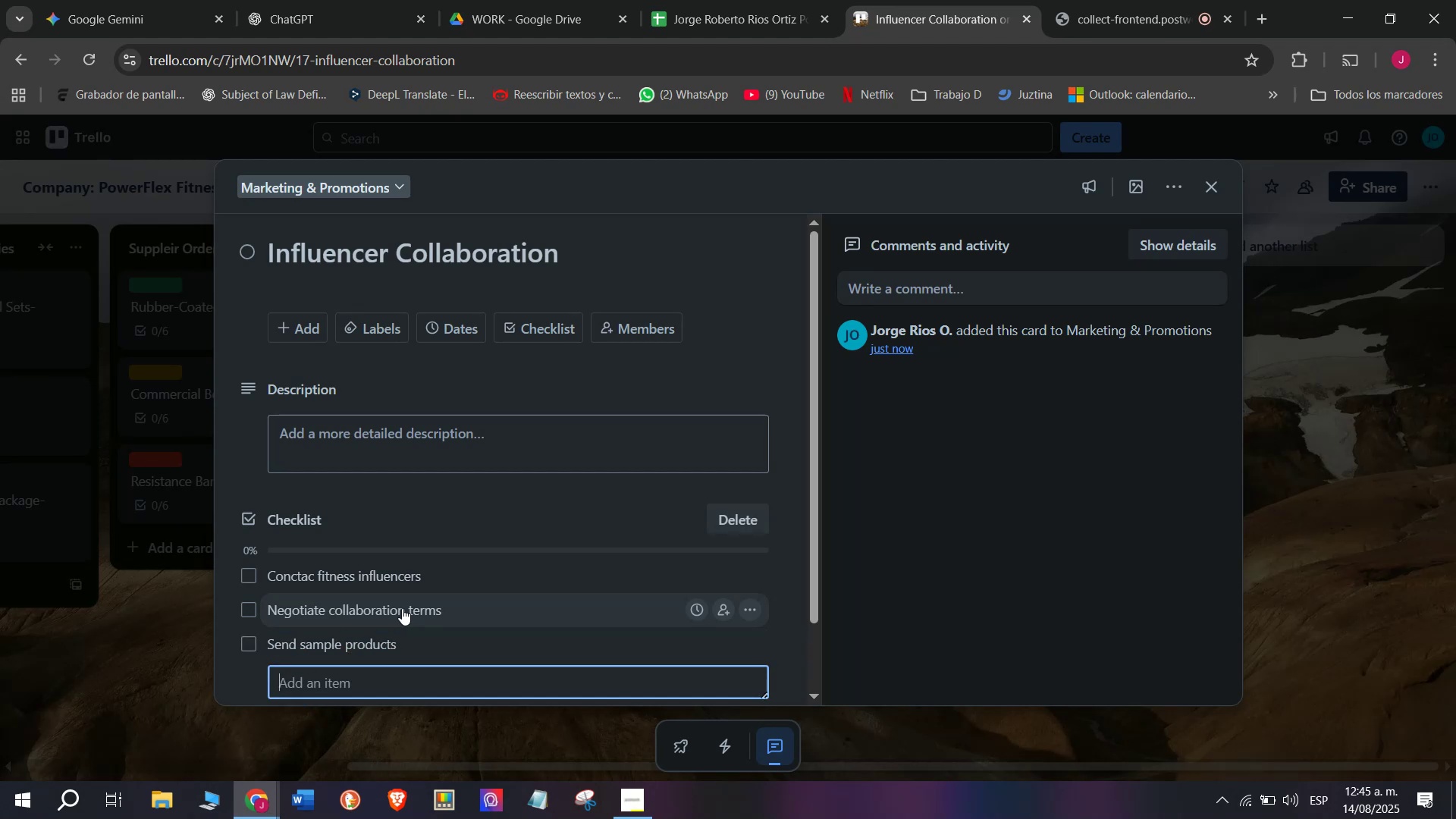 
type(Apopro)
key(Backspace)
key(Backspace)
key(Backspace)
key(Backspace)
type(prove promotional contect)
 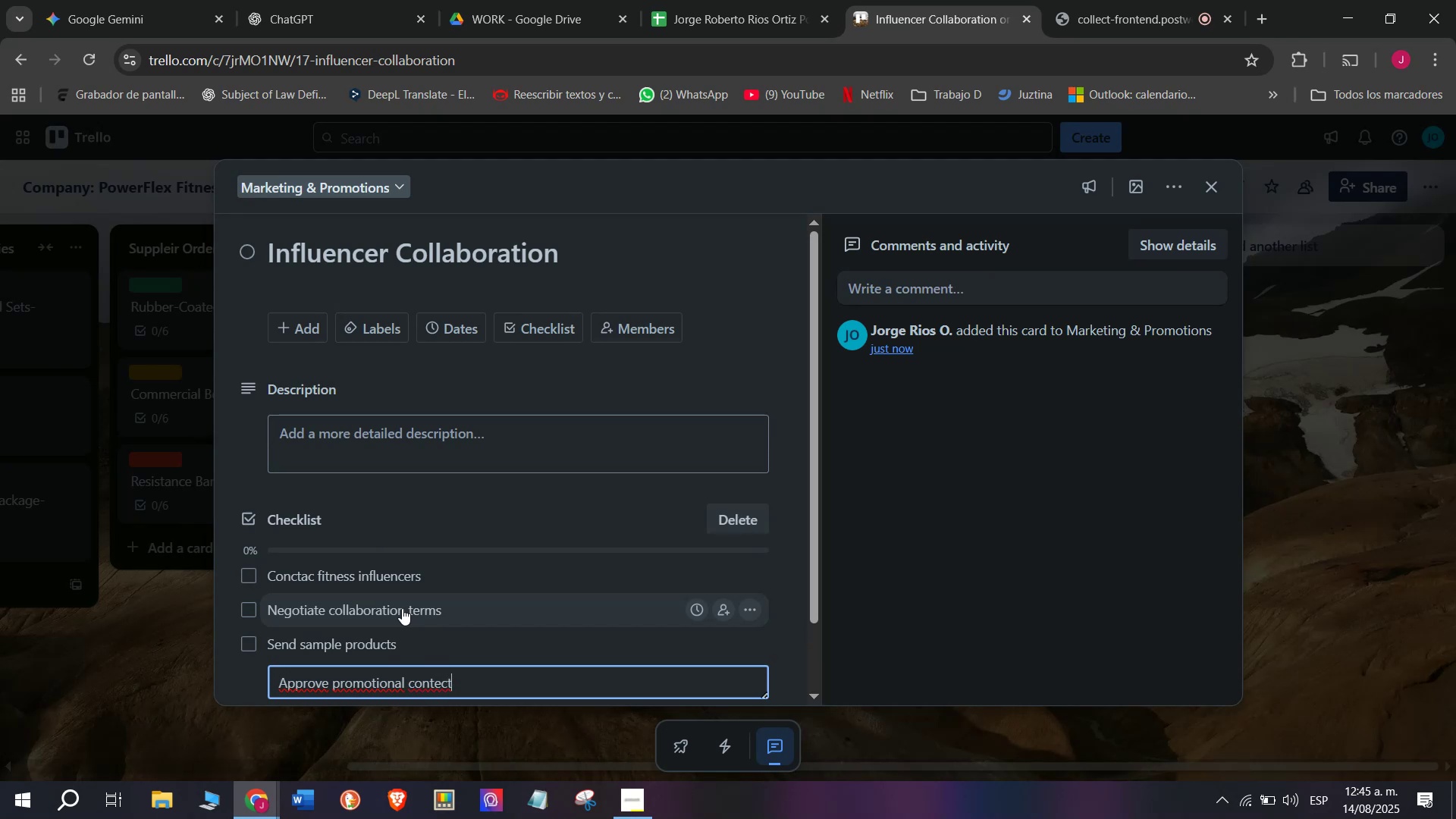 
key(Backspace)
key(Backspace)
type(nt)
 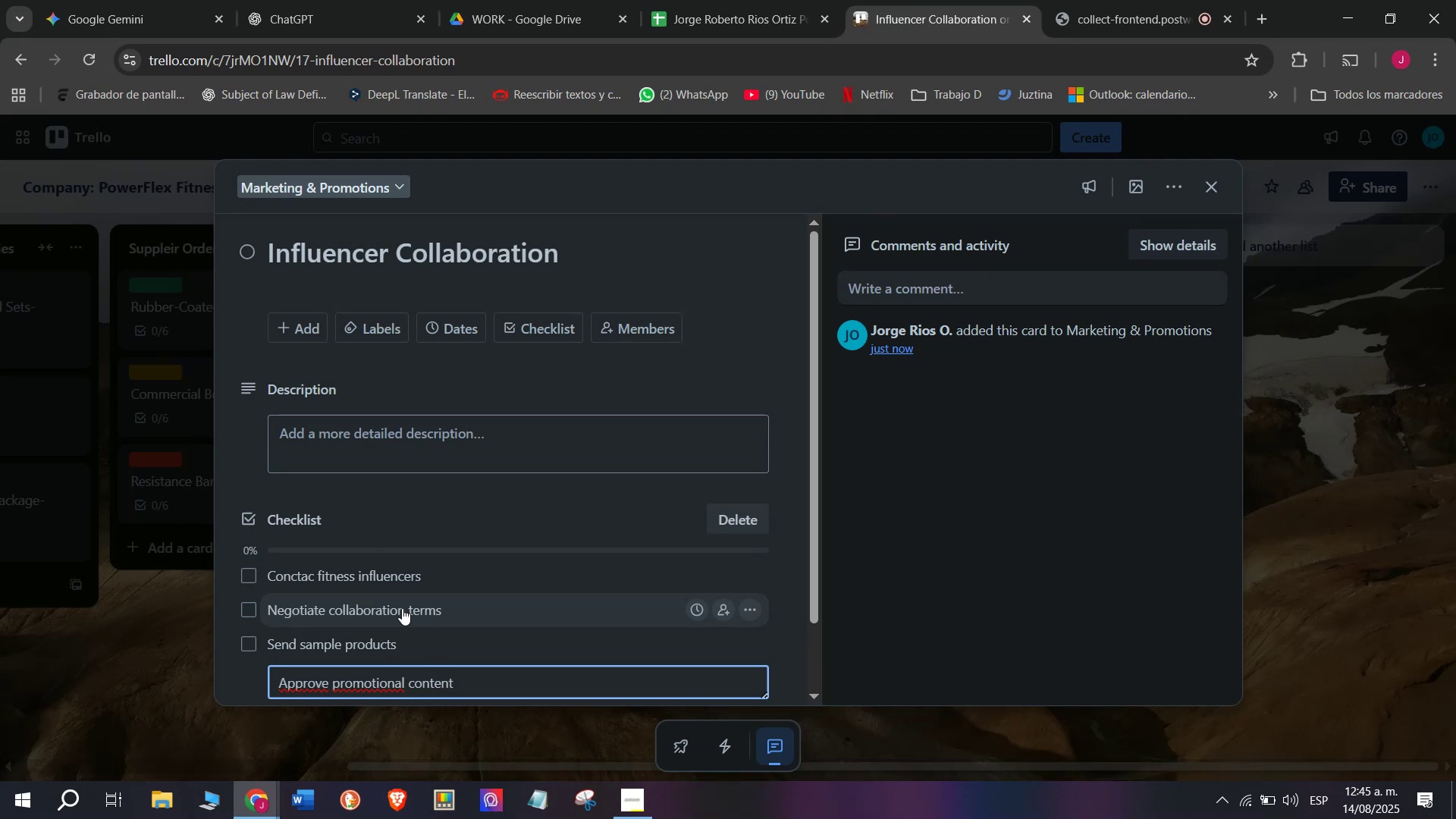 
key(Enter)
 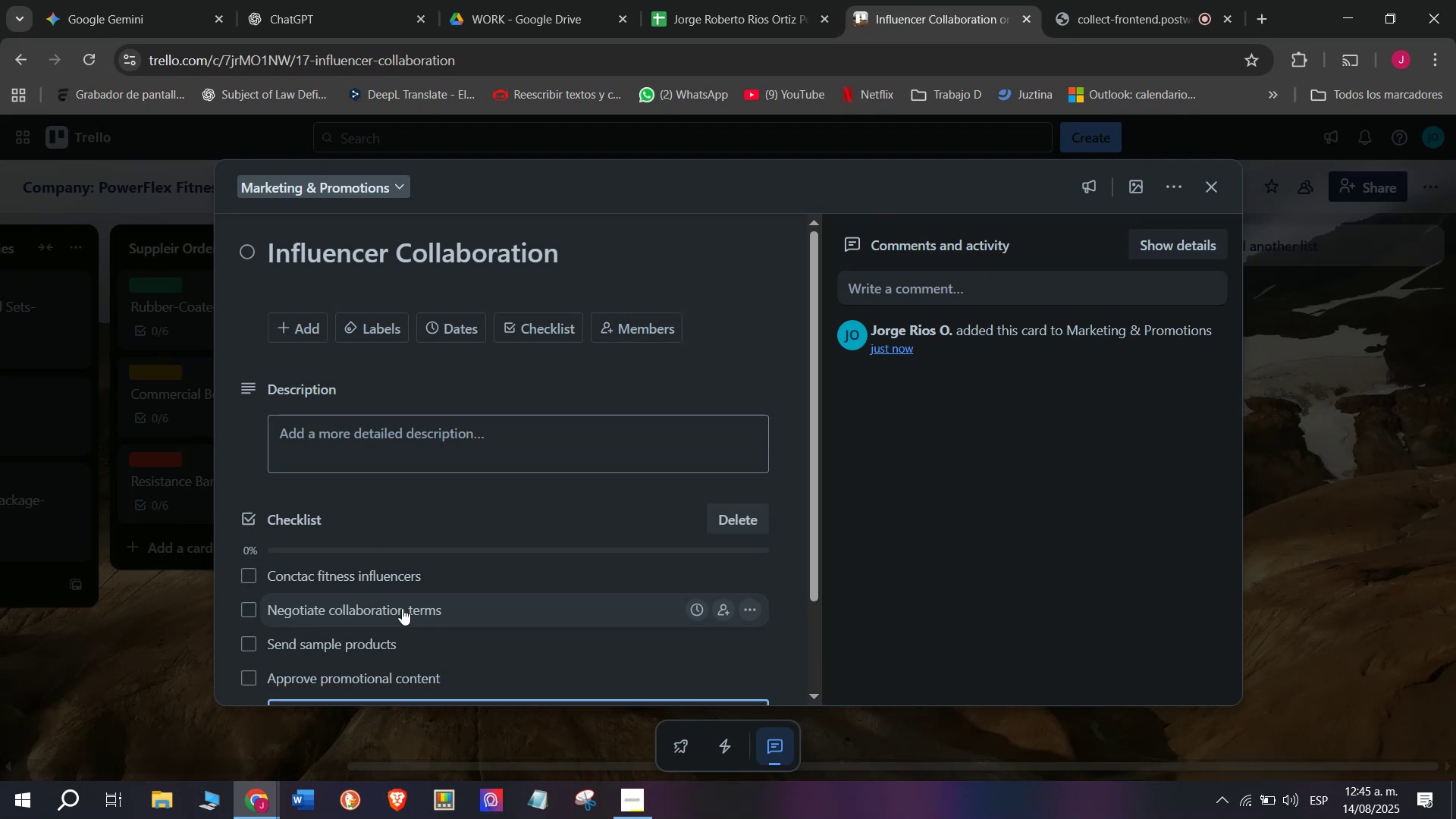 
scroll: coordinate [402, 608], scroll_direction: down, amount: 2.0
 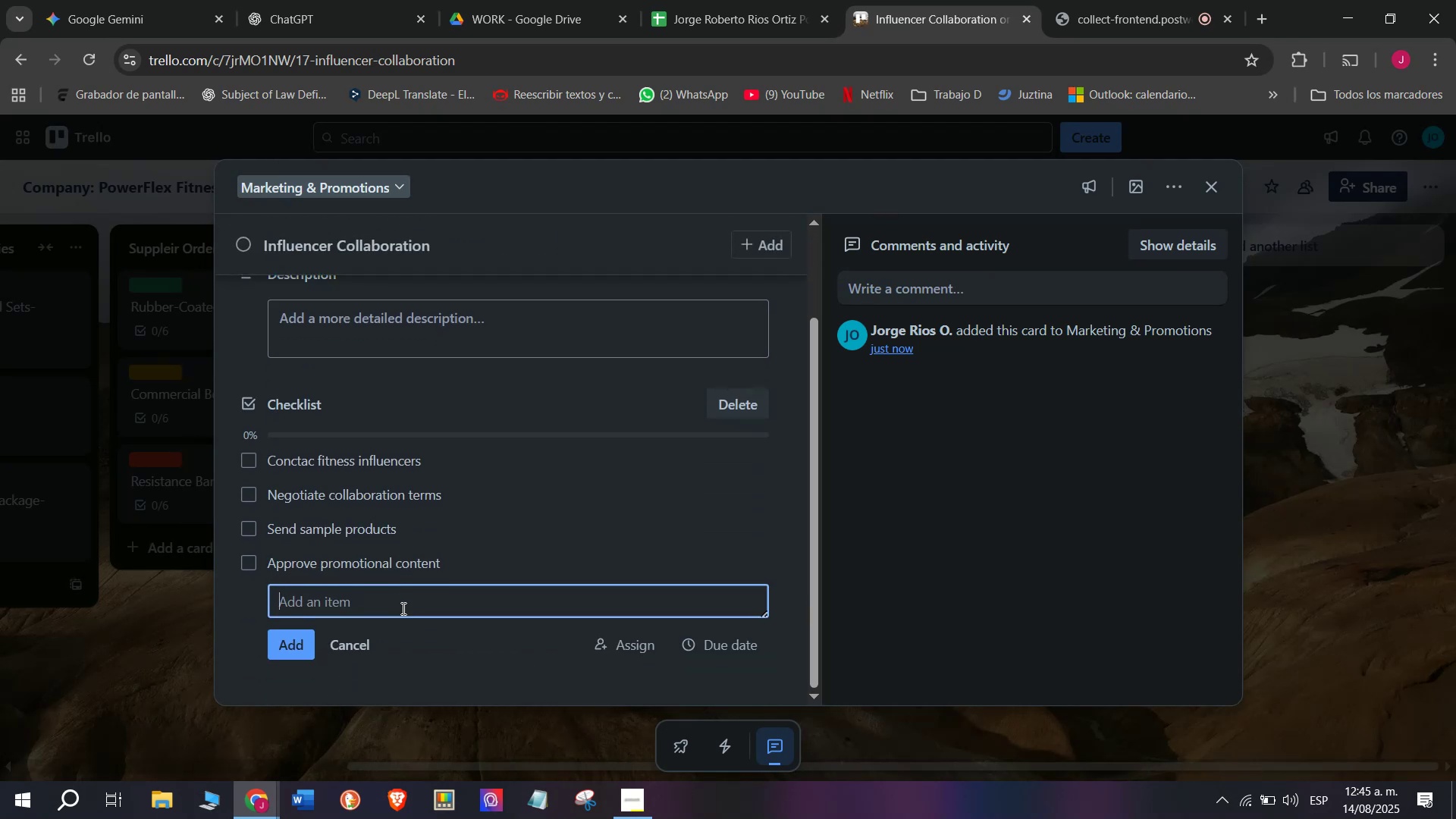 
type(Tracjk)
key(Backspace)
key(Backspace)
type(k engagement mentrics)
 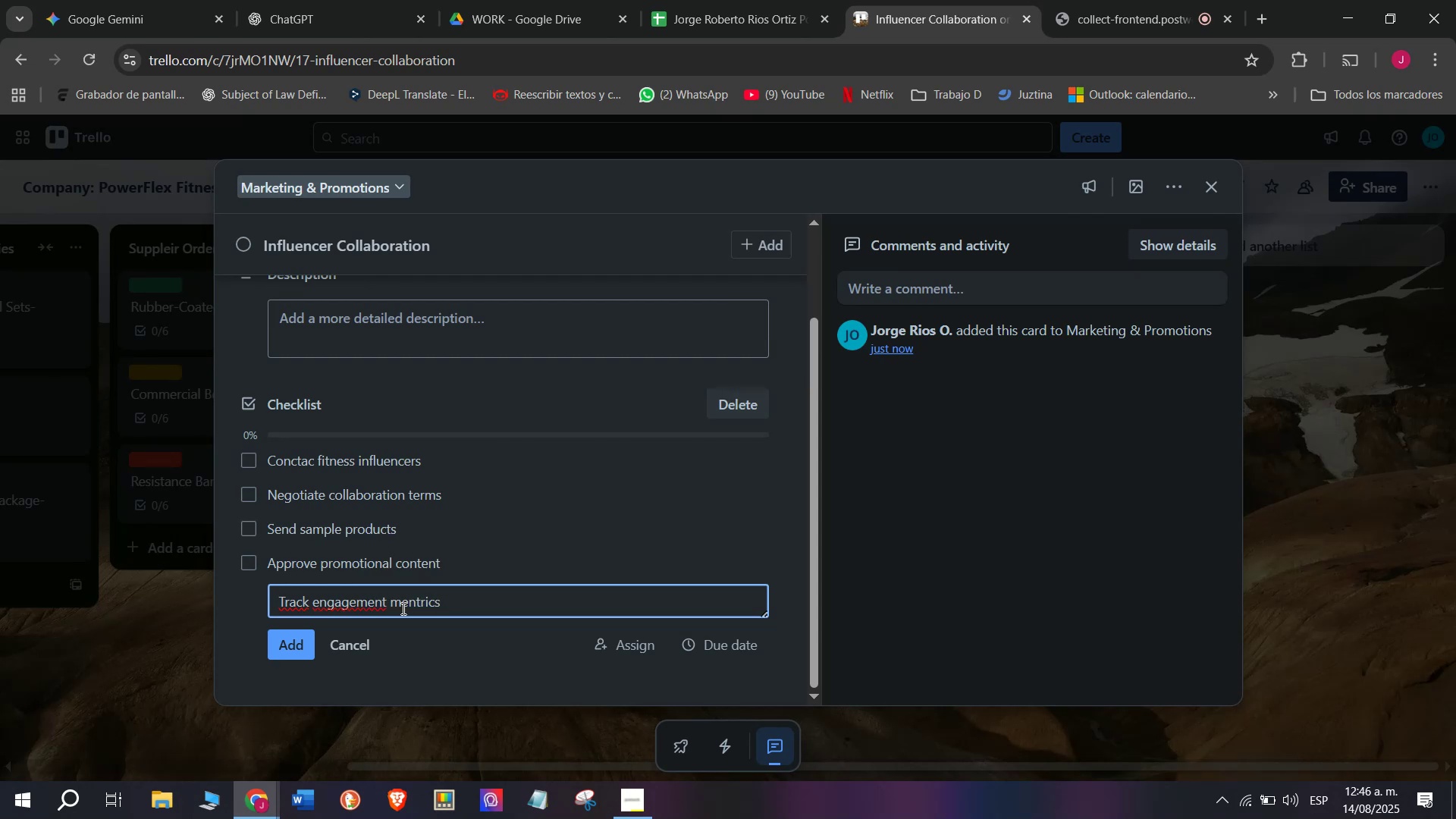 
key(Enter)
 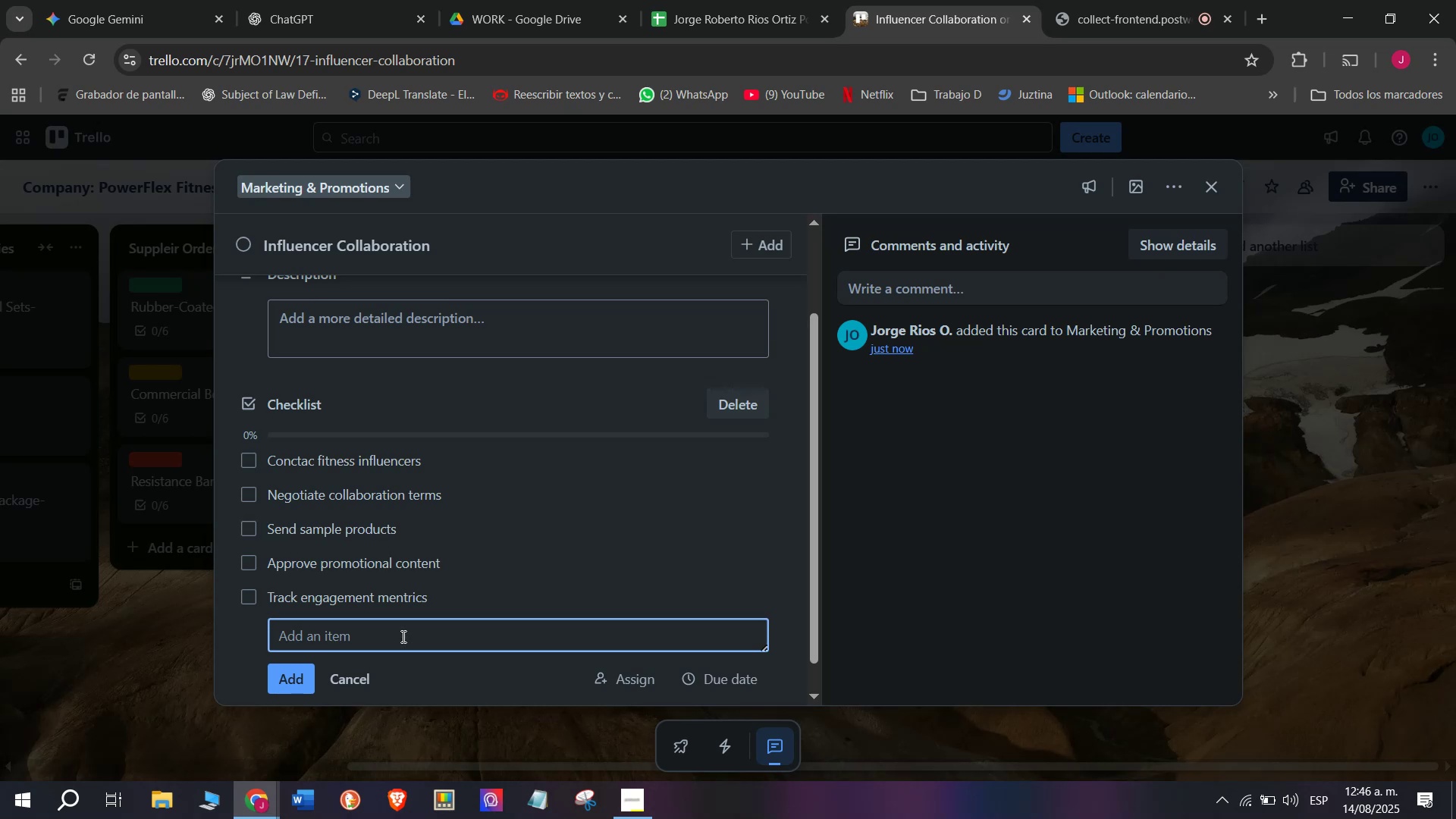 
type(Make paym,)
key(Backspace)
key(Backspace)
type(ment to influencer)
 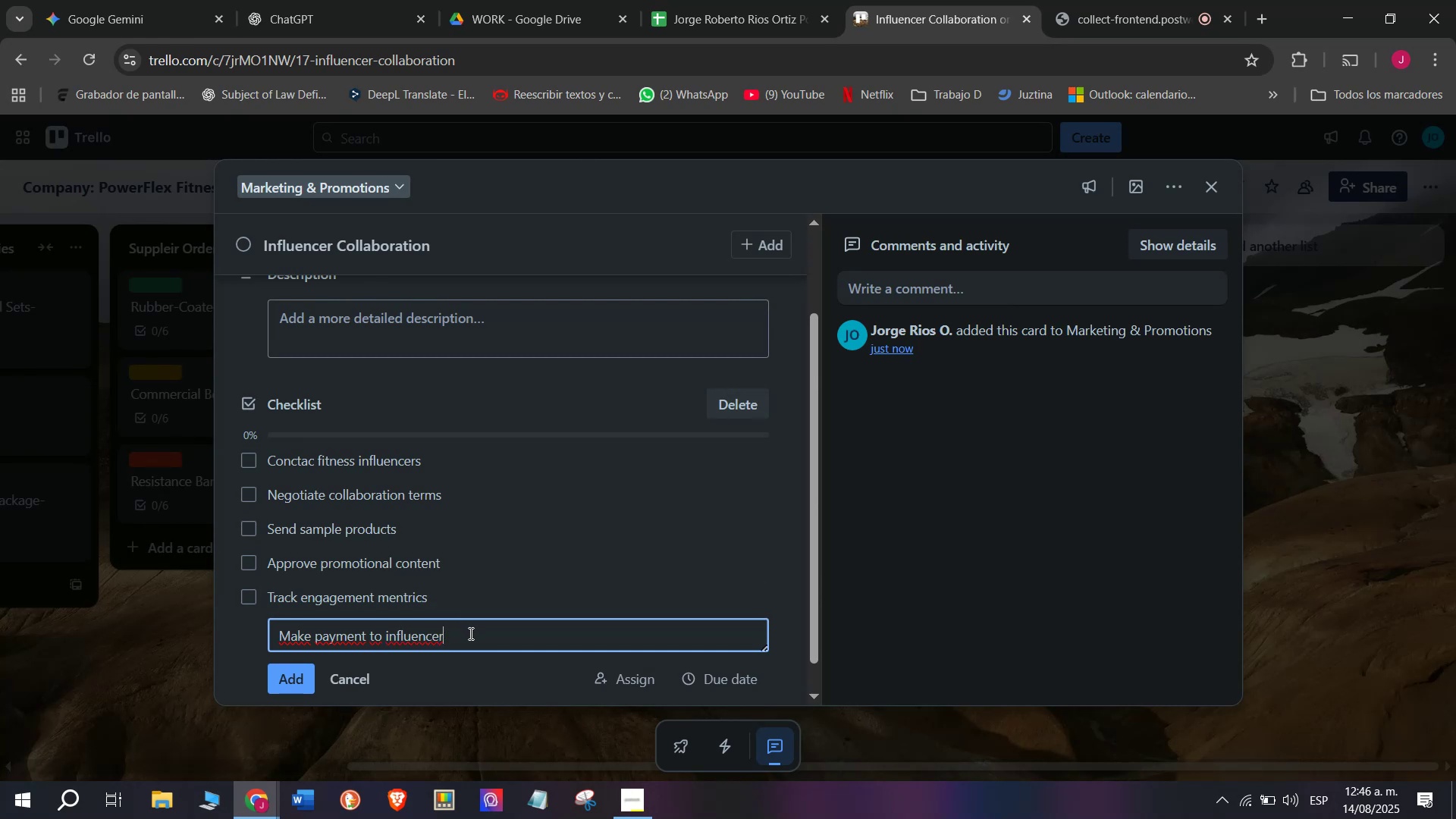 
key(Enter)
 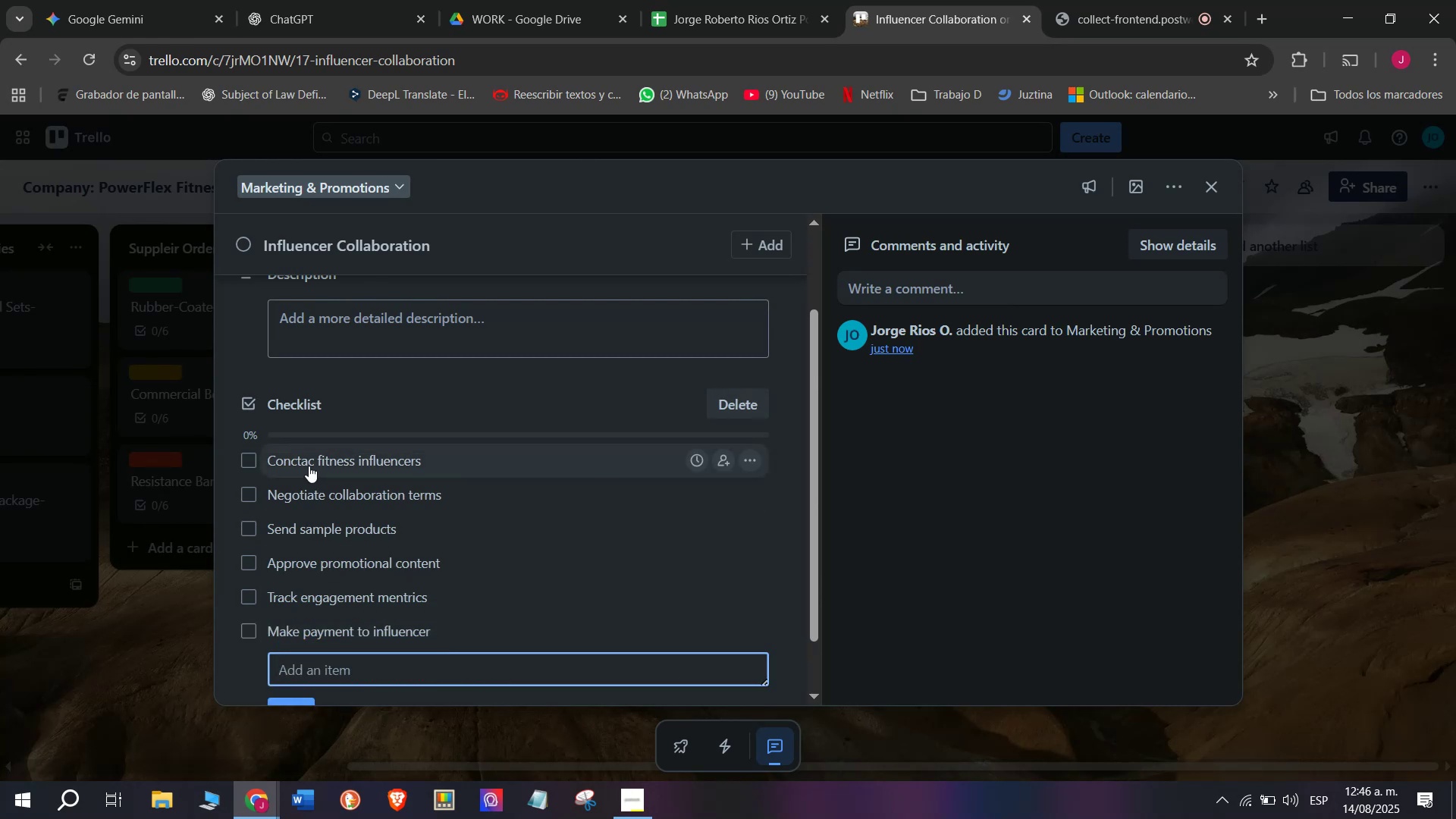 
scroll: coordinate [376, 577], scroll_direction: up, amount: 3.0
 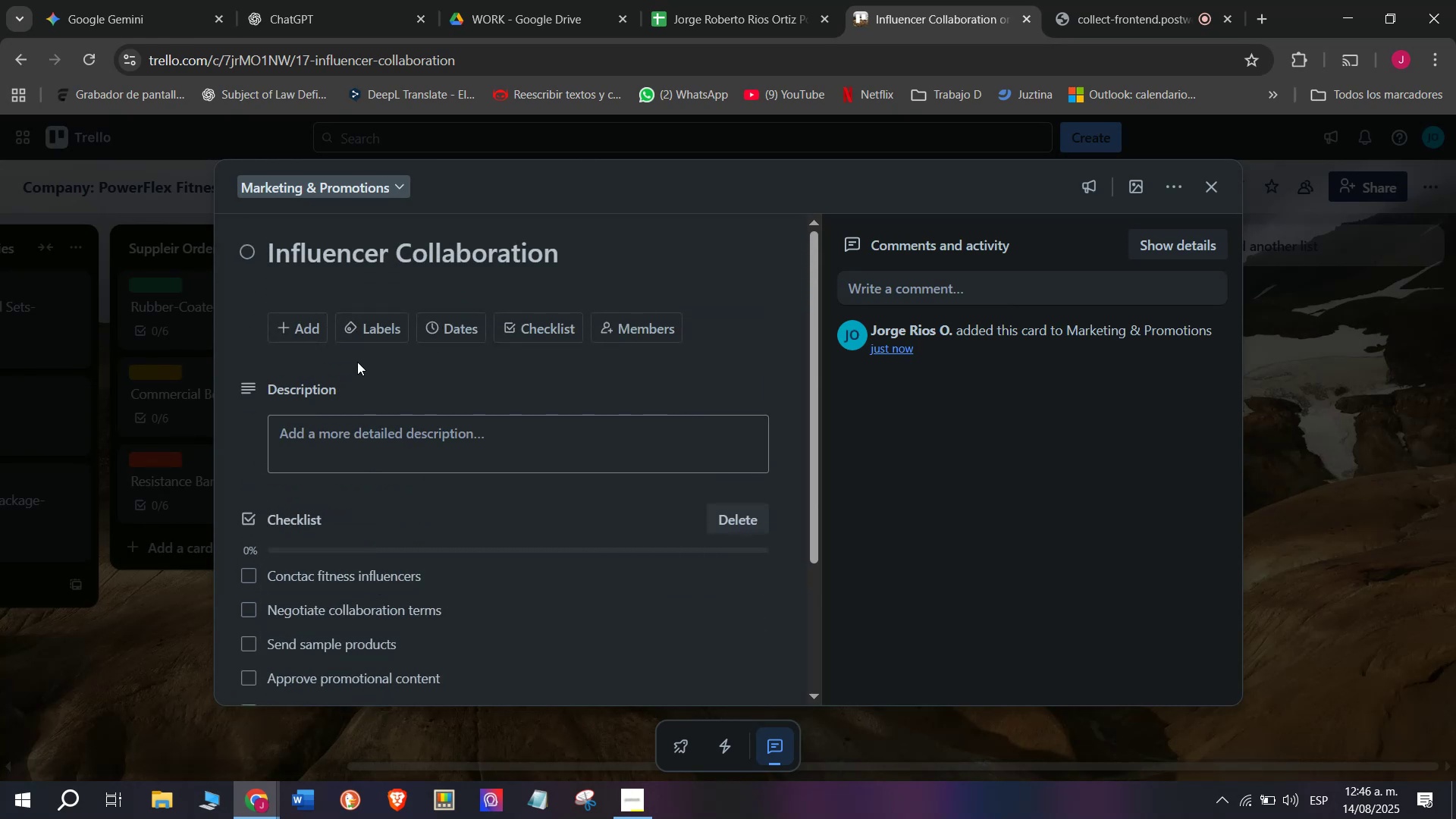 
left_click([371, 326])
 